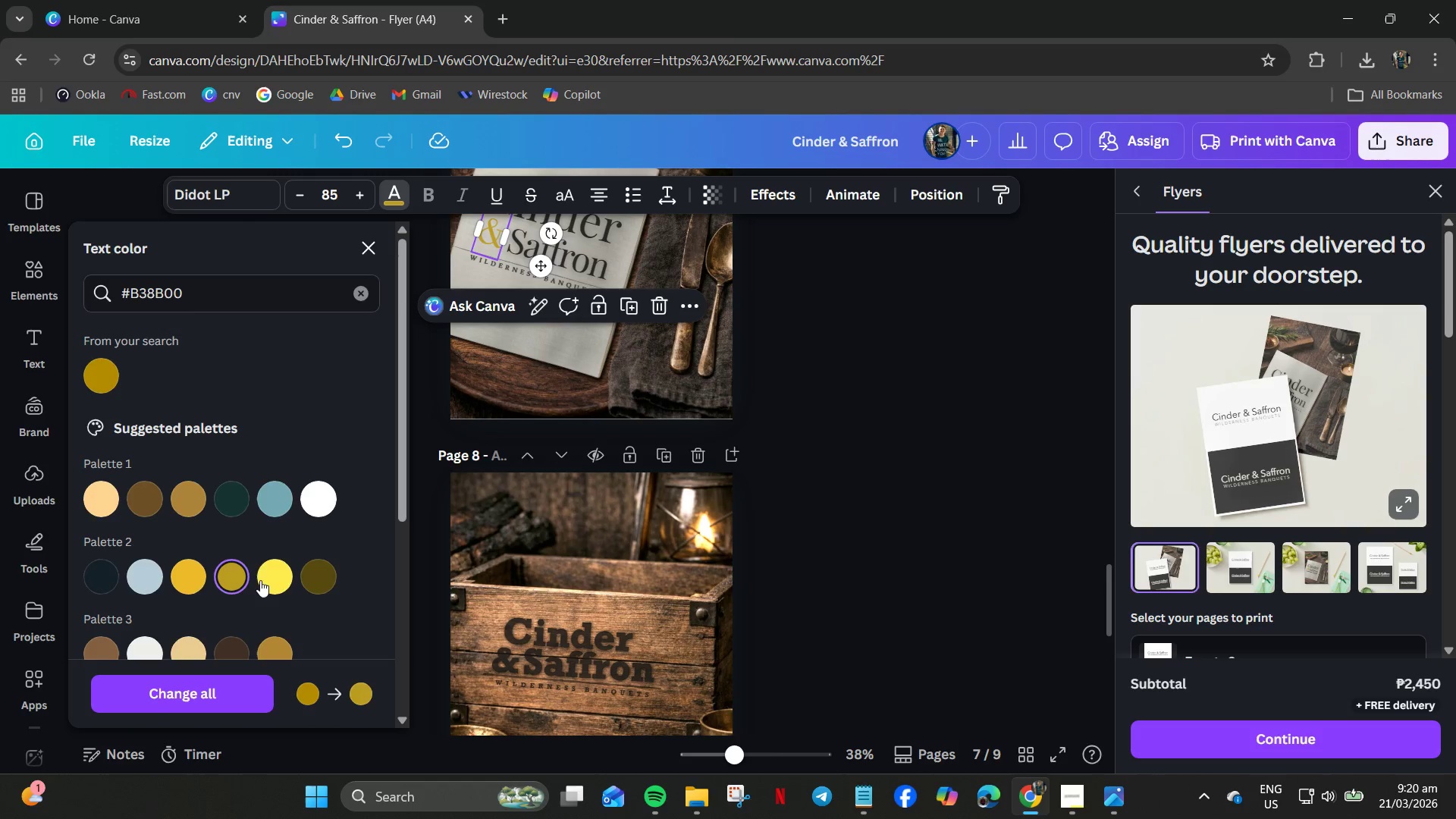 
left_click([276, 580])
 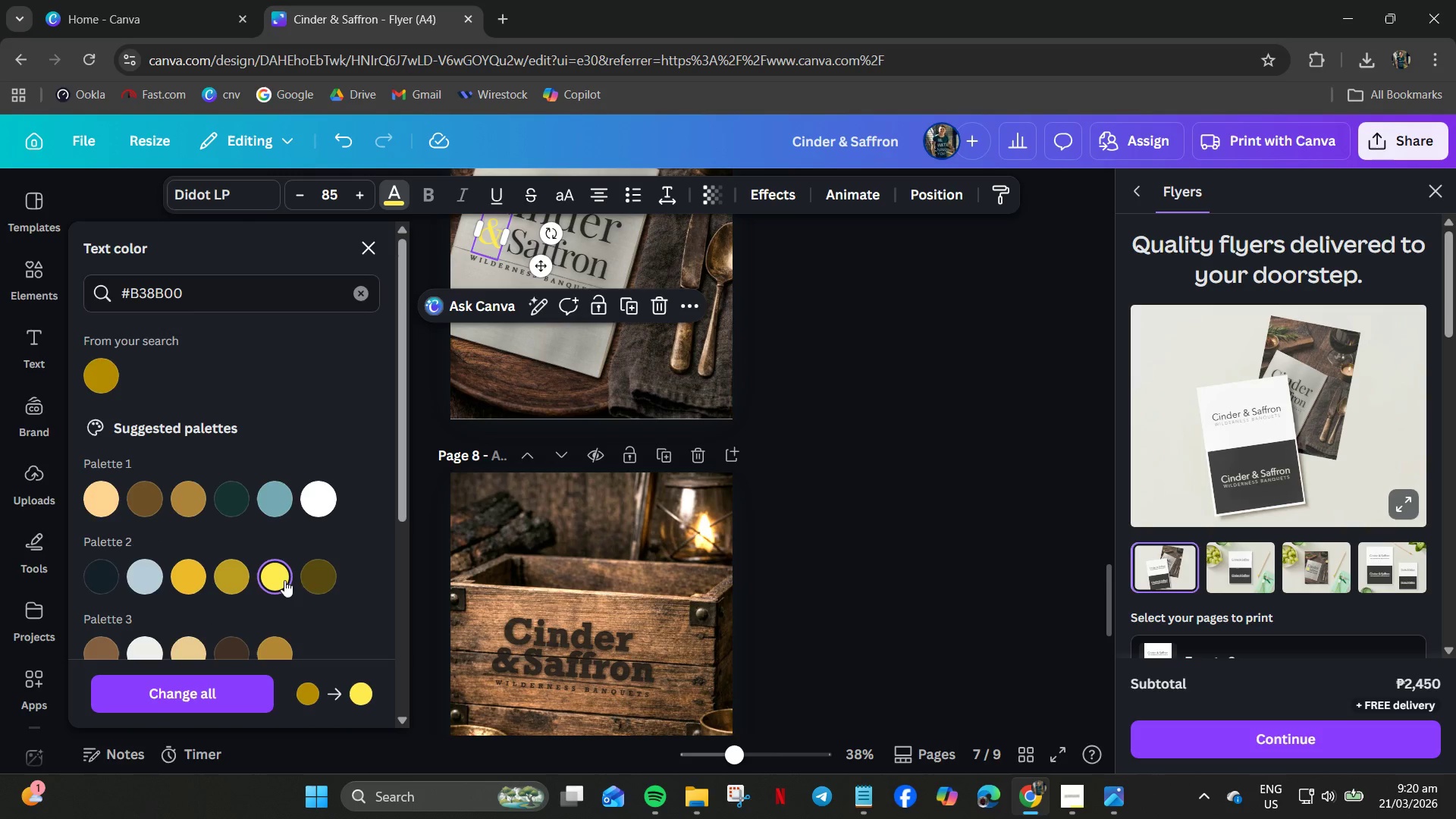 
left_click([312, 580])
 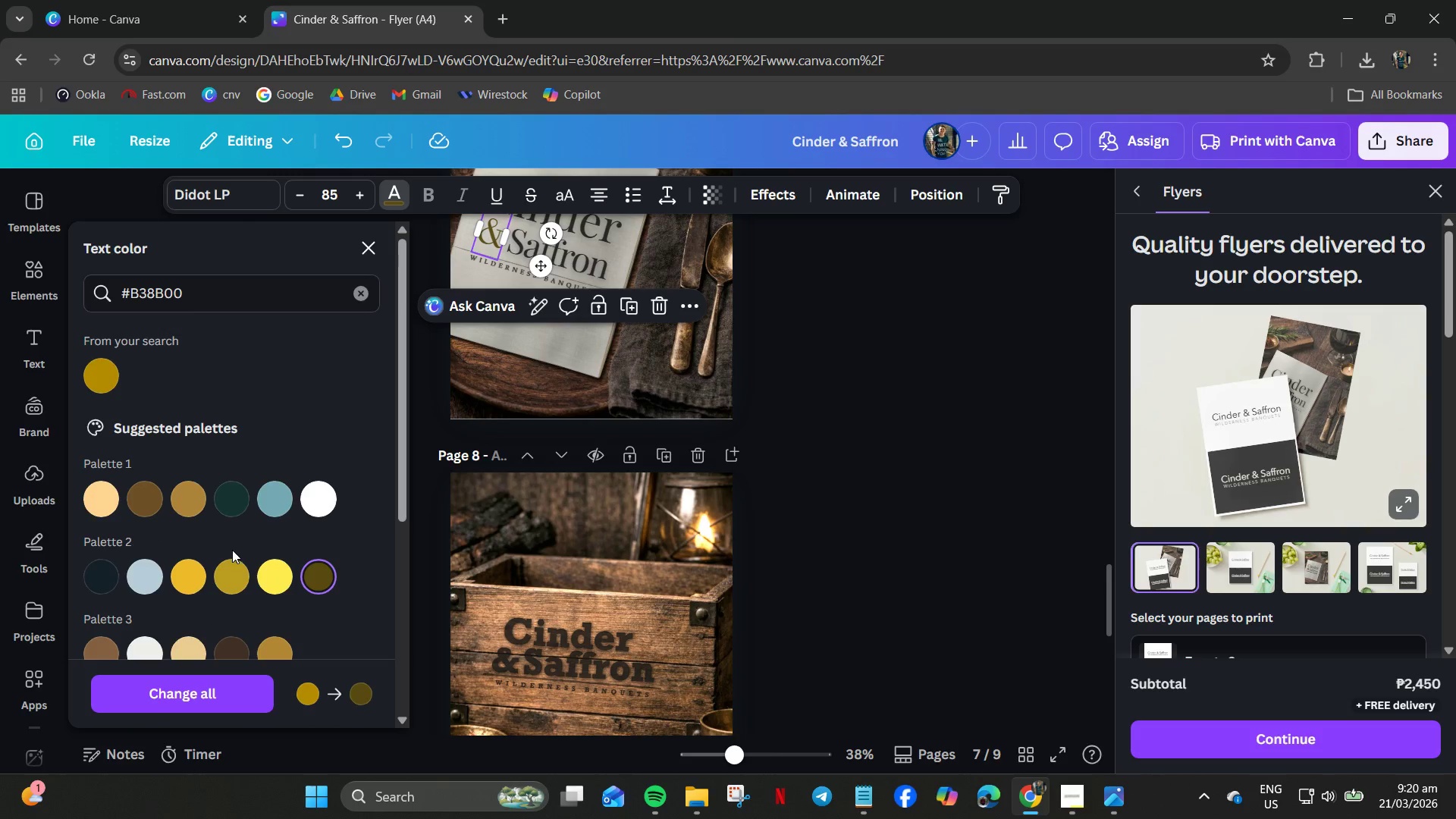 
left_click([146, 508])
 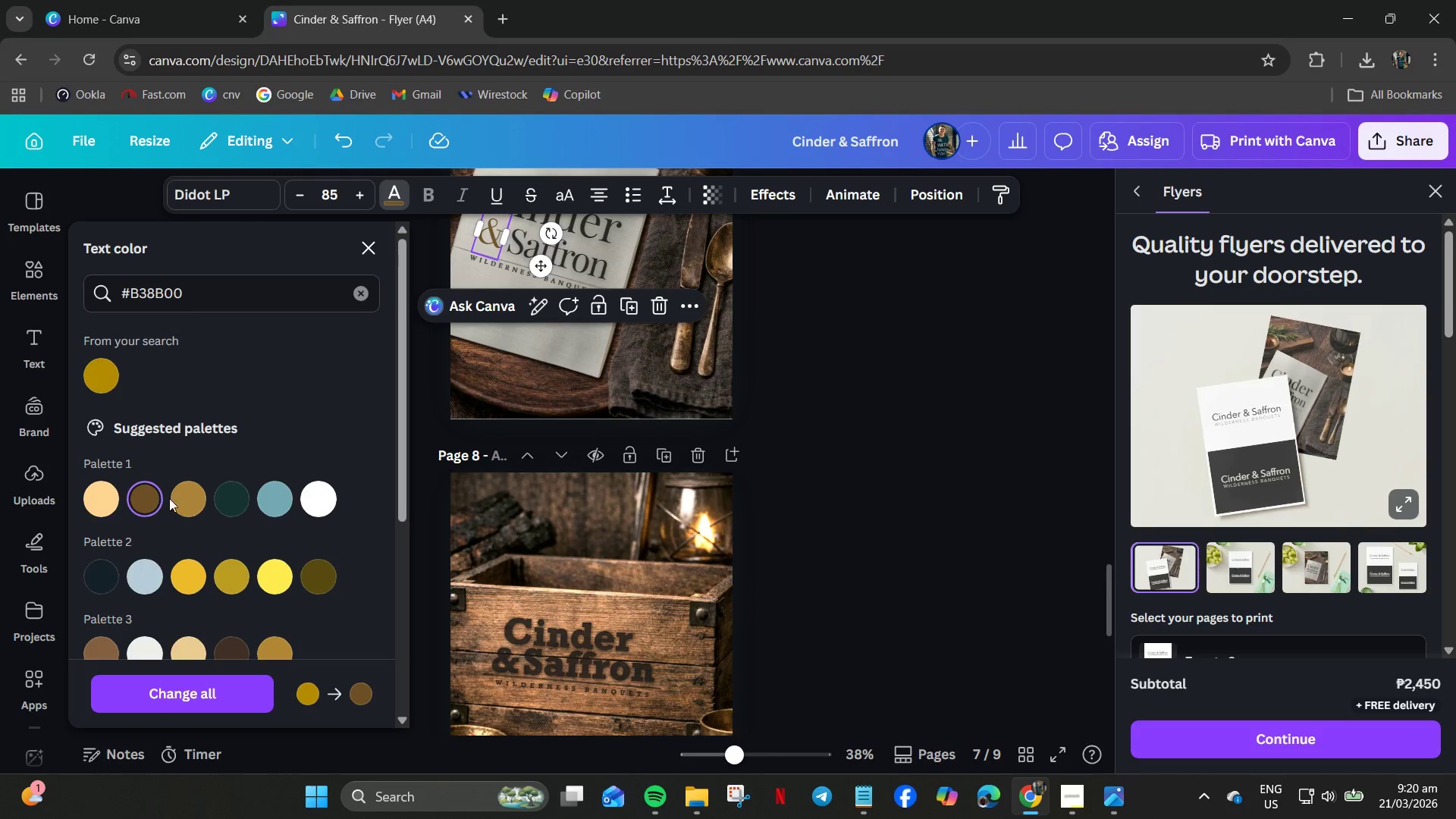 
left_click([194, 497])
 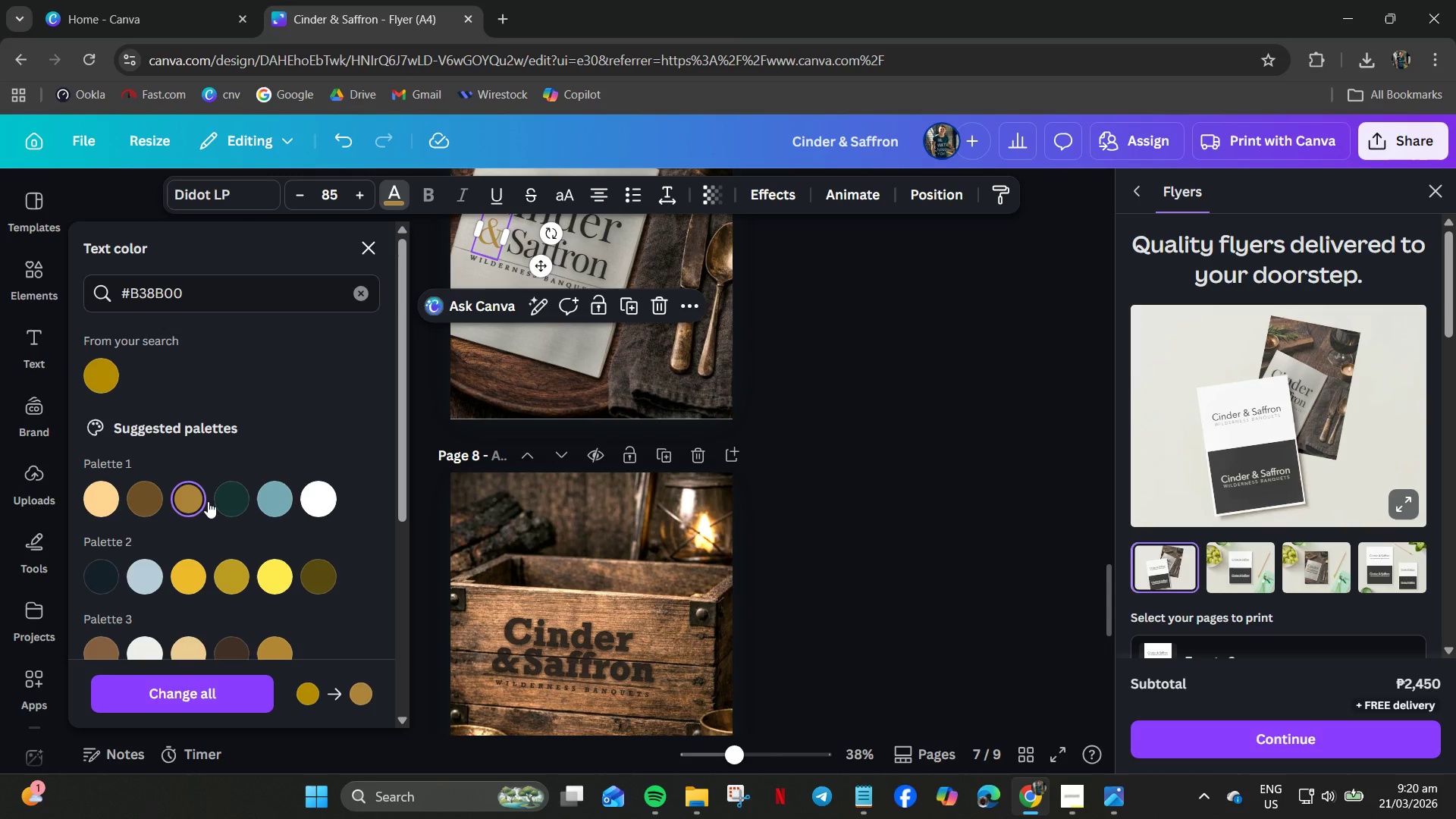 
left_click([318, 574])
 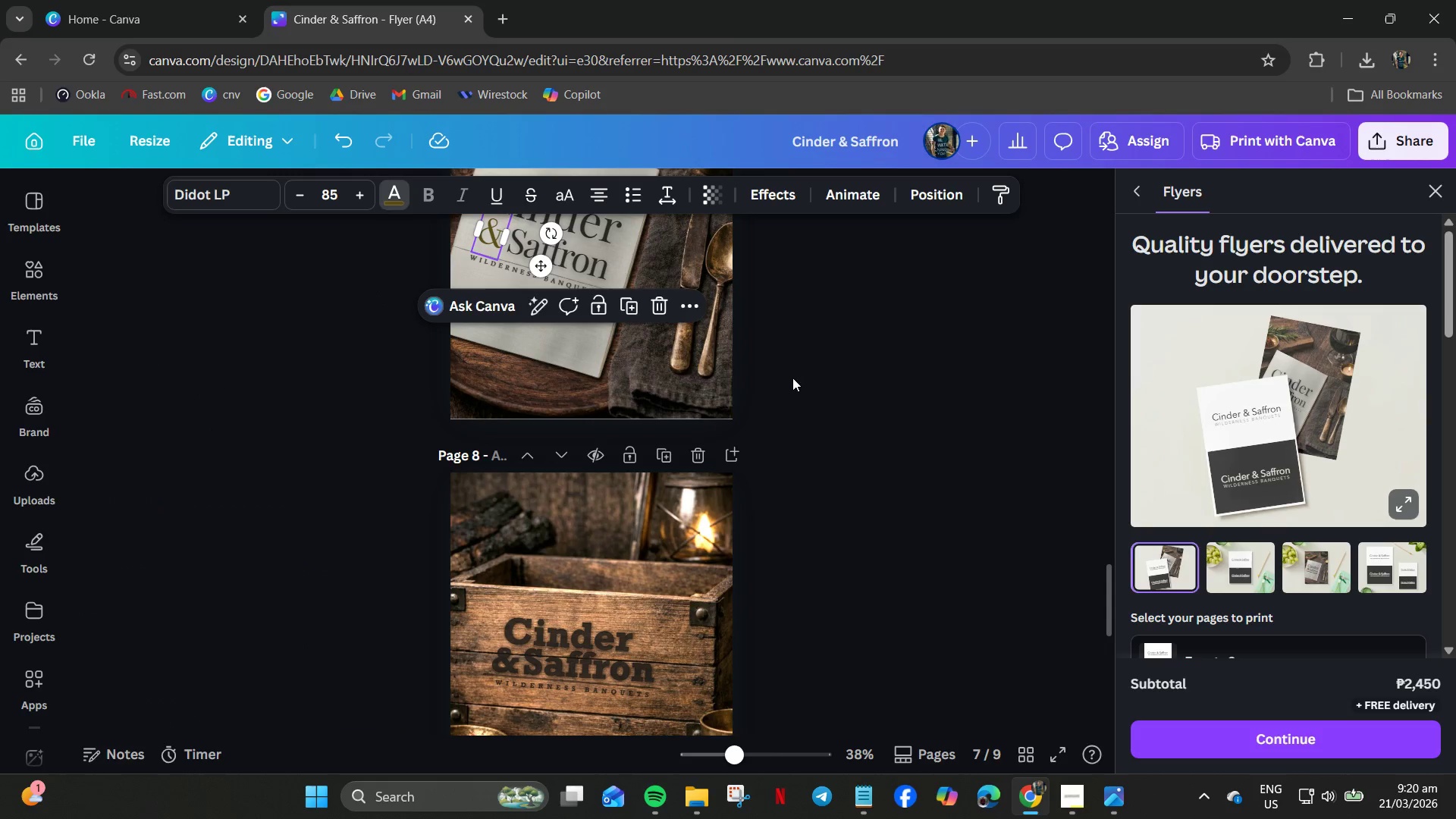 
double_click([808, 375])
 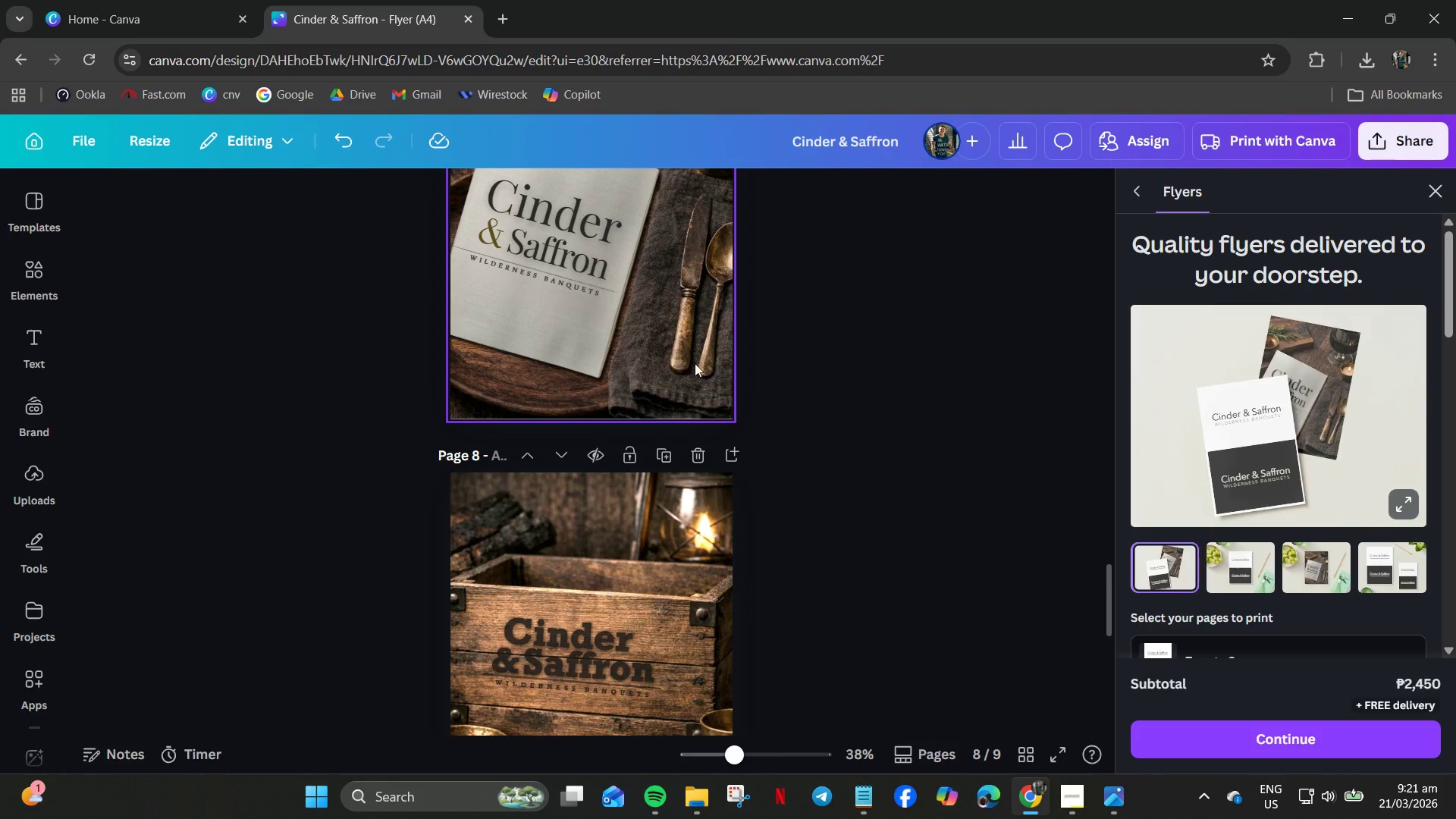 
scroll: coordinate [639, 381], scroll_direction: down, amount: 3.0
 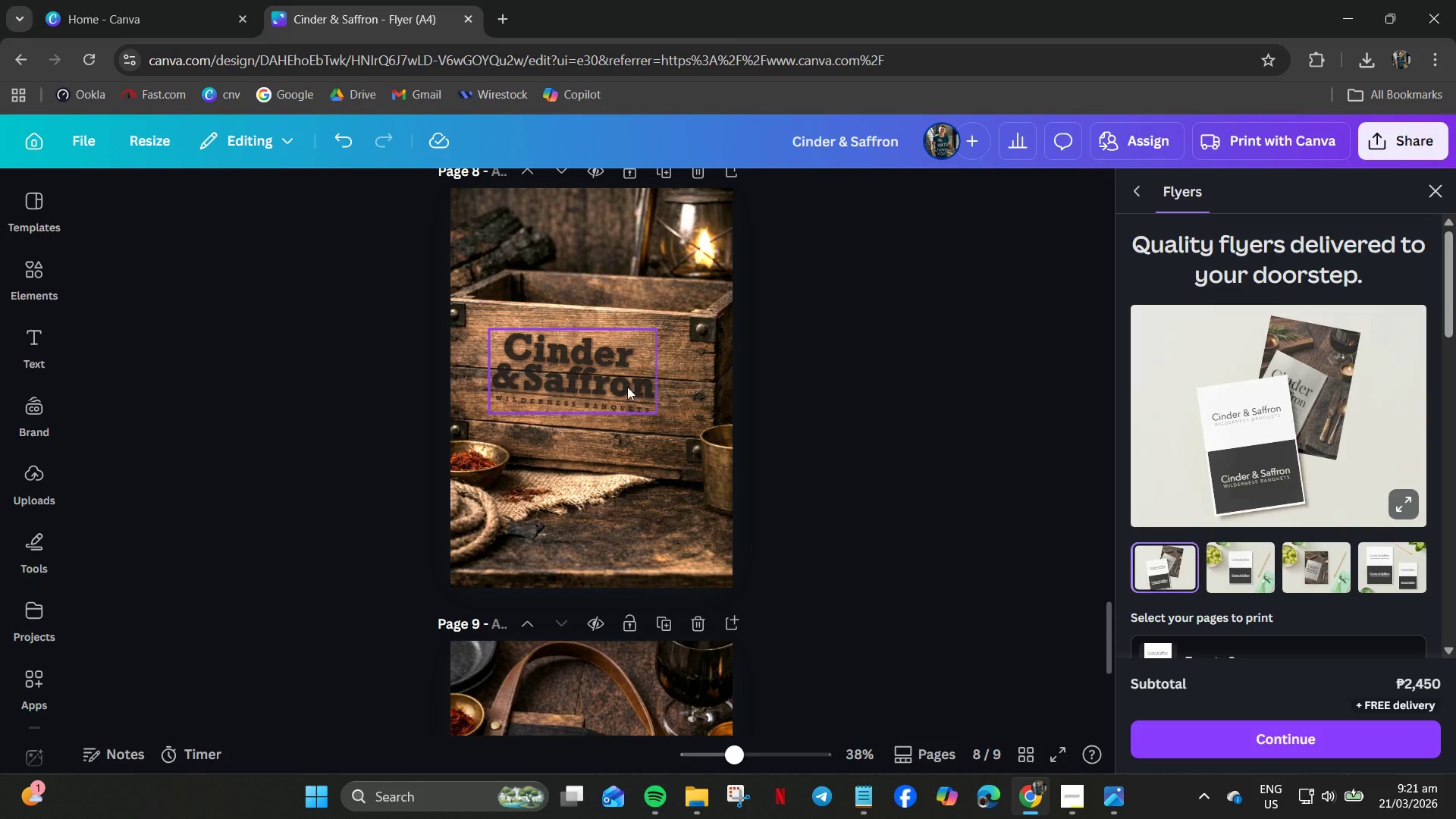 
left_click([557, 367])
 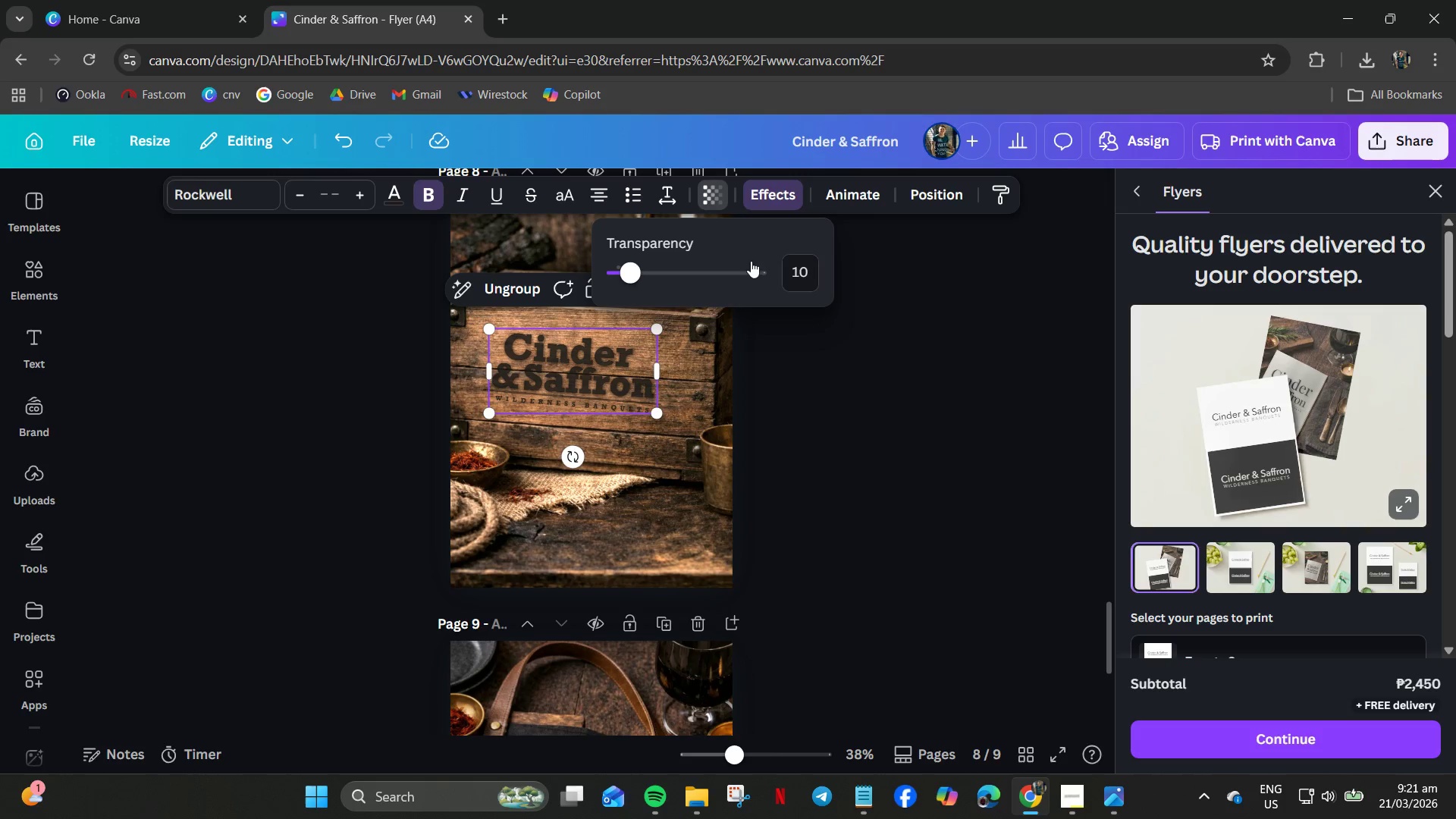 
left_click_drag(start_coordinate=[639, 269], to_coordinate=[645, 292])
 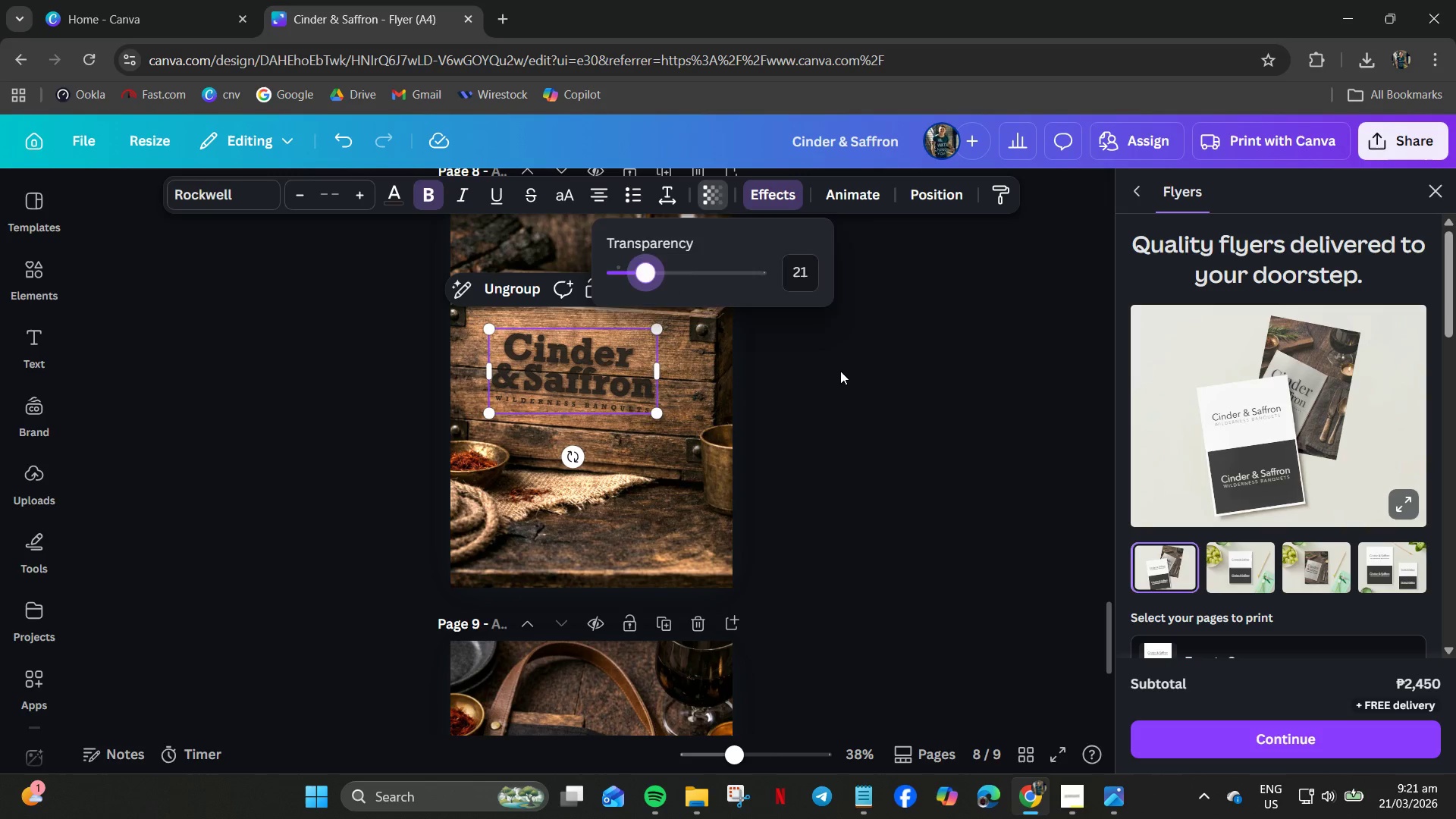 
left_click([840, 371])
 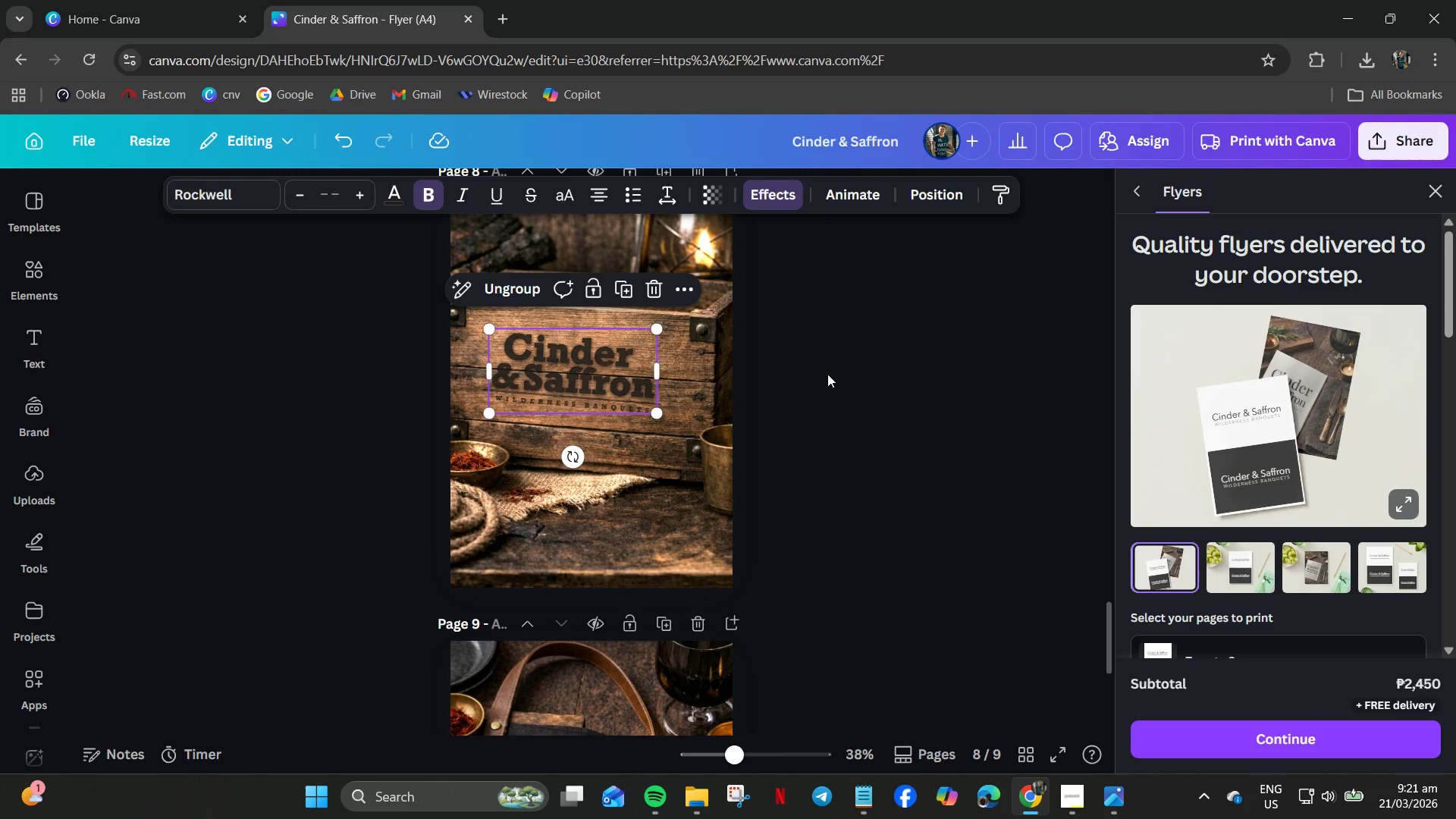 
key(Control+Z)
 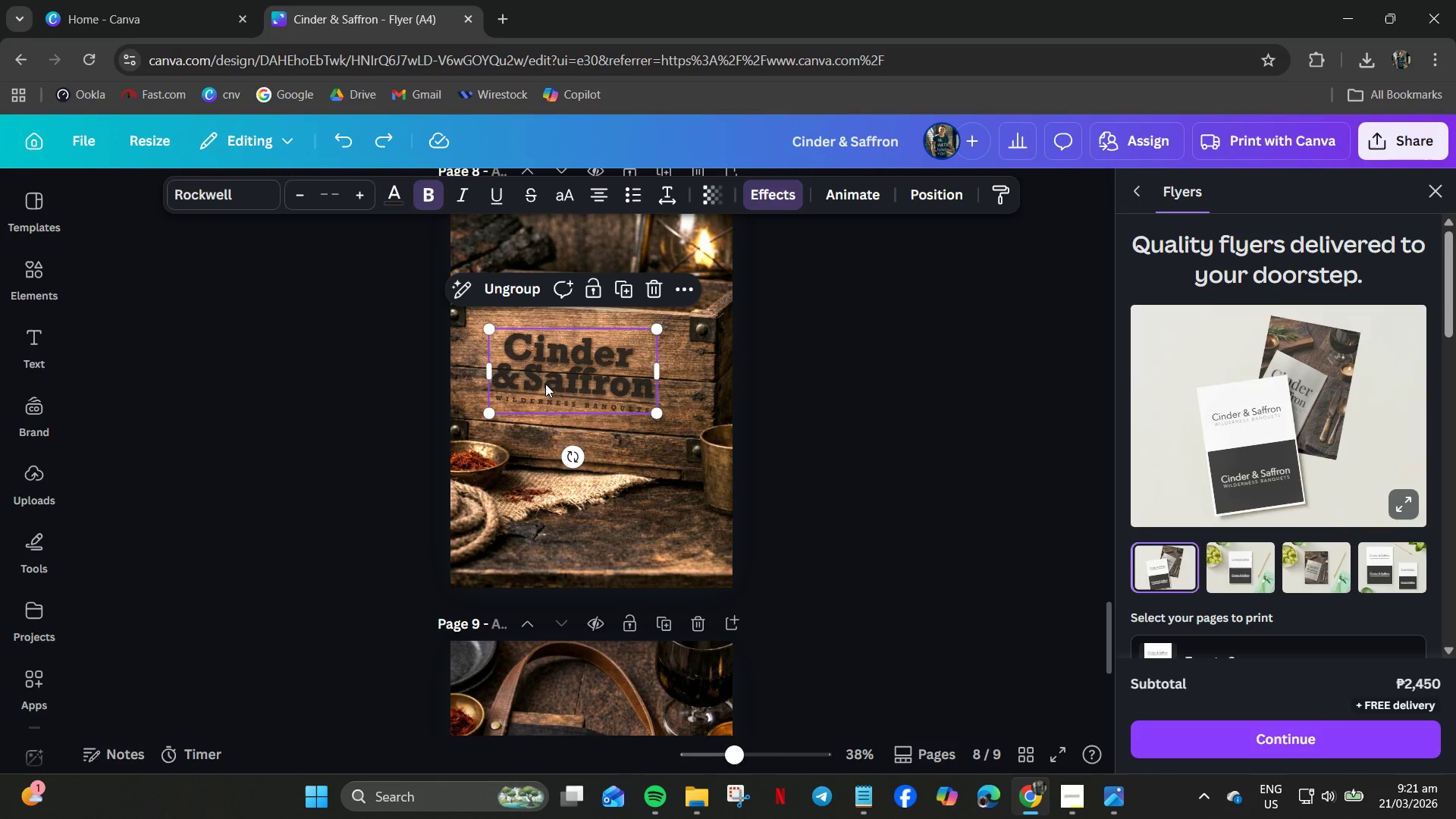 
hold_key(key=ControlLeft, duration=0.7)
 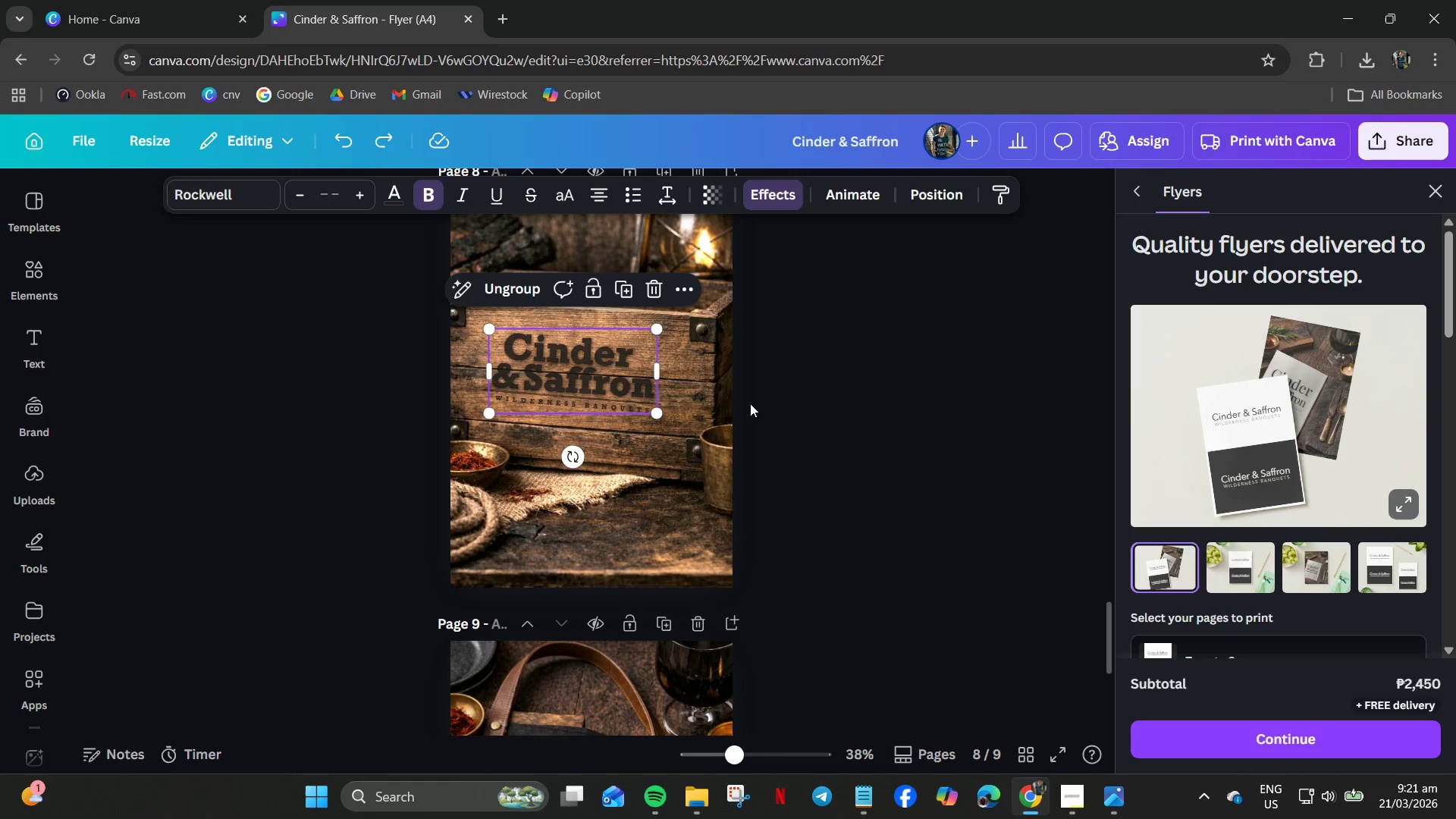 
key(Control+ControlLeft)
 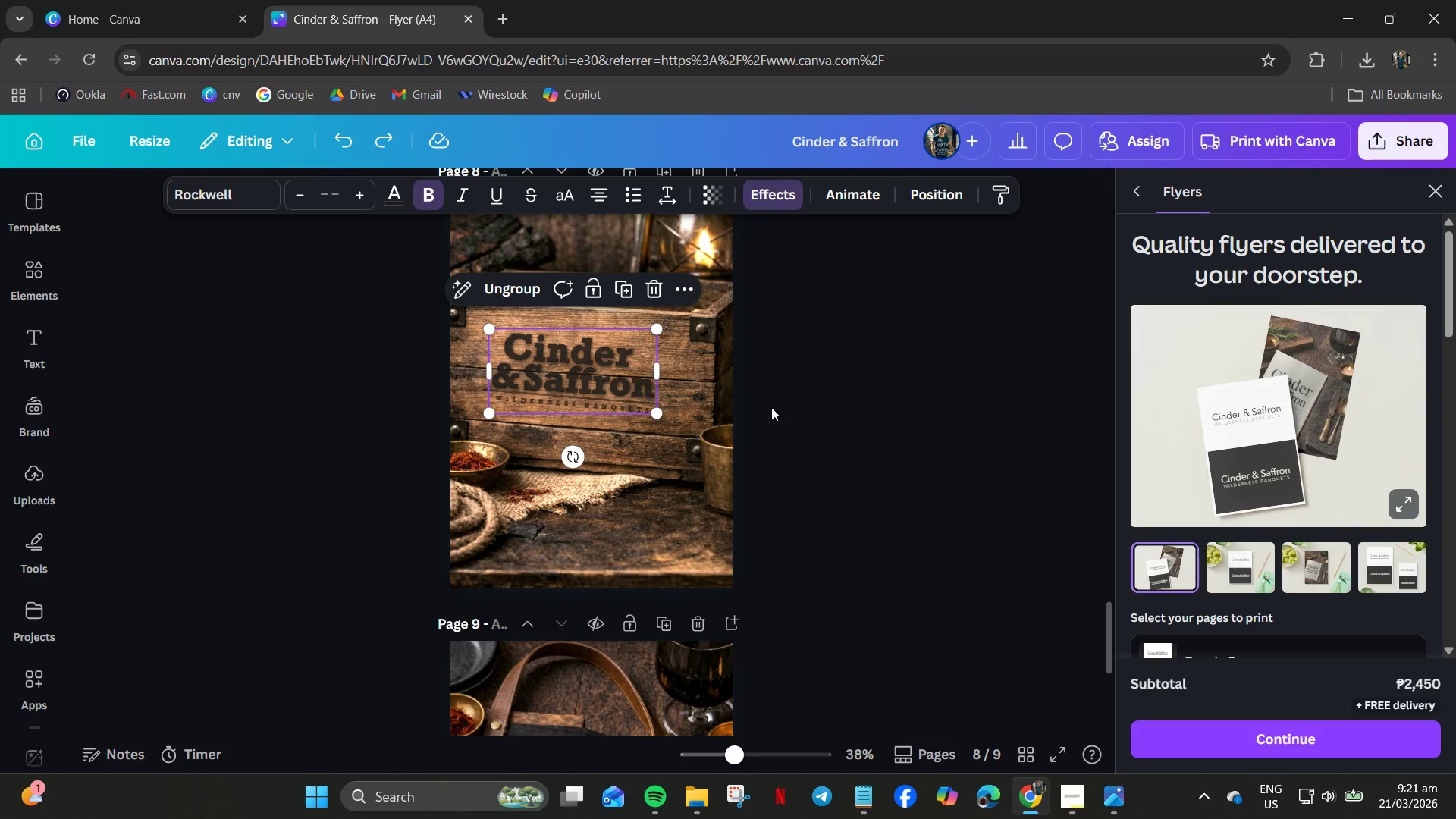 
left_click([771, 407])
 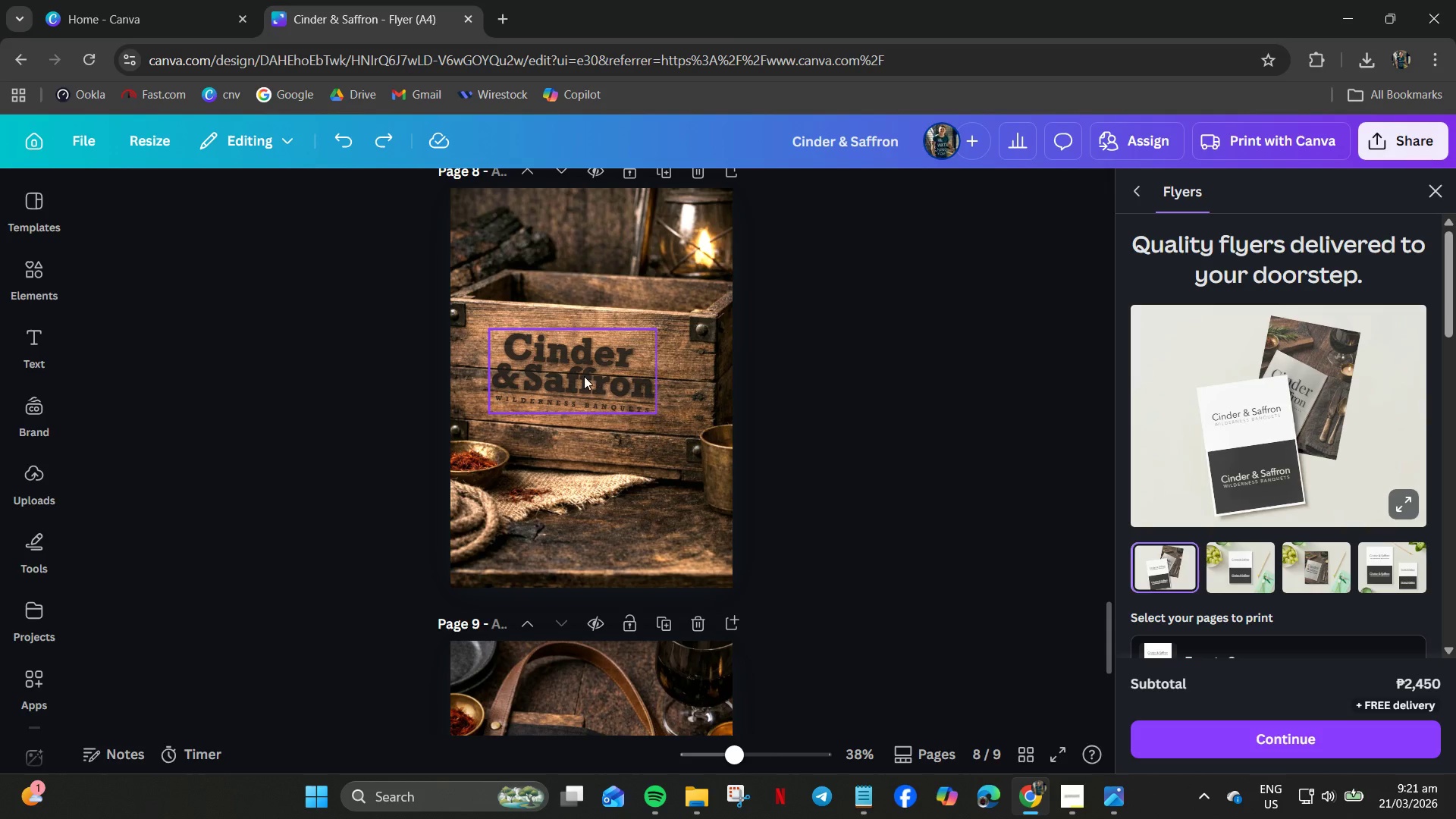 
left_click([584, 376])
 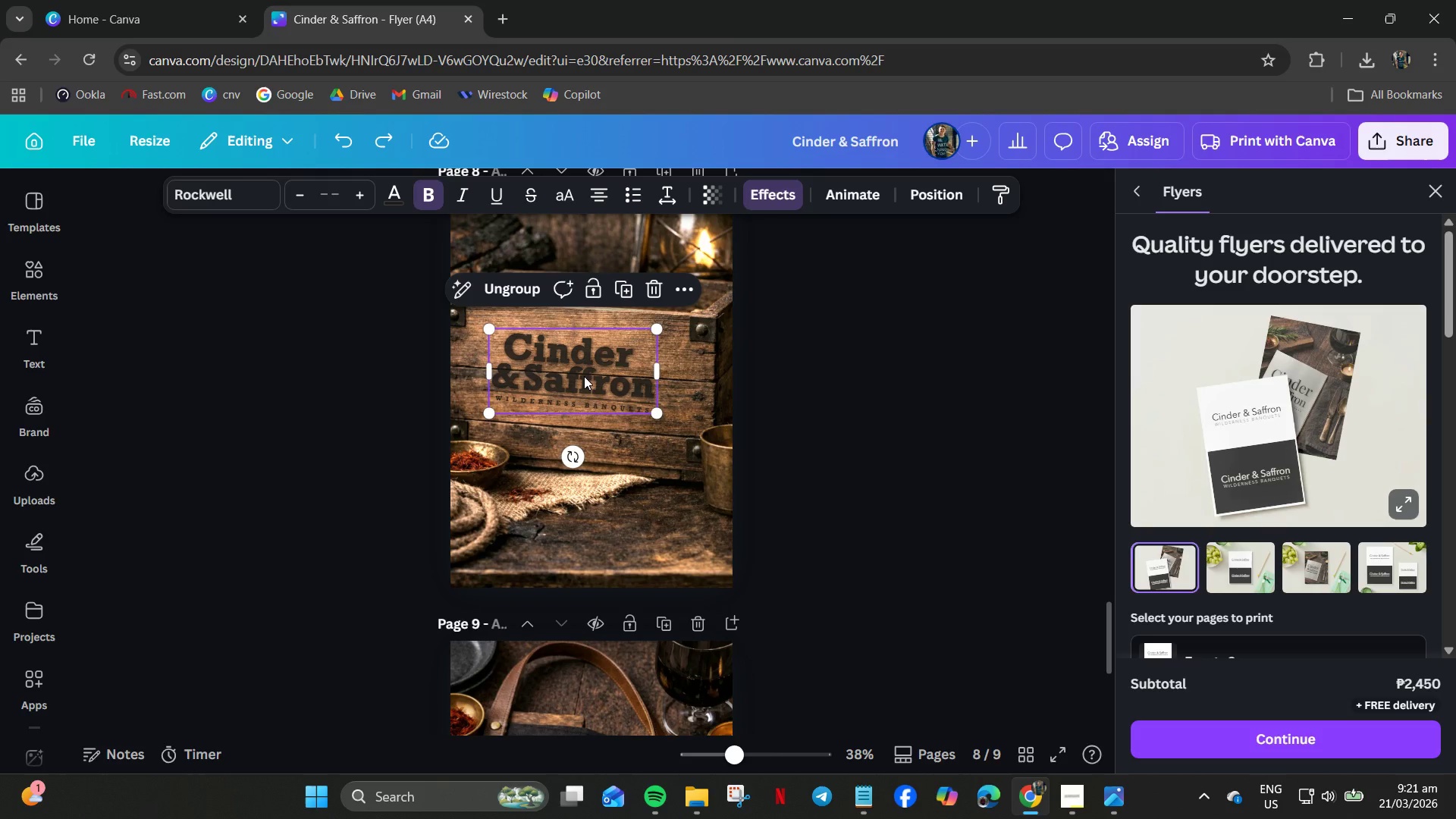 
key(Control+C)
 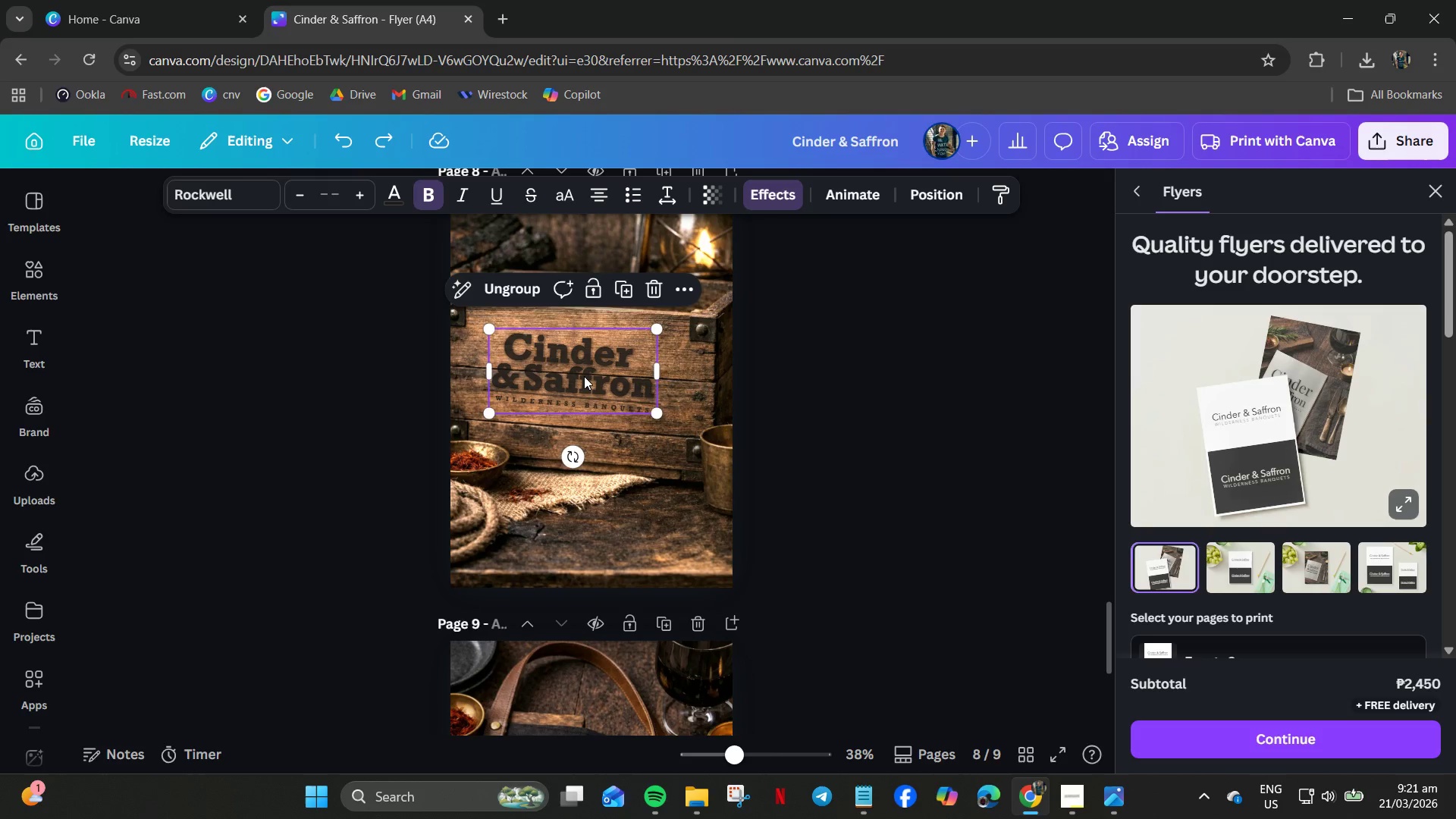 
key(Control+V)
 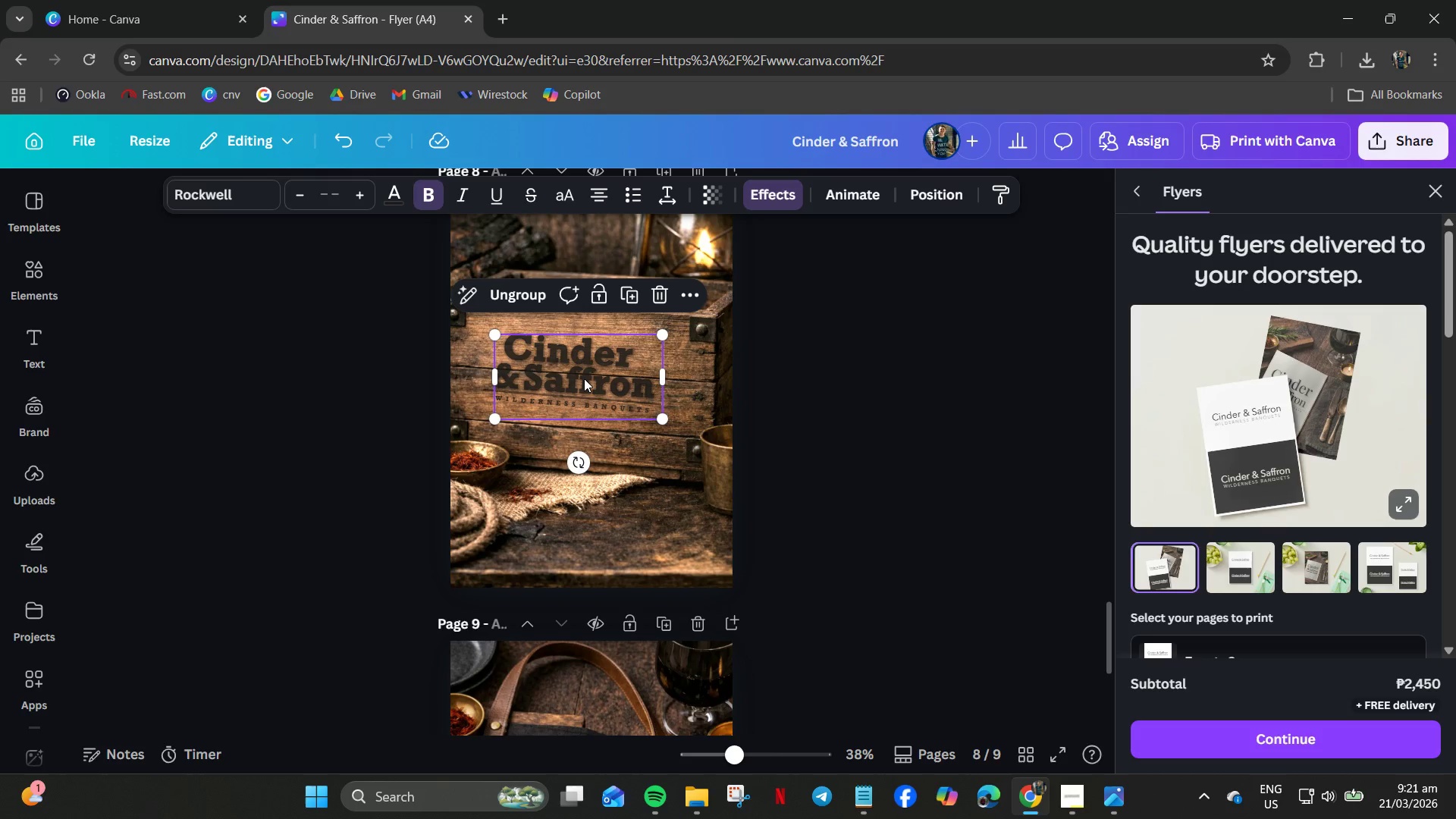 
left_click_drag(start_coordinate=[584, 379], to_coordinate=[579, 378])
 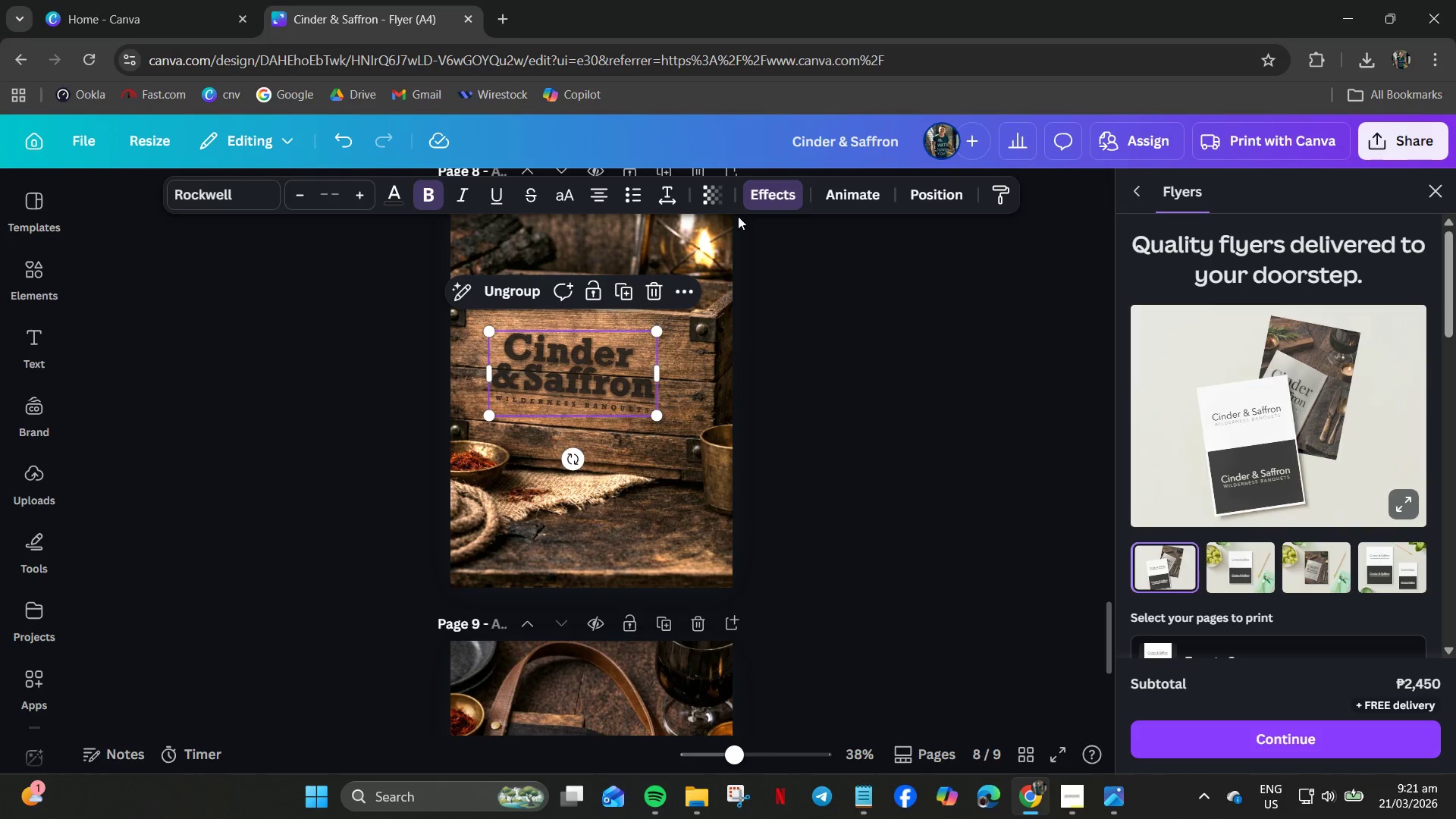 
left_click([721, 187])
 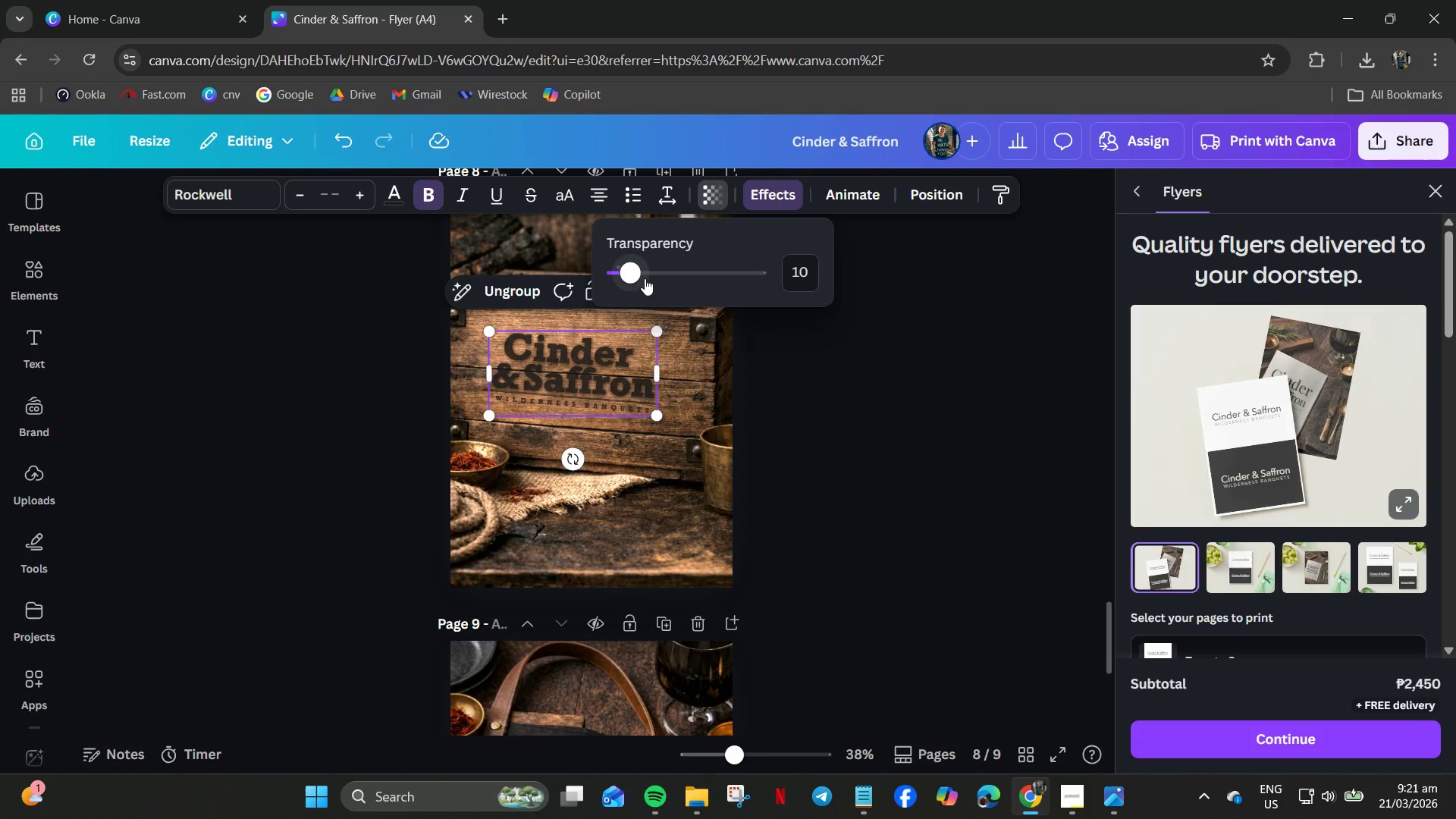 
left_click_drag(start_coordinate=[626, 269], to_coordinate=[866, 297])
 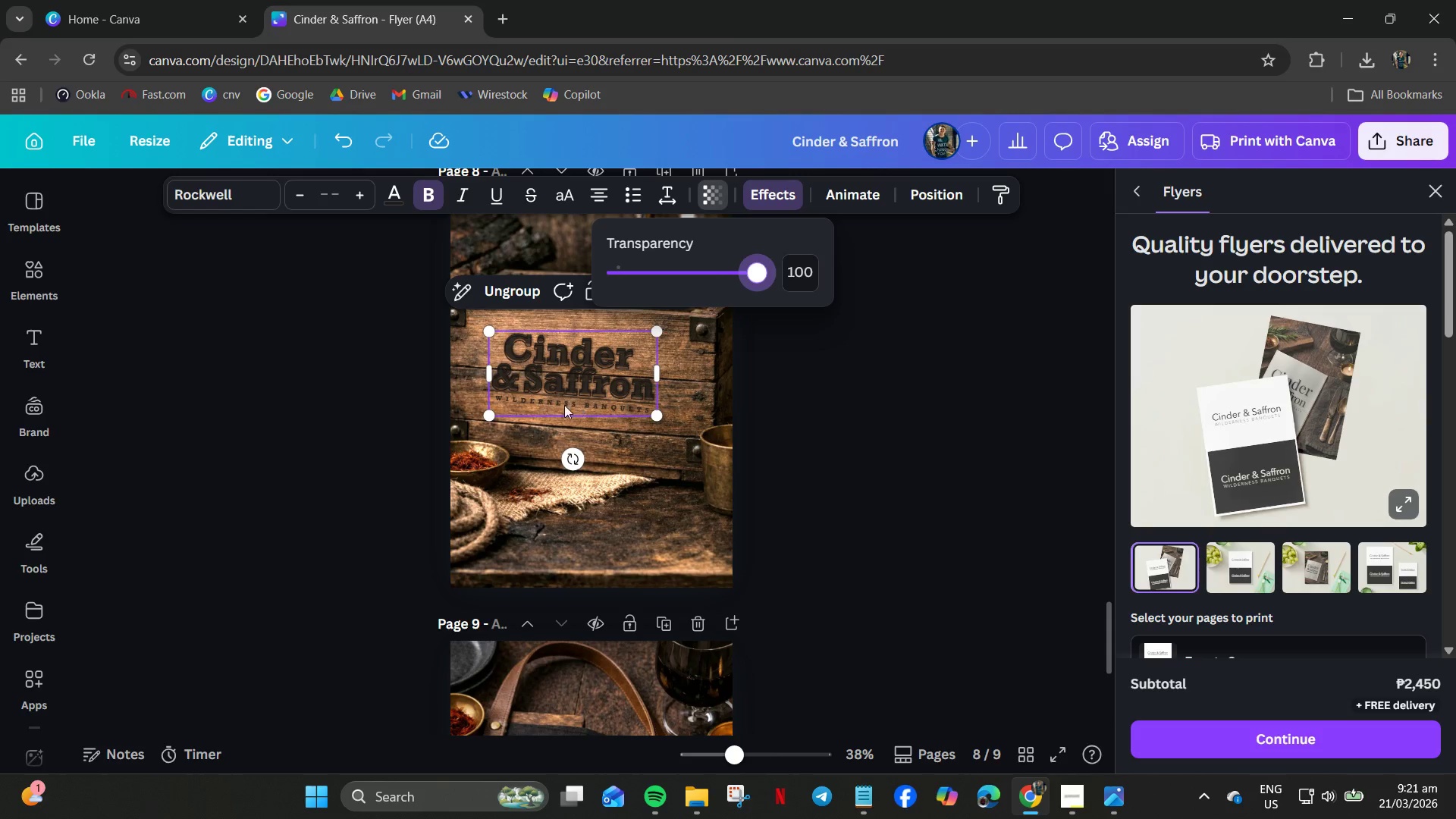 
left_click_drag(start_coordinate=[570, 380], to_coordinate=[569, 376])
 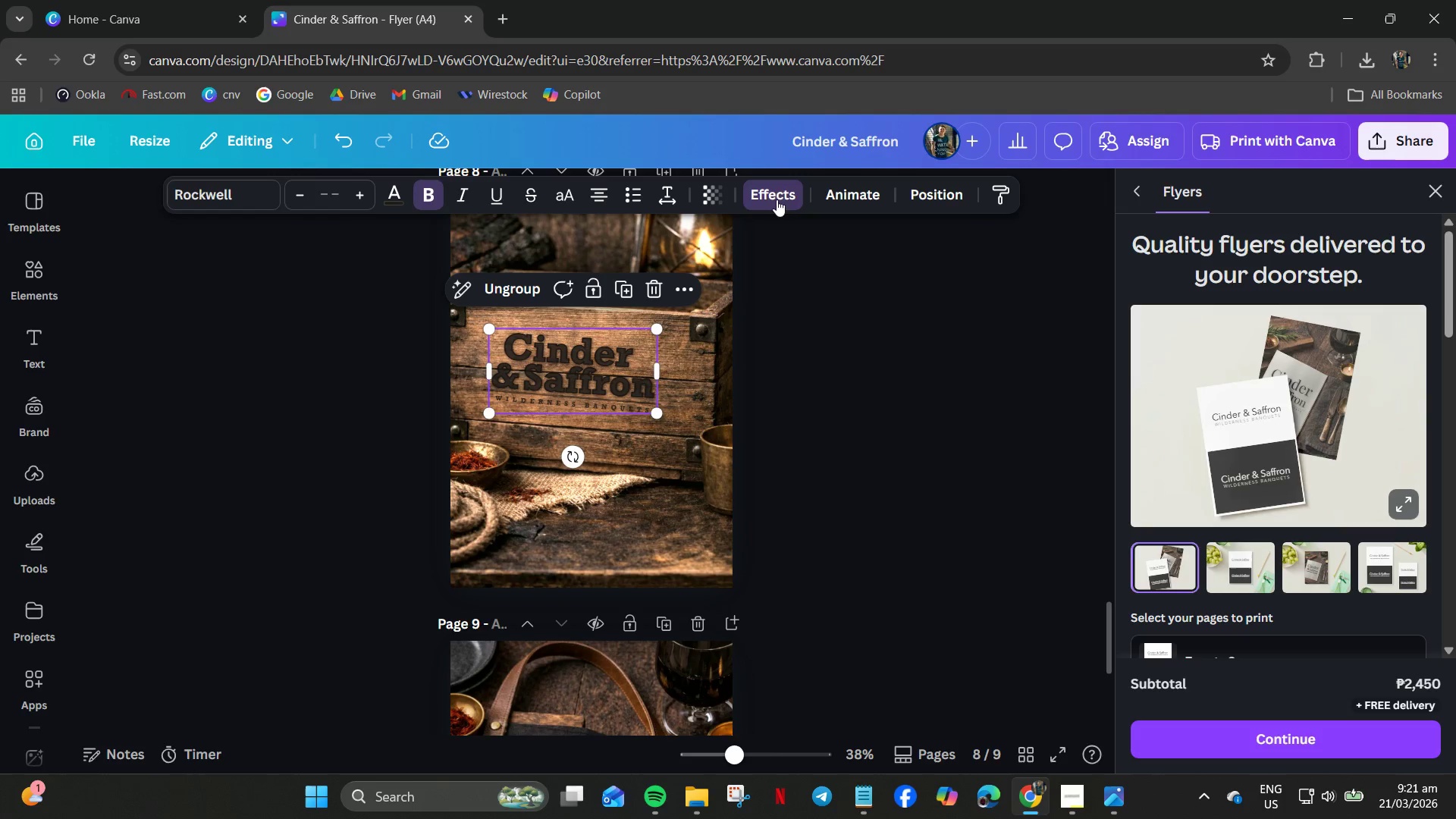 
left_click([758, 199])
 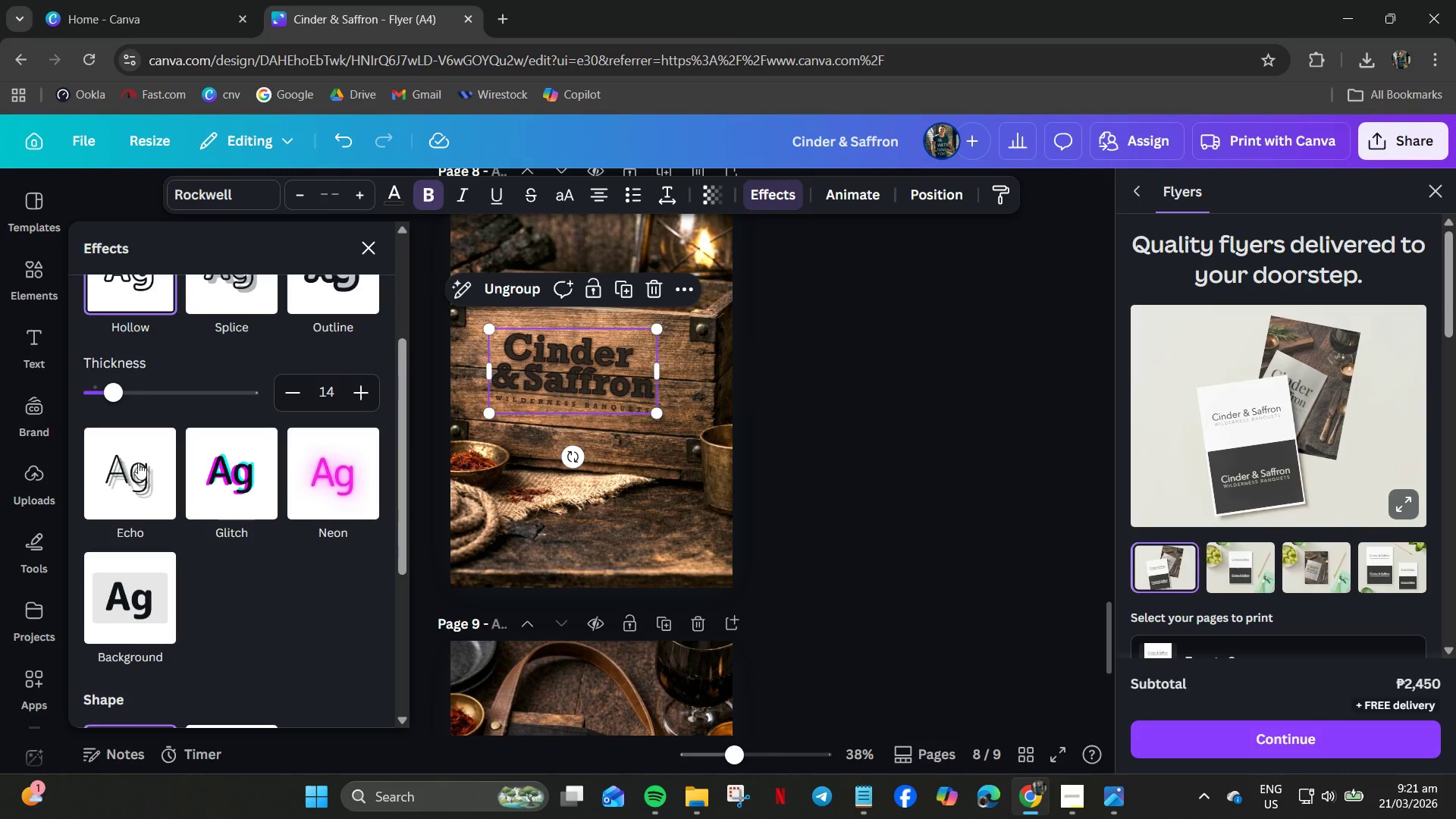 
left_click([130, 484])
 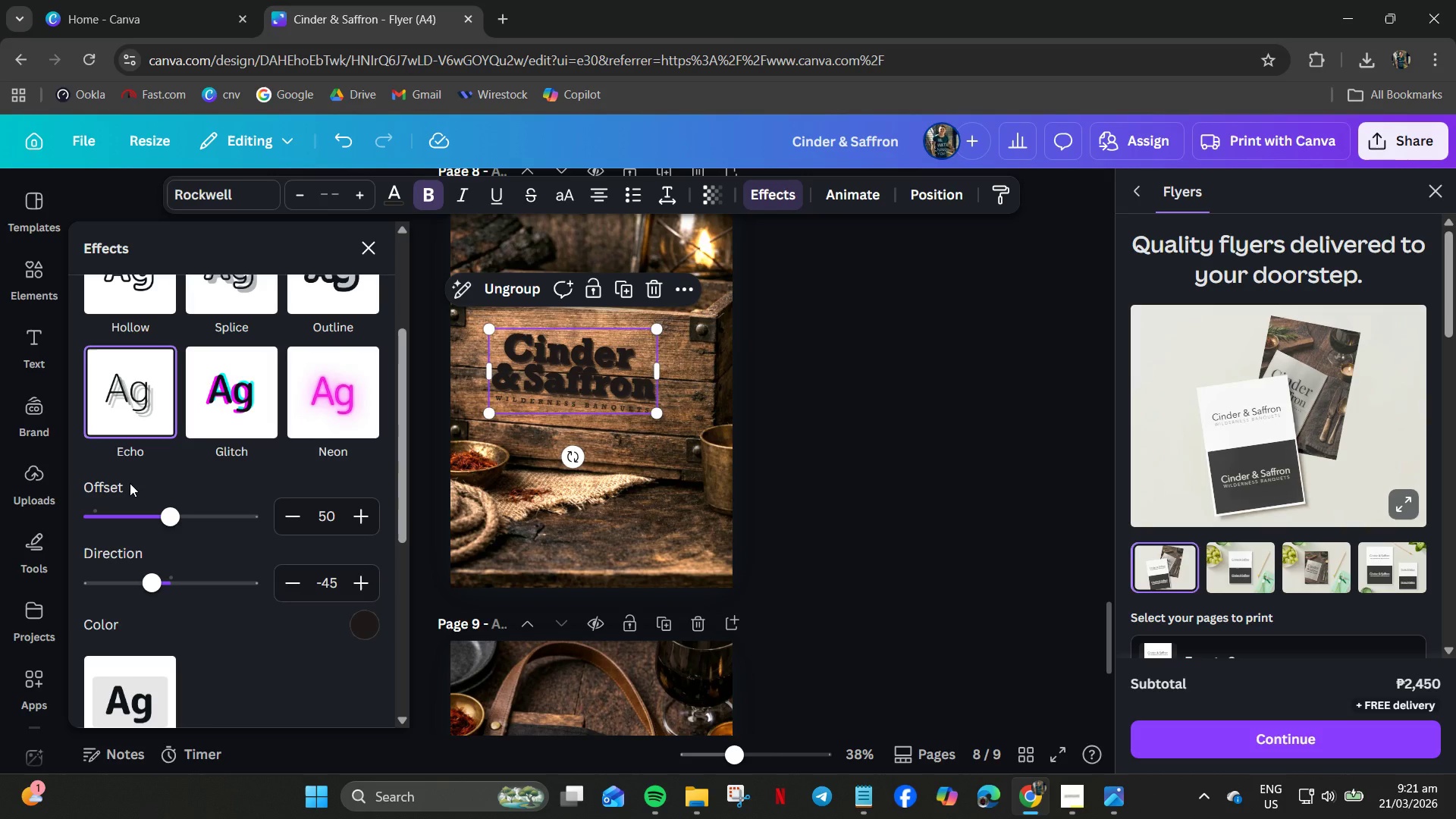 
scroll: coordinate [130, 483], scroll_direction: up, amount: 2.0
 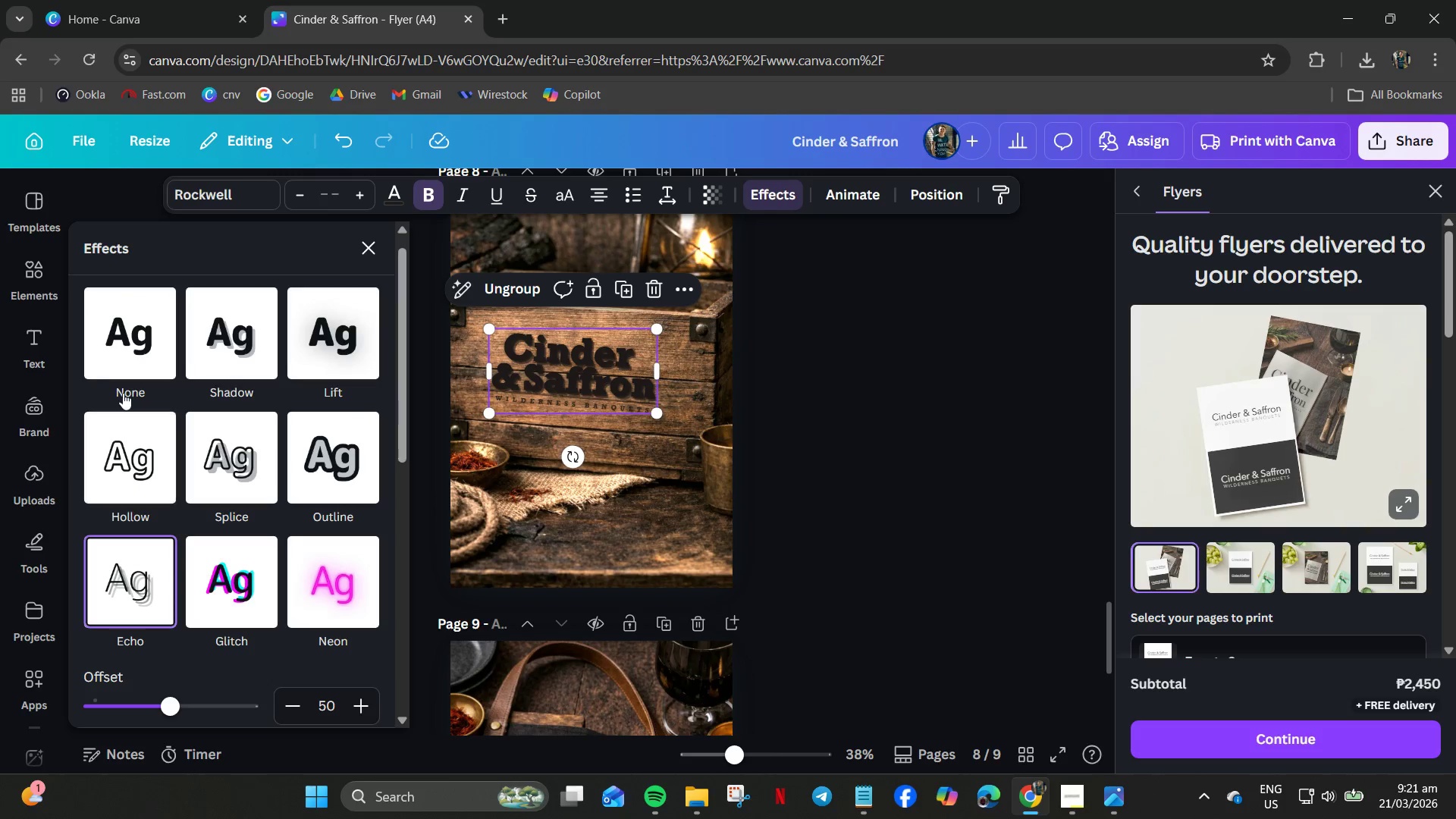 
left_click([128, 344])
 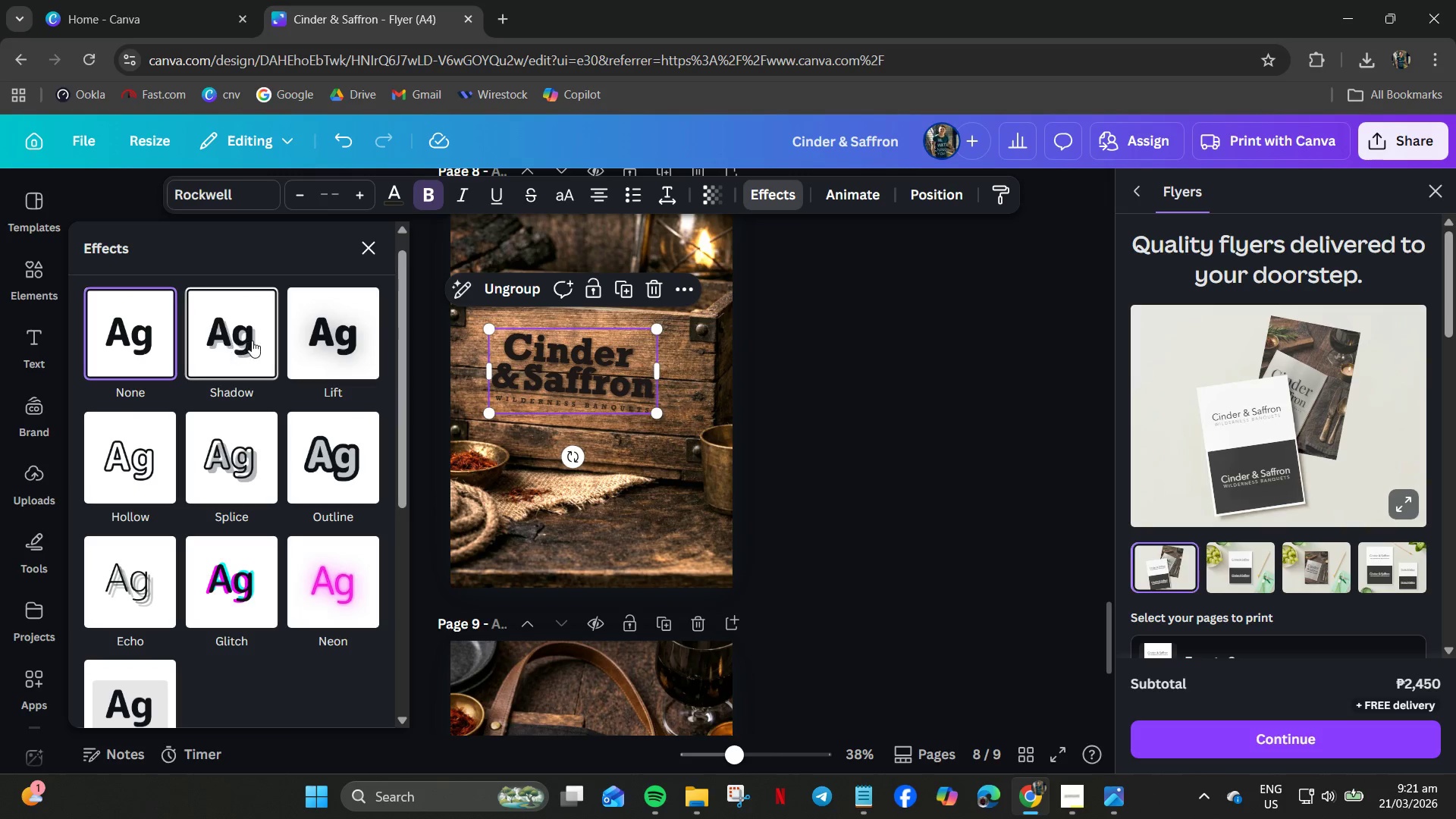 
left_click([247, 341])
 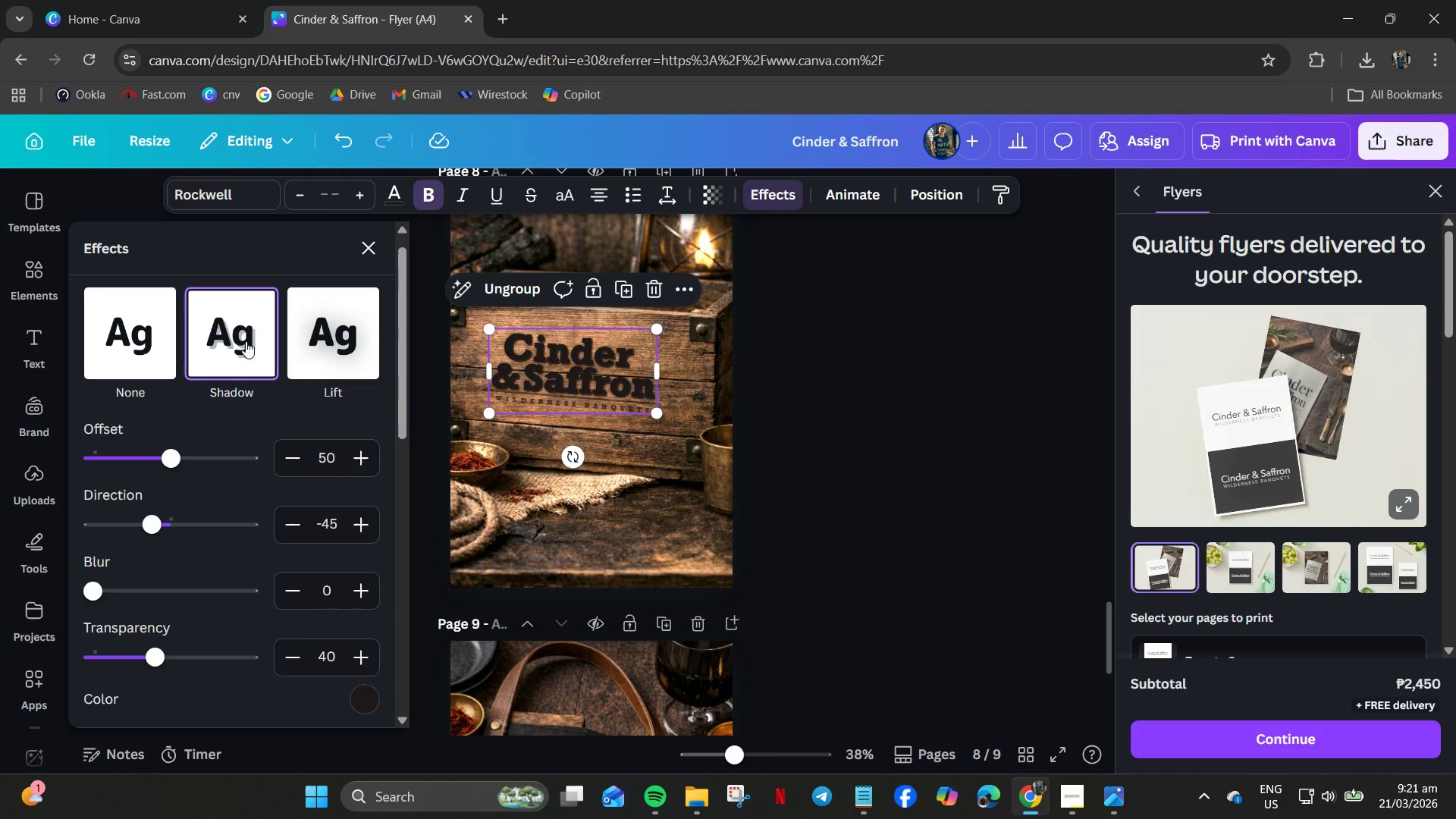 
mouse_move([155, 366])
 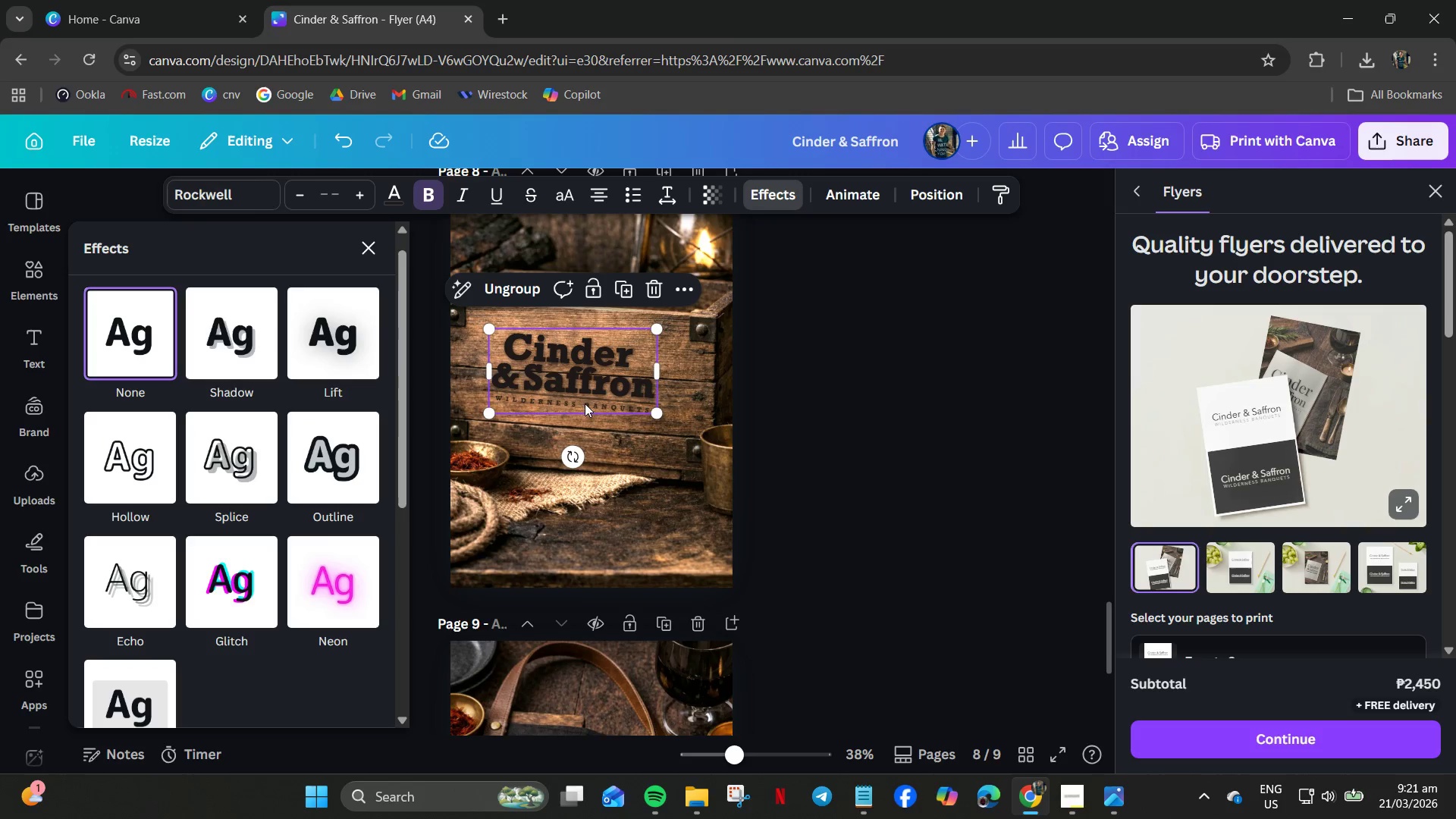 
left_click_drag(start_coordinate=[577, 364], to_coordinate=[591, 421])
 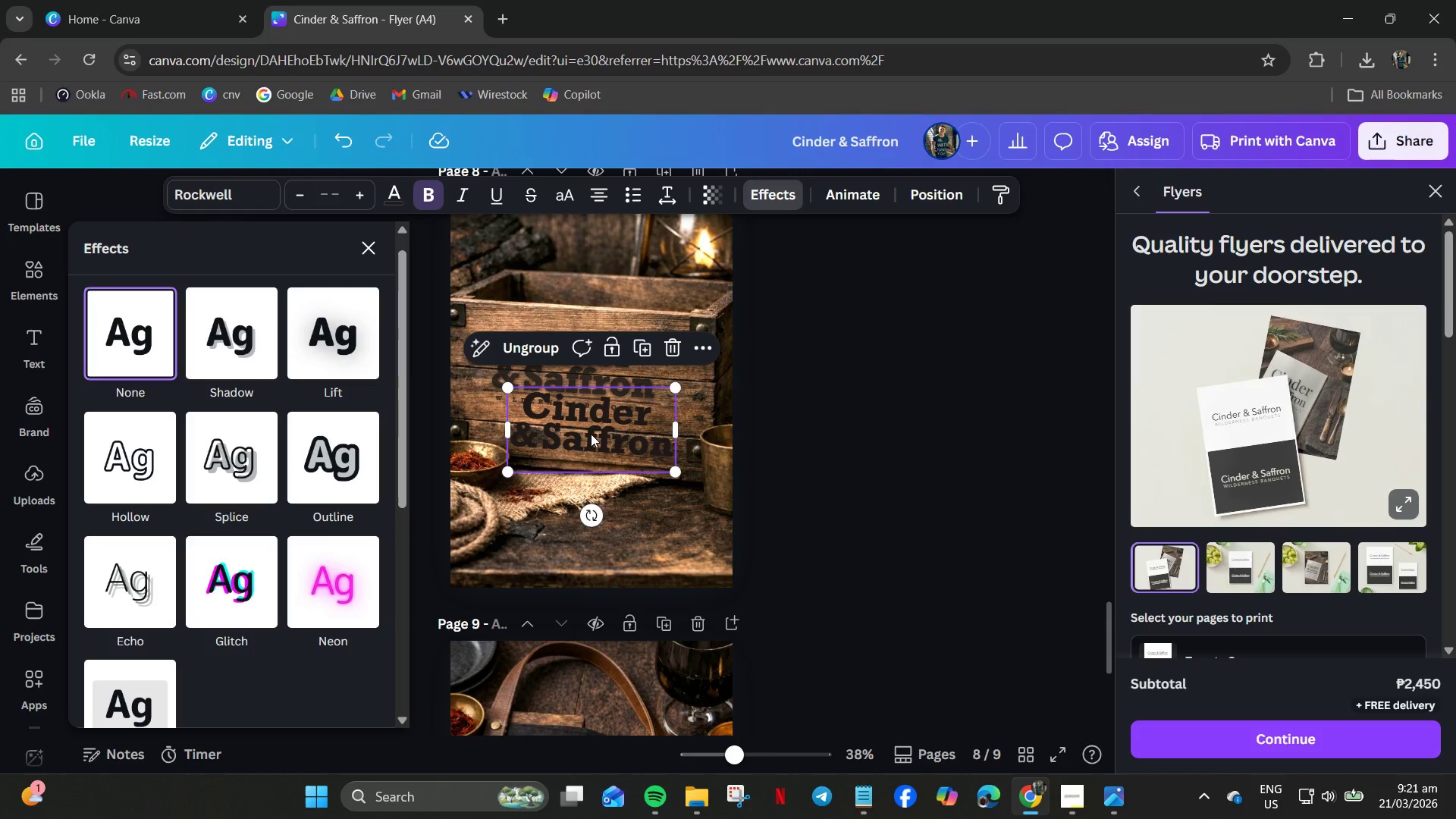 
left_click_drag(start_coordinate=[591, 434], to_coordinate=[574, 372])
 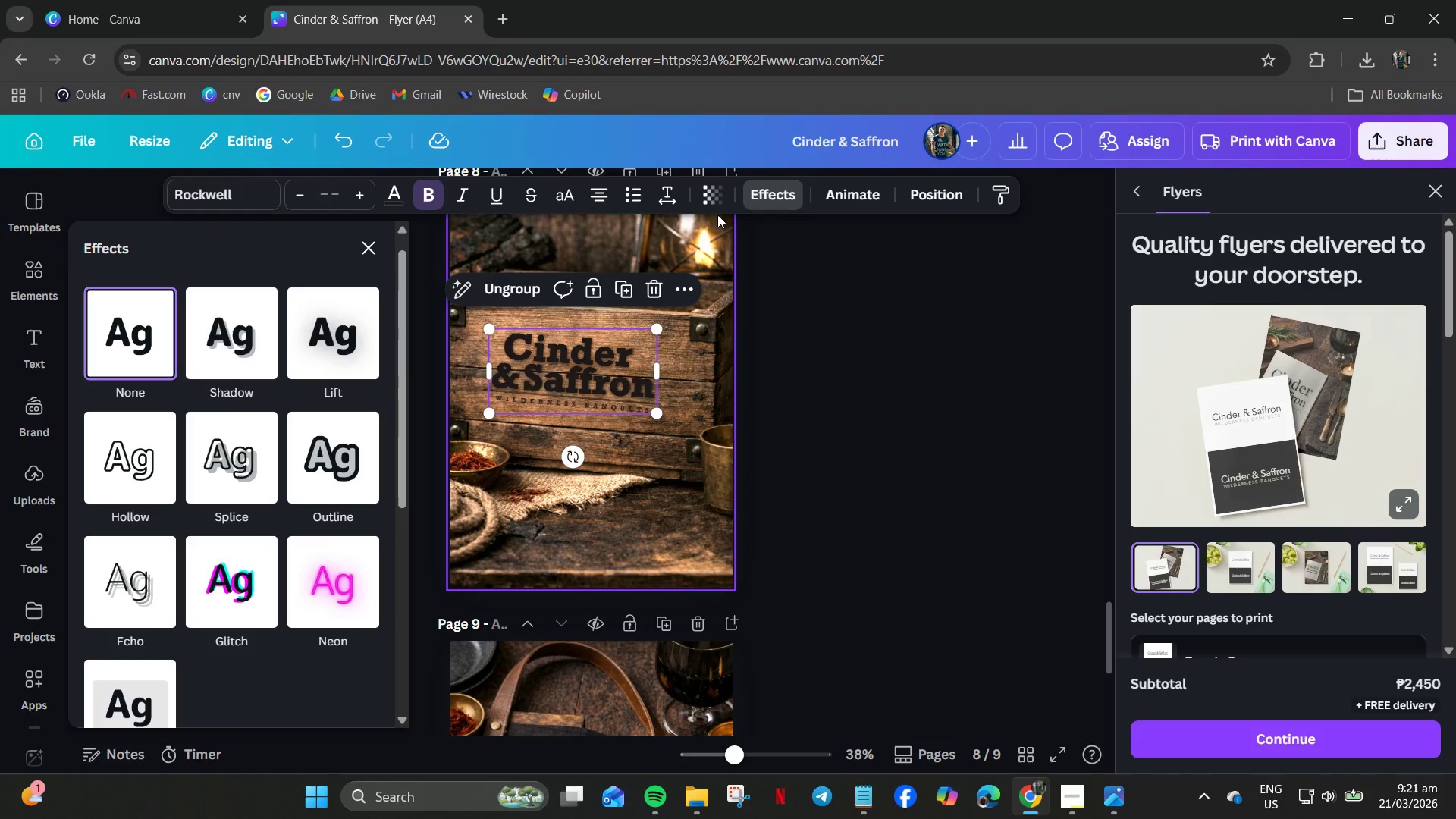 
left_click([669, 200])
 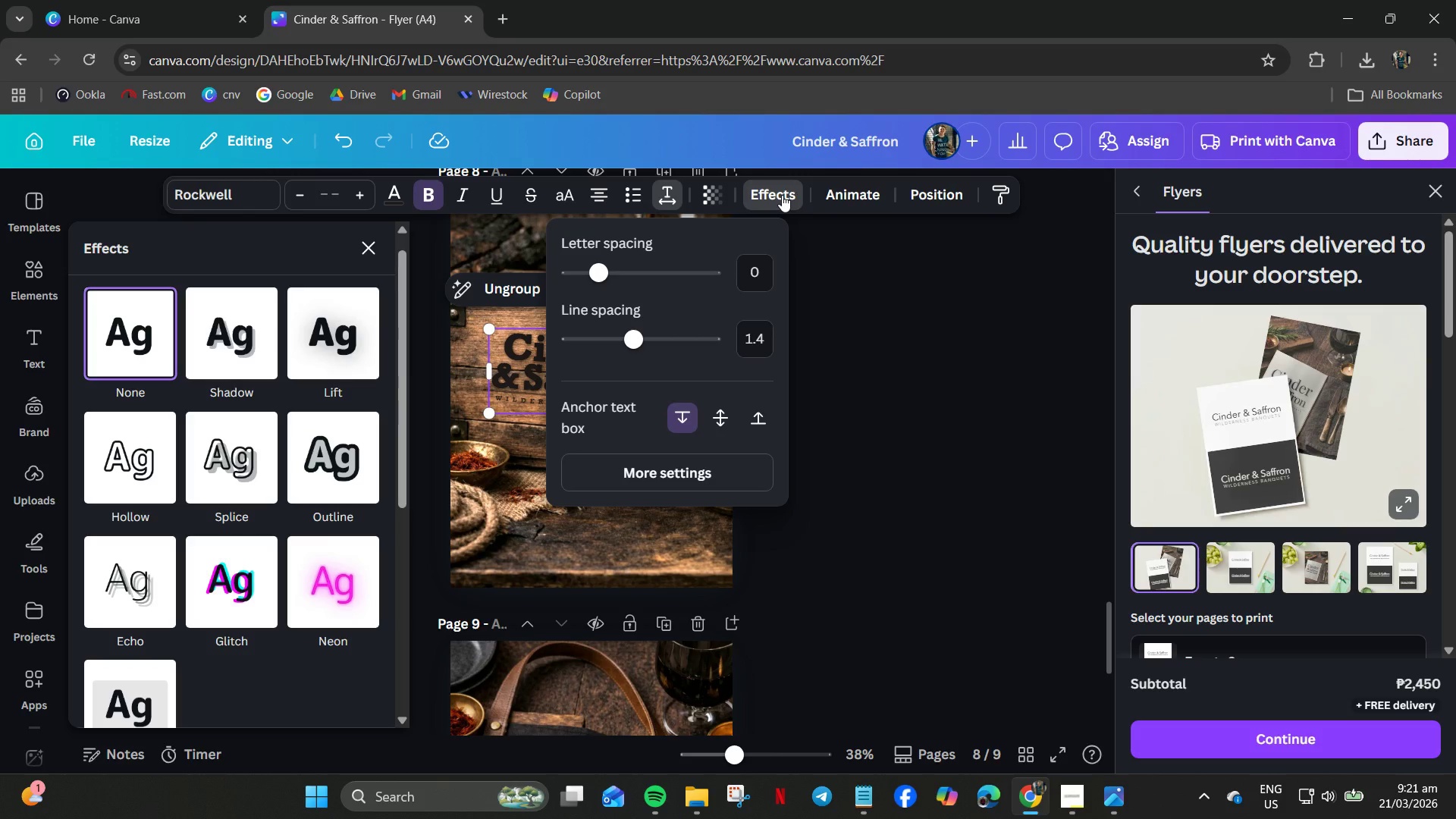 
left_click([782, 195])
 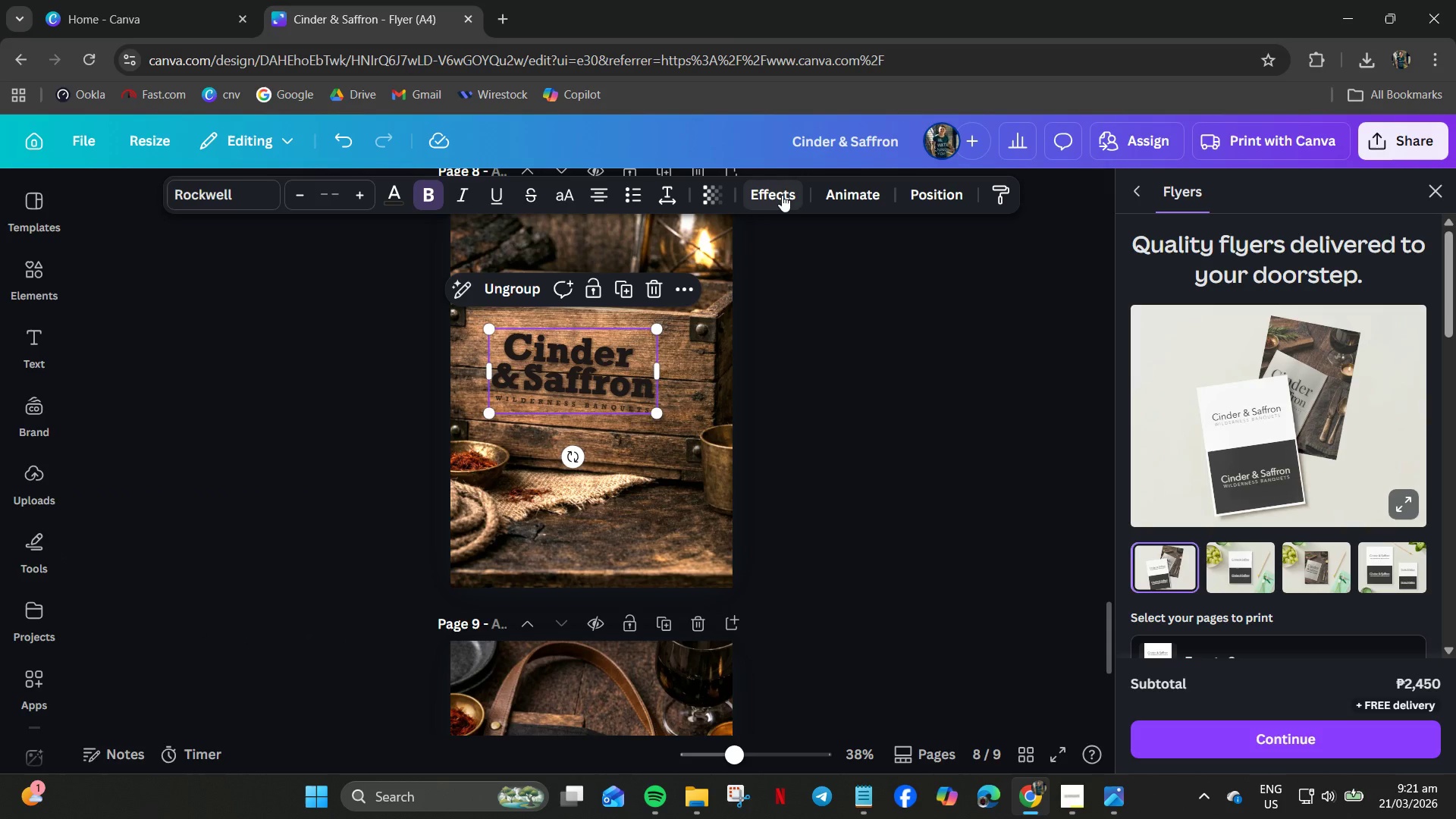 
left_click([782, 195])
 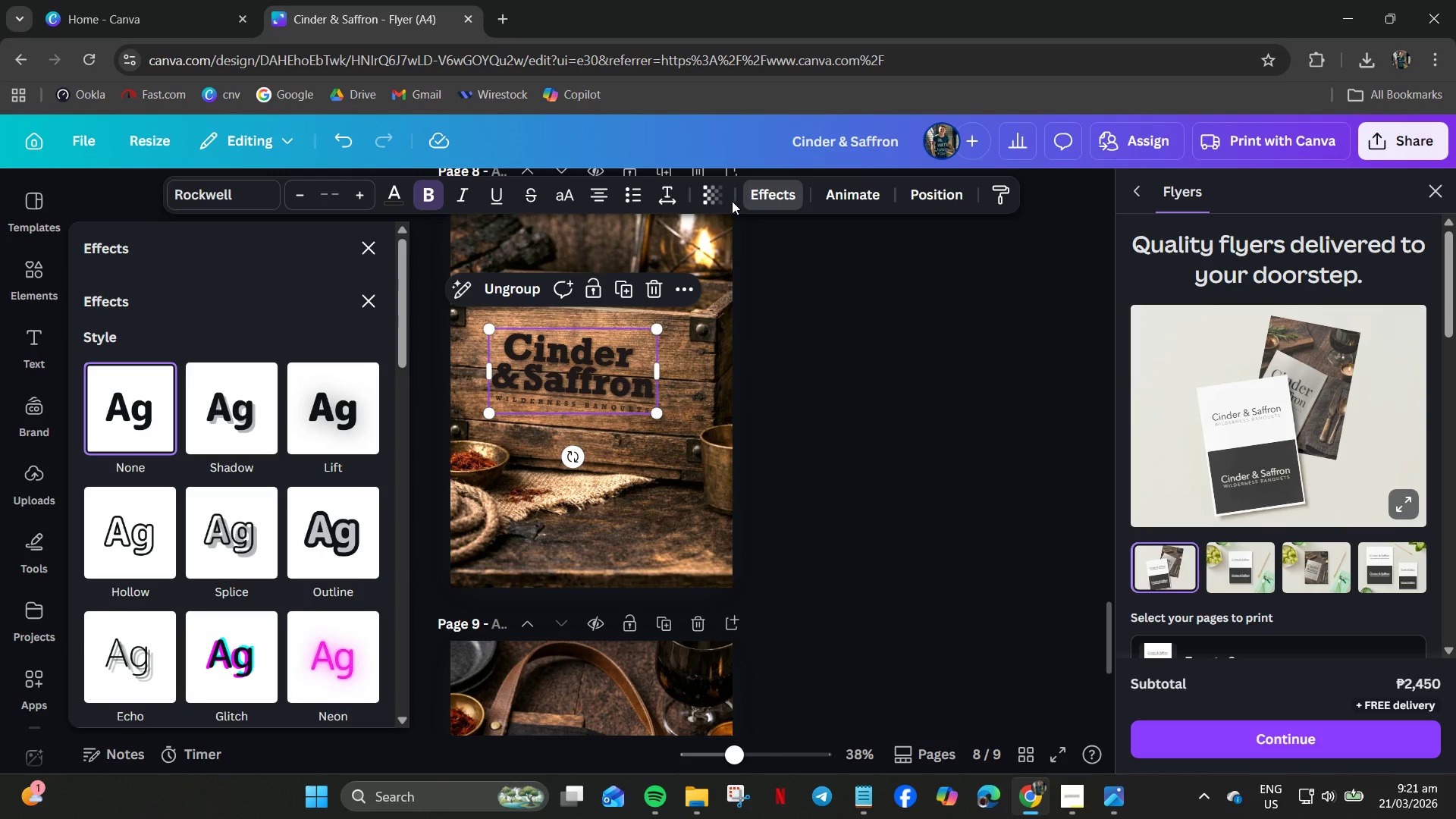 
left_click([708, 201])
 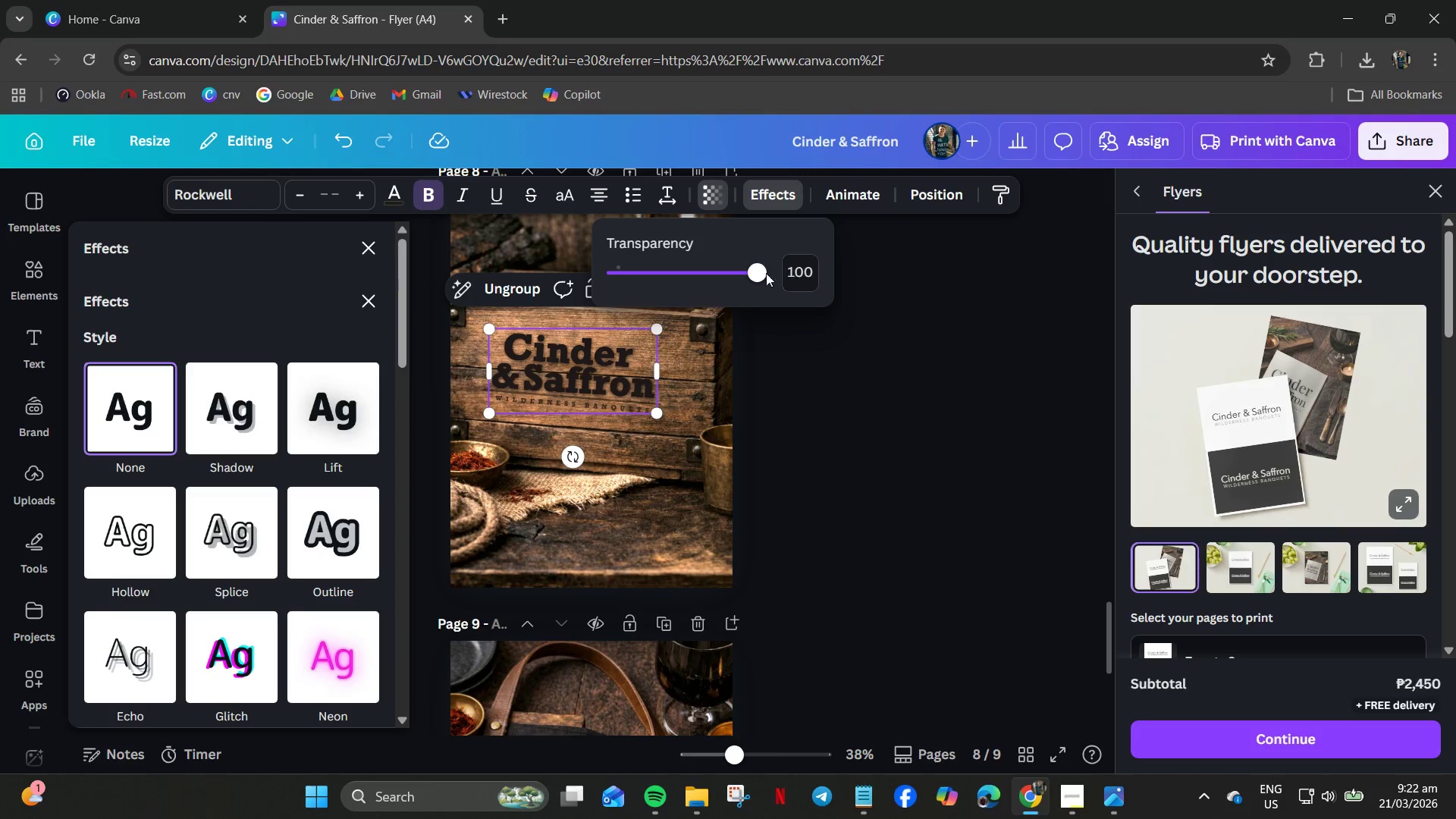 
left_click_drag(start_coordinate=[754, 275], to_coordinate=[709, 287])
 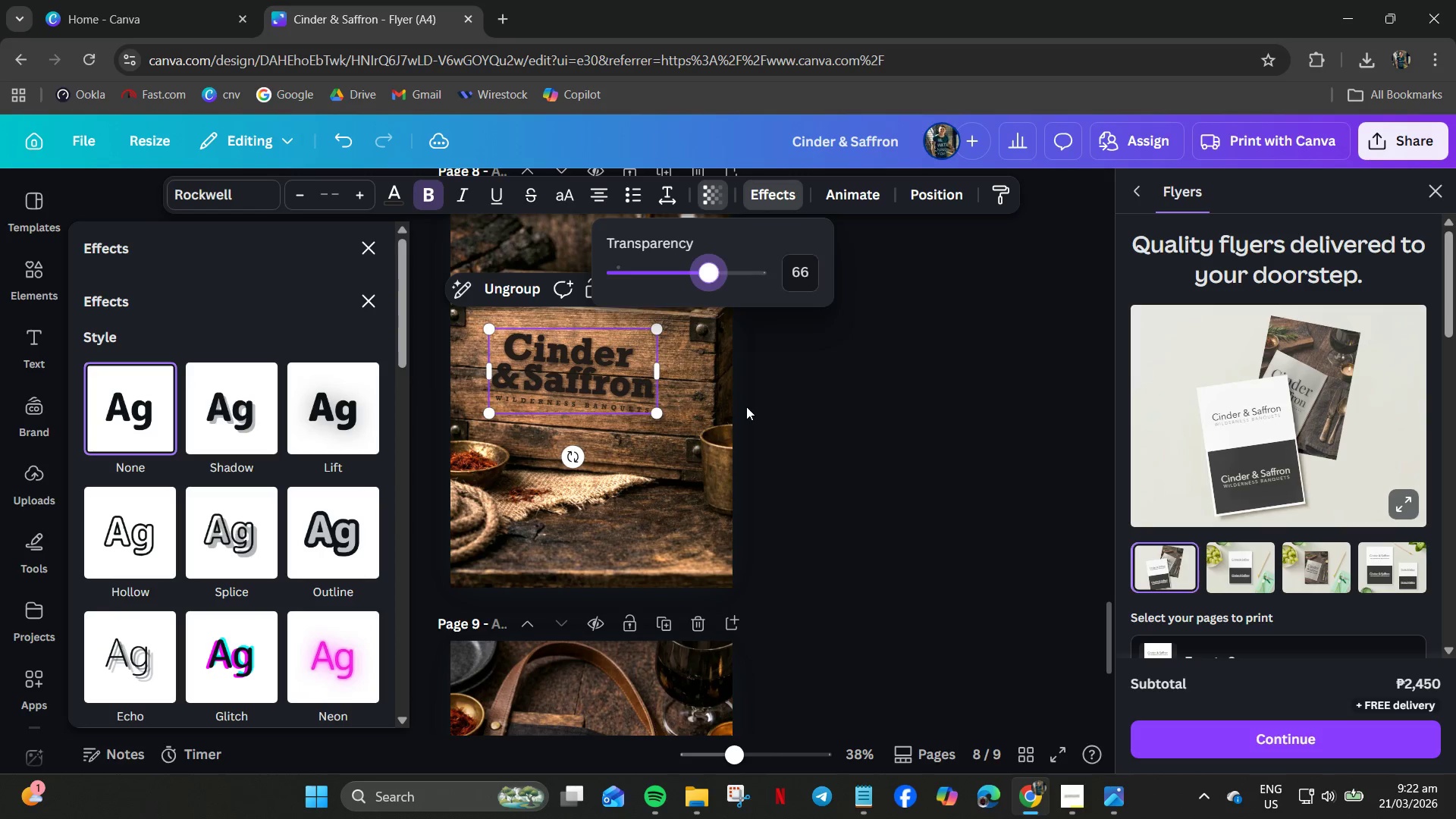 
left_click([746, 406])
 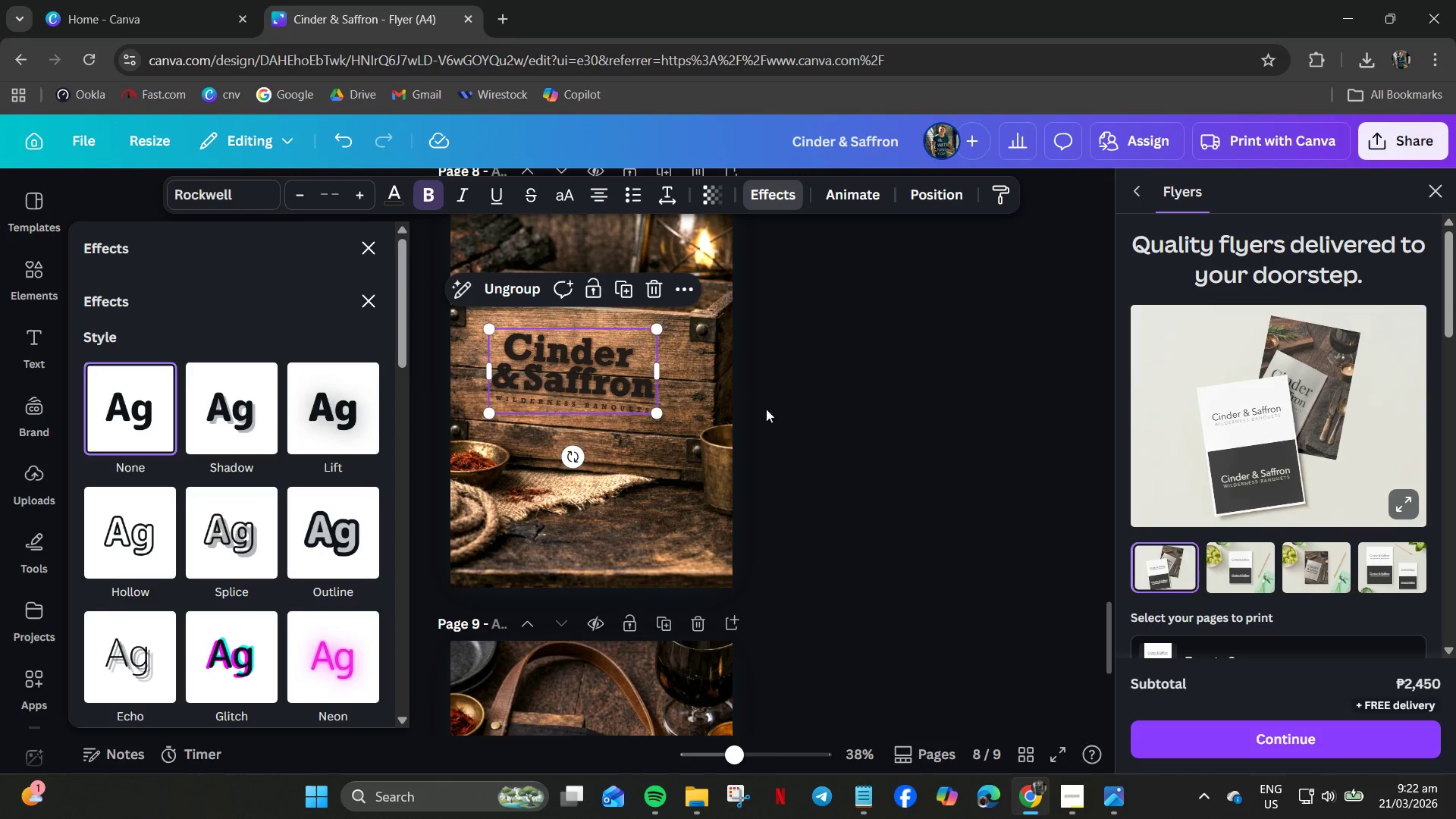 
left_click([780, 409])
 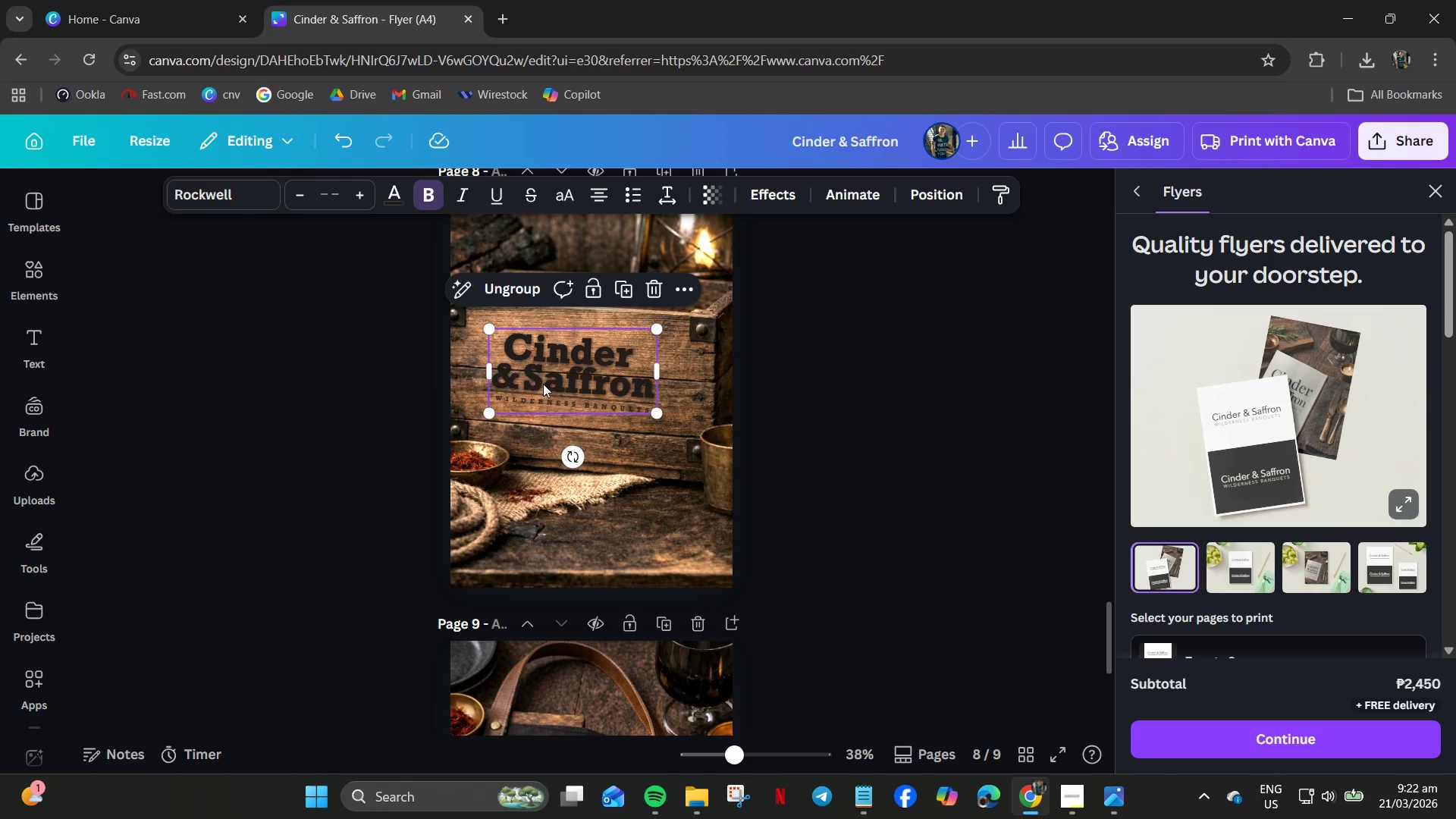 
hold_key(key=ControlLeft, duration=0.88)
scroll: coordinate [574, 398], scroll_direction: up, amount: 7.0
 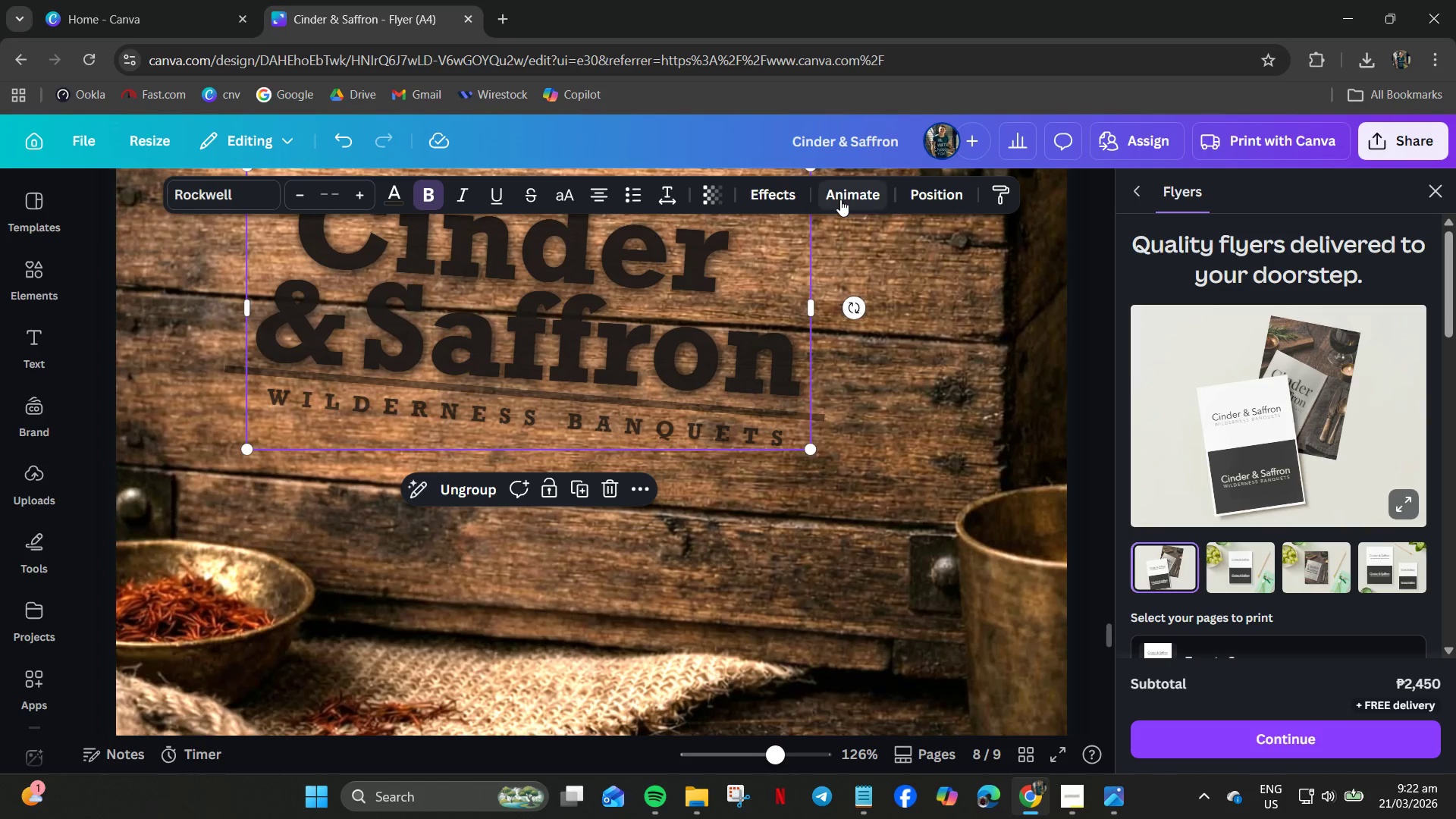 
left_click([778, 193])
 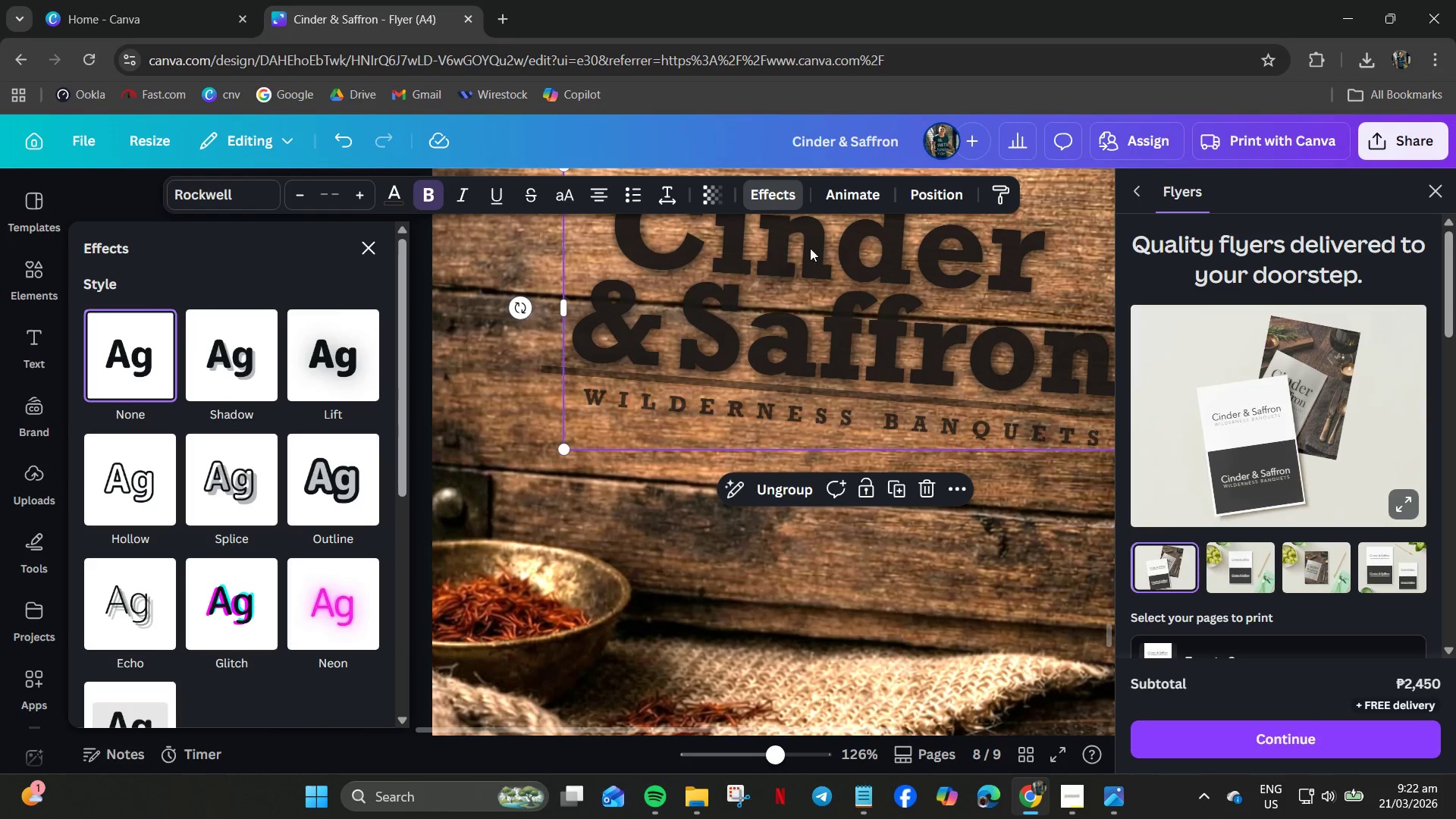 
left_click([852, 193])
 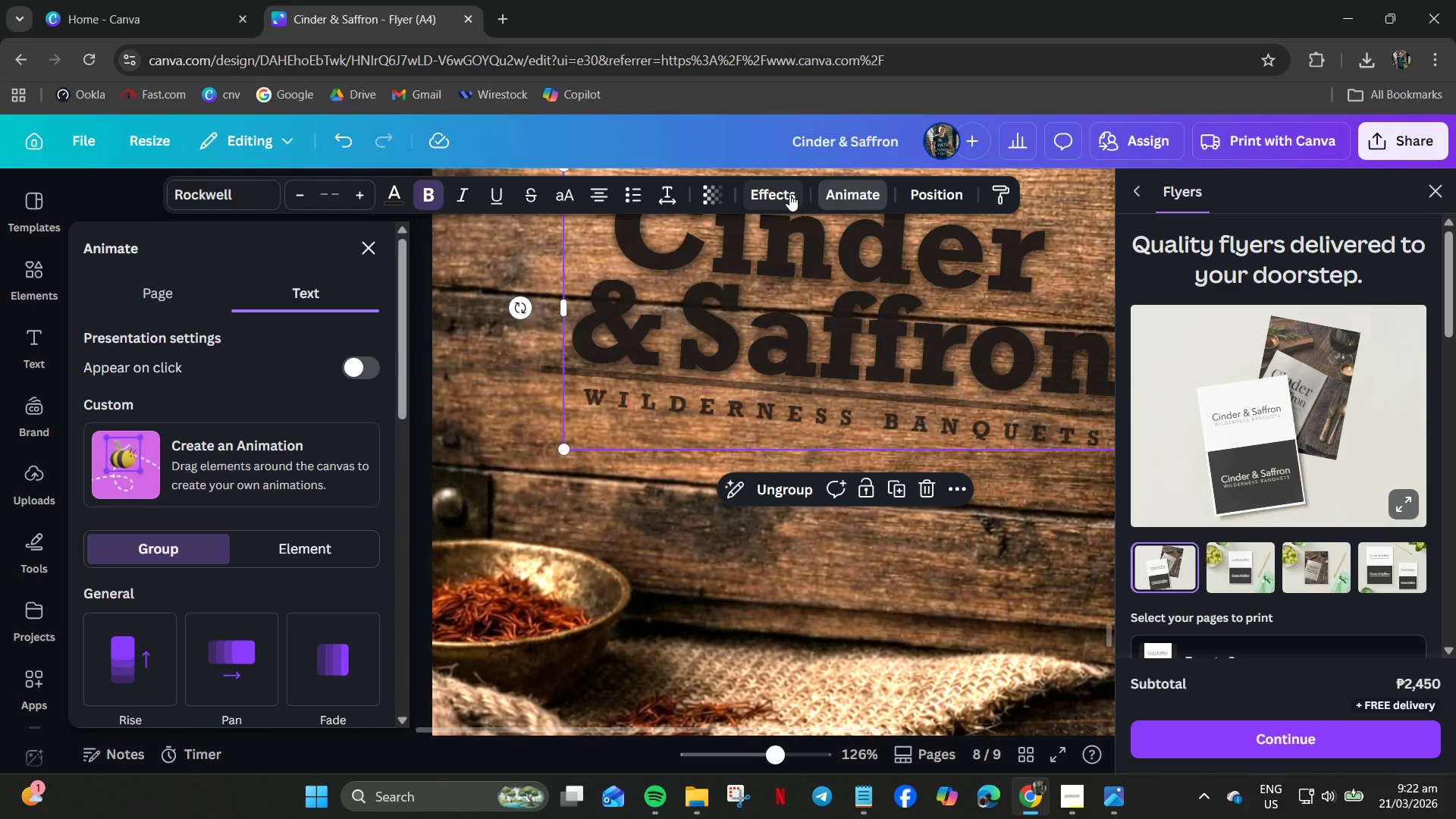 
scroll: coordinate [274, 488], scroll_direction: down, amount: 3.0
 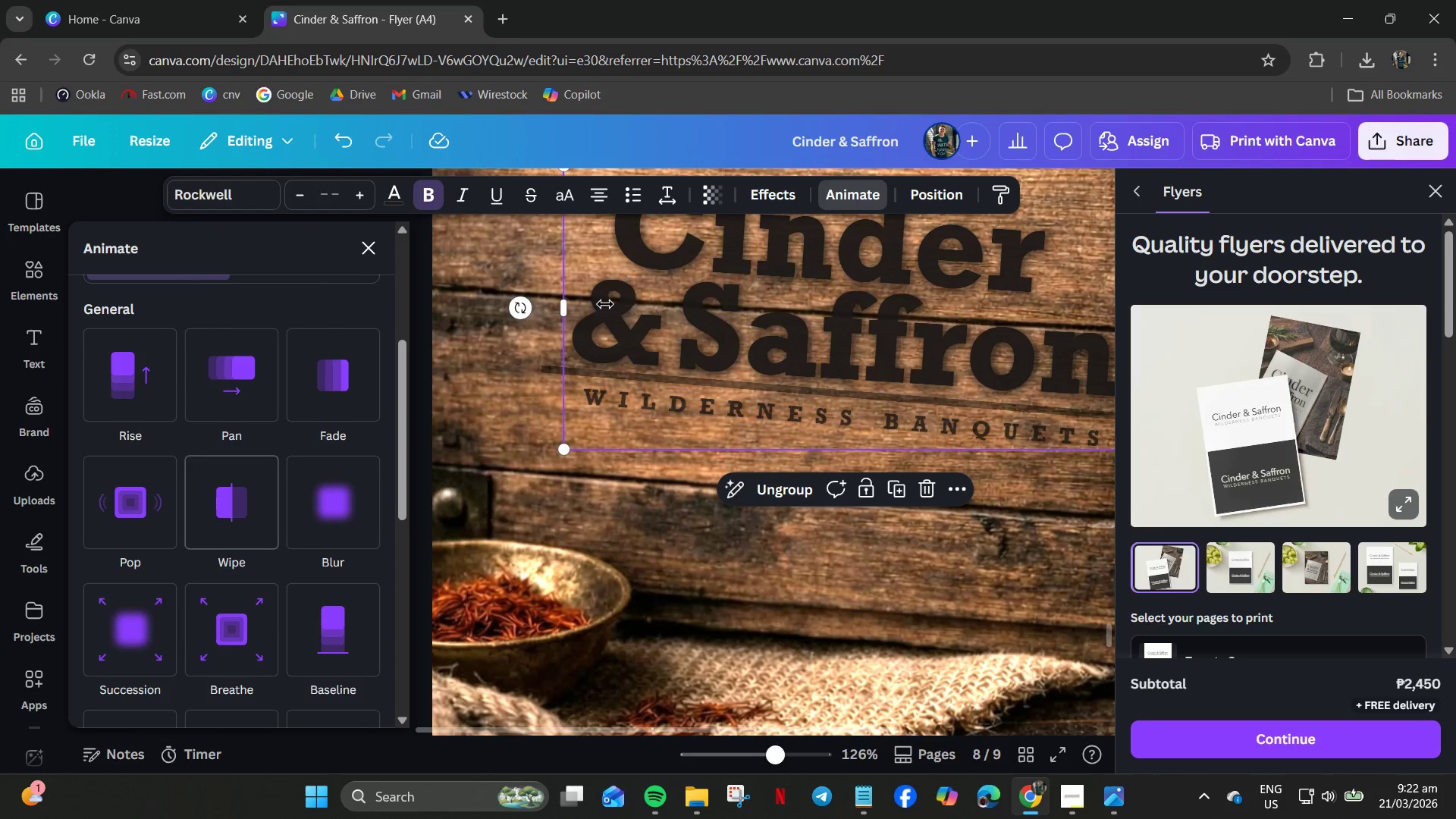 
left_click([764, 197])
 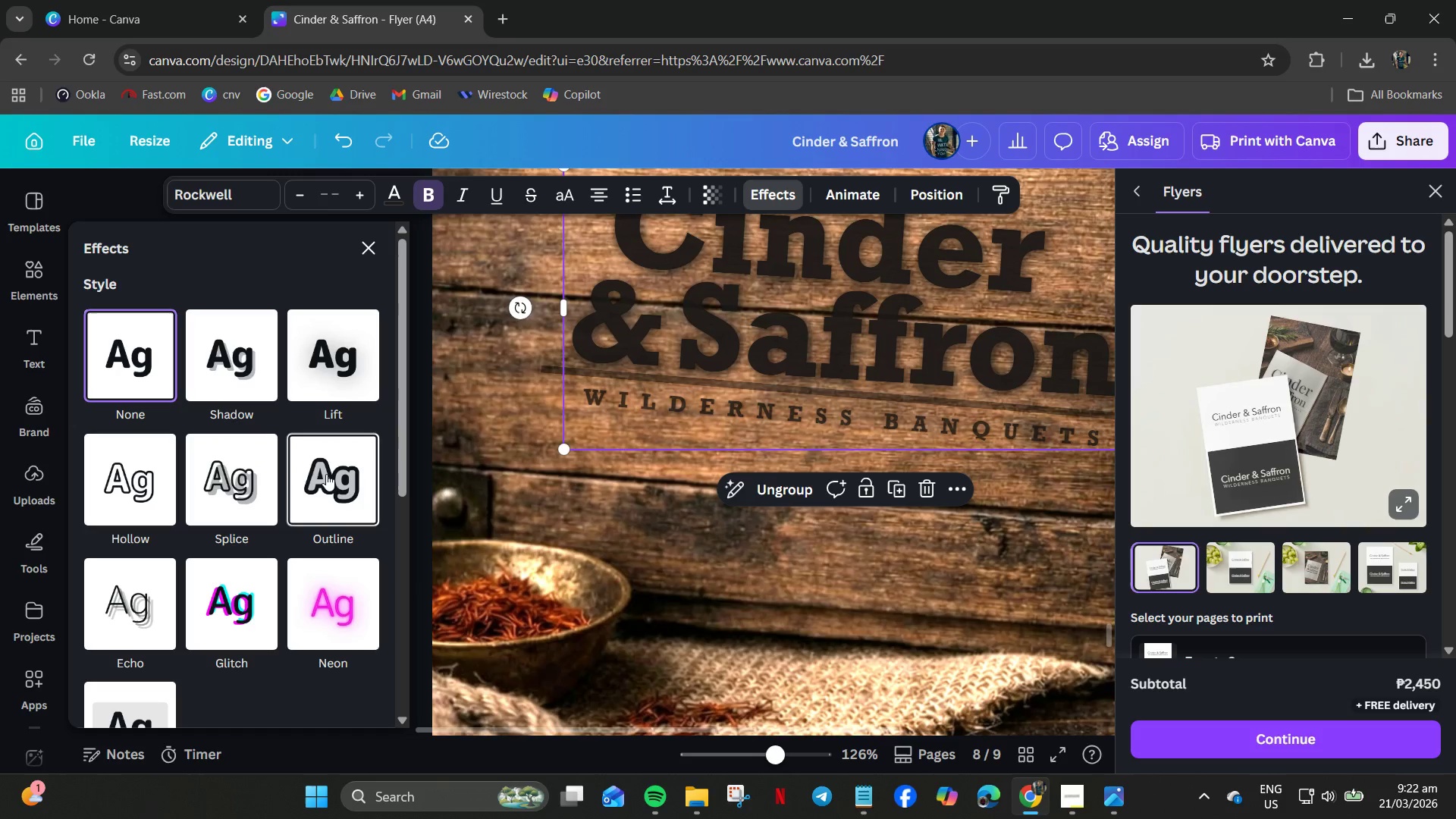 
left_click([327, 474])
 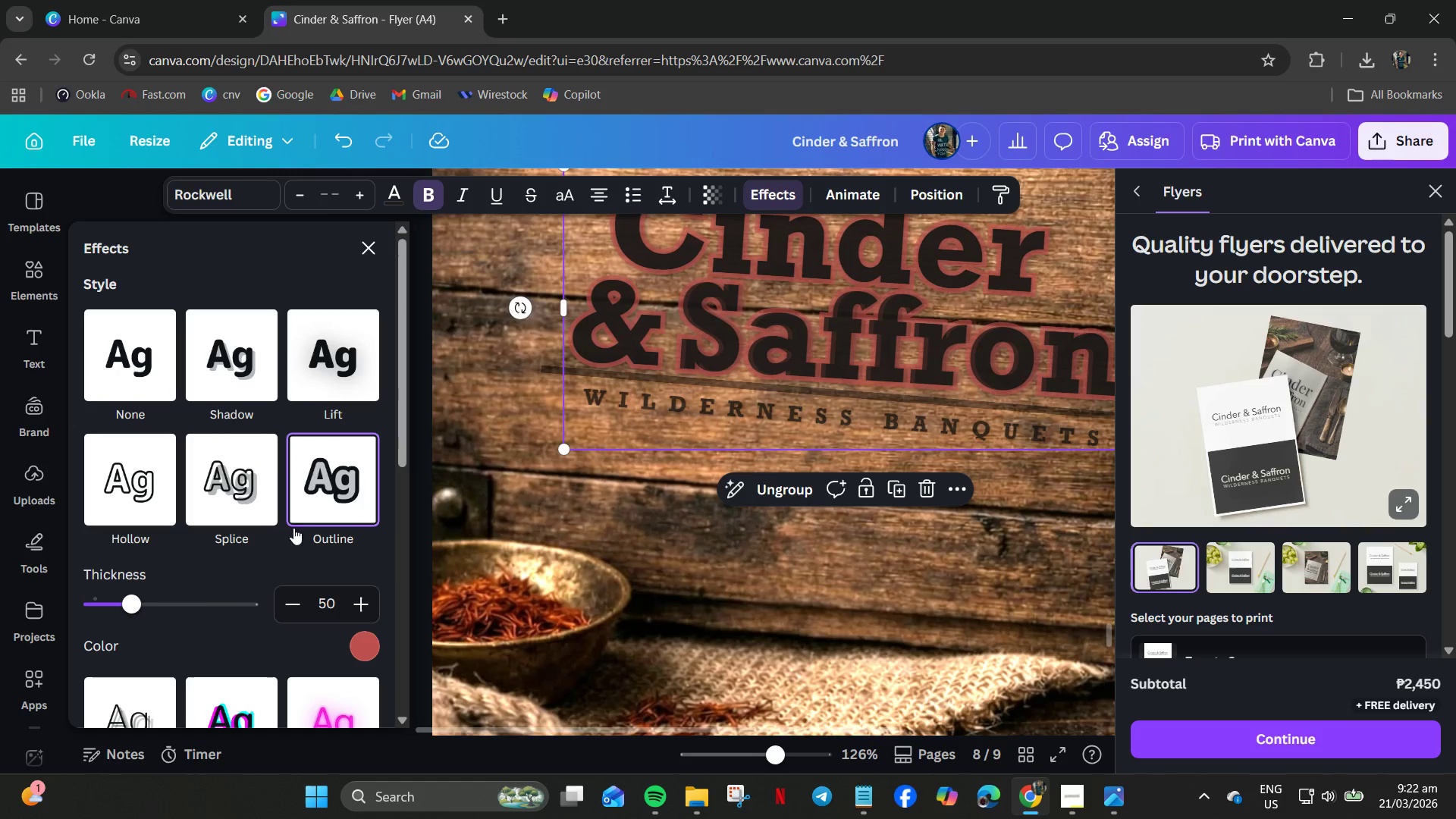 
left_click_drag(start_coordinate=[133, 596], to_coordinate=[3, 607])
 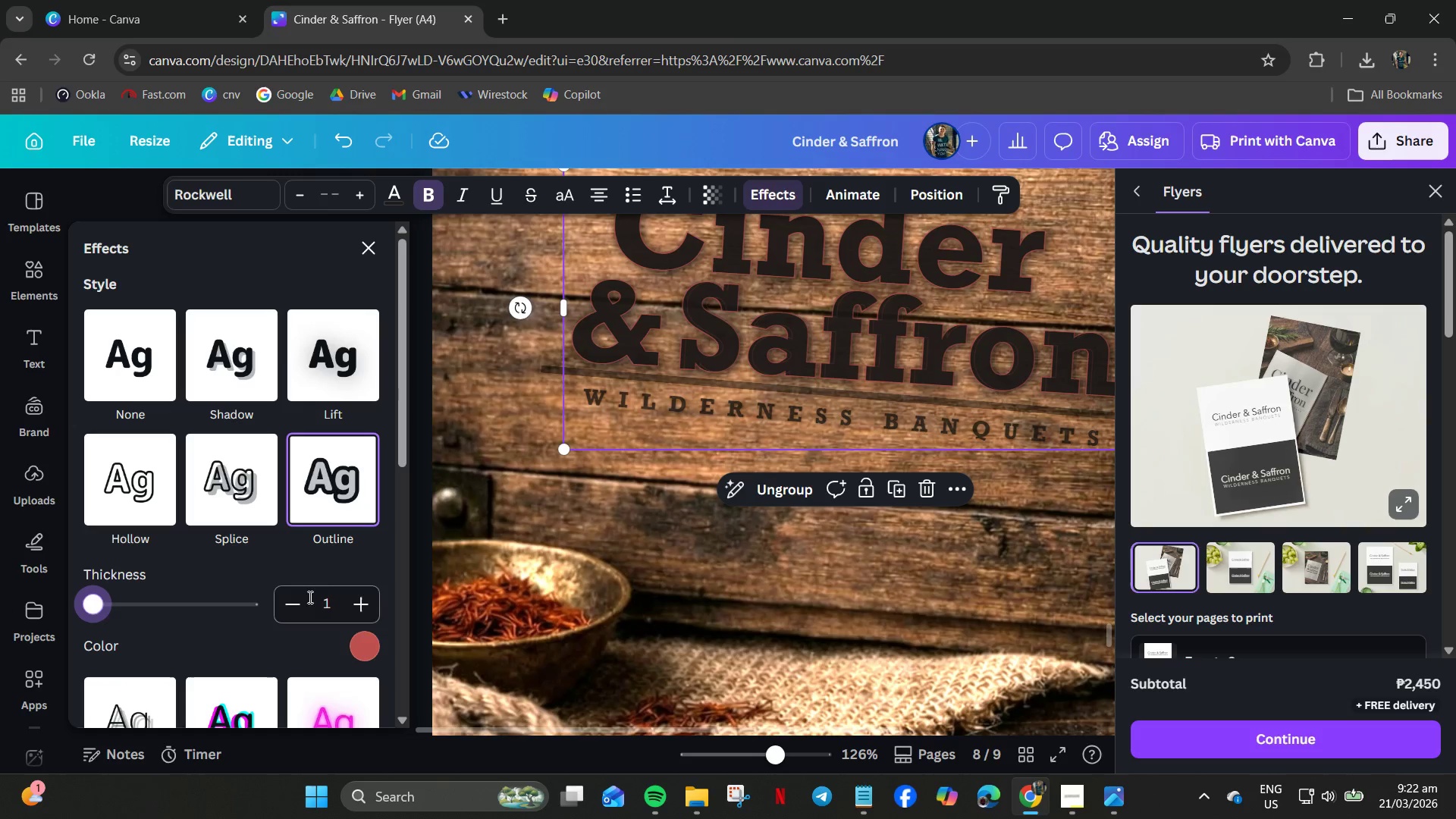 
left_click([364, 645])
 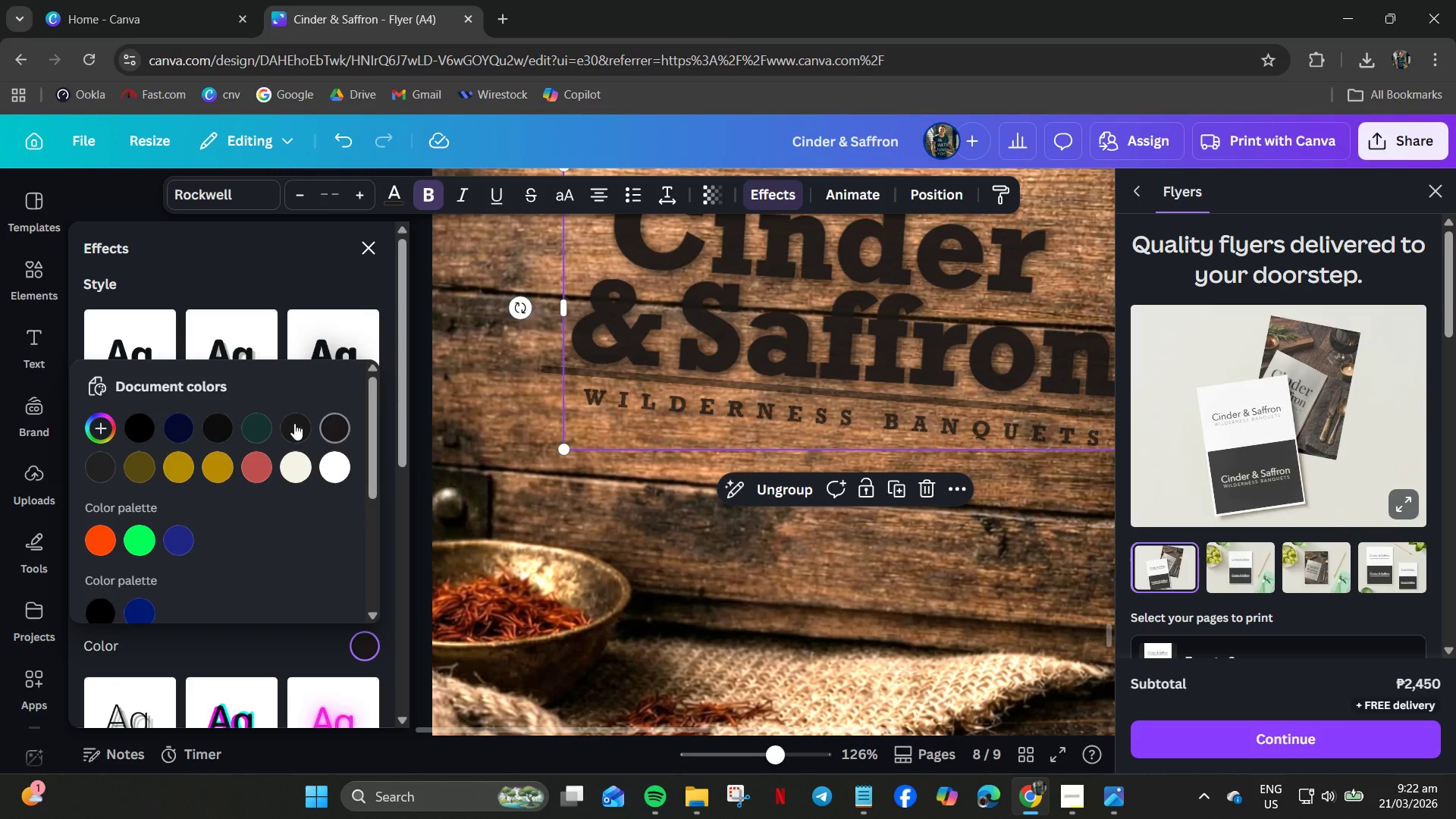 
left_click([138, 427])
 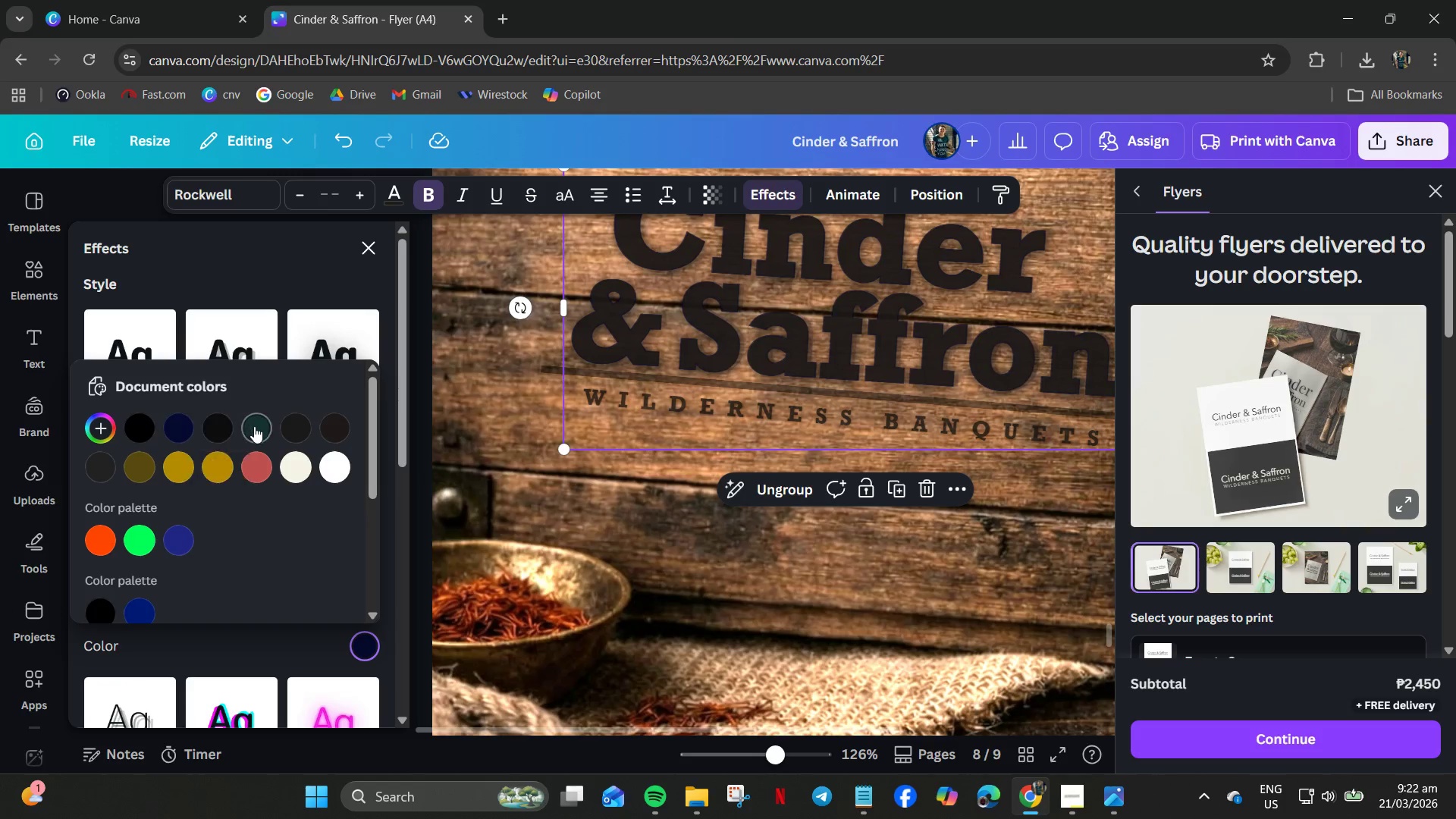 
left_click([284, 428])
 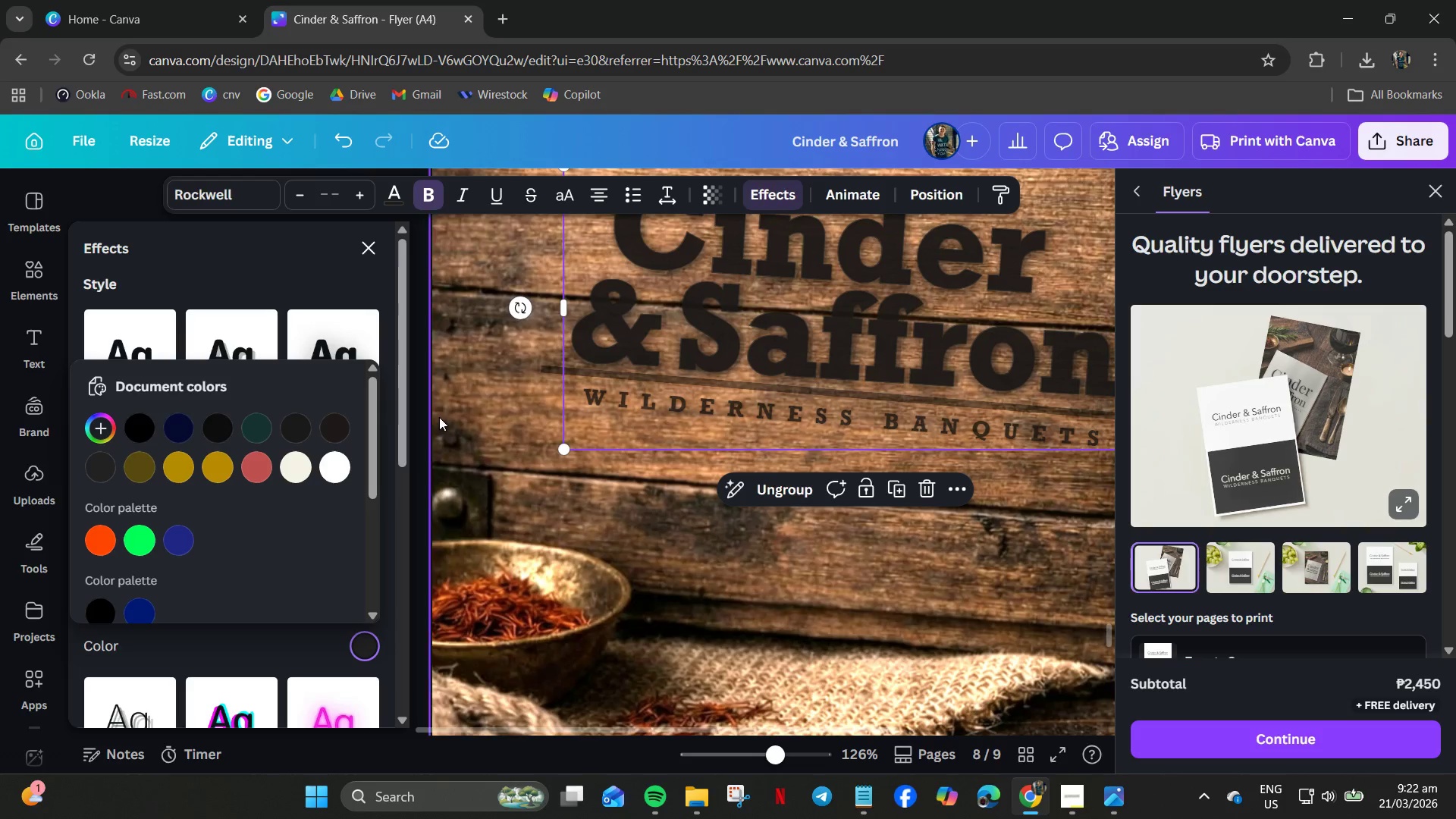 
wait(5.67)
 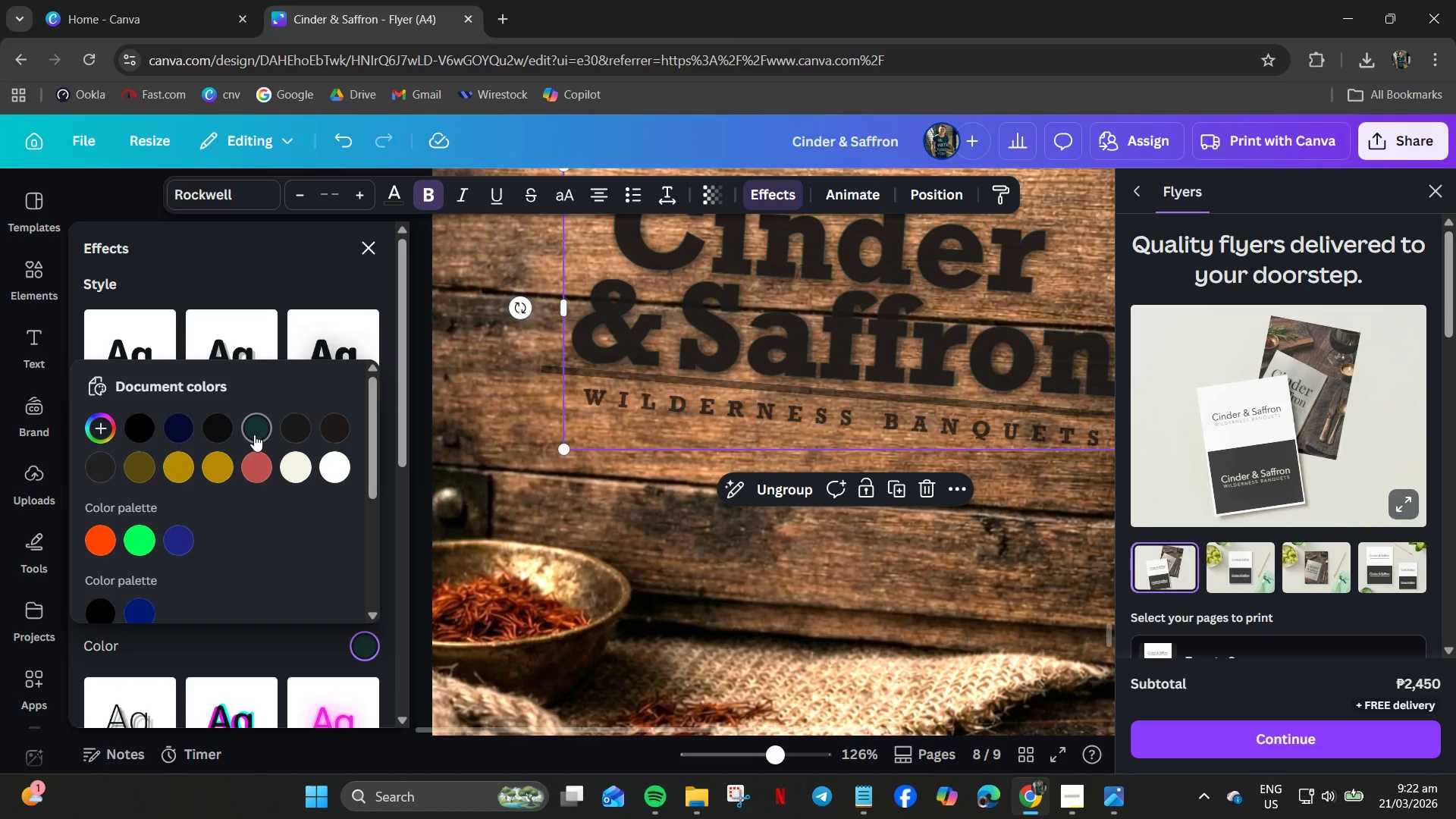 
scroll: coordinate [327, 634], scroll_direction: down, amount: 5.0
 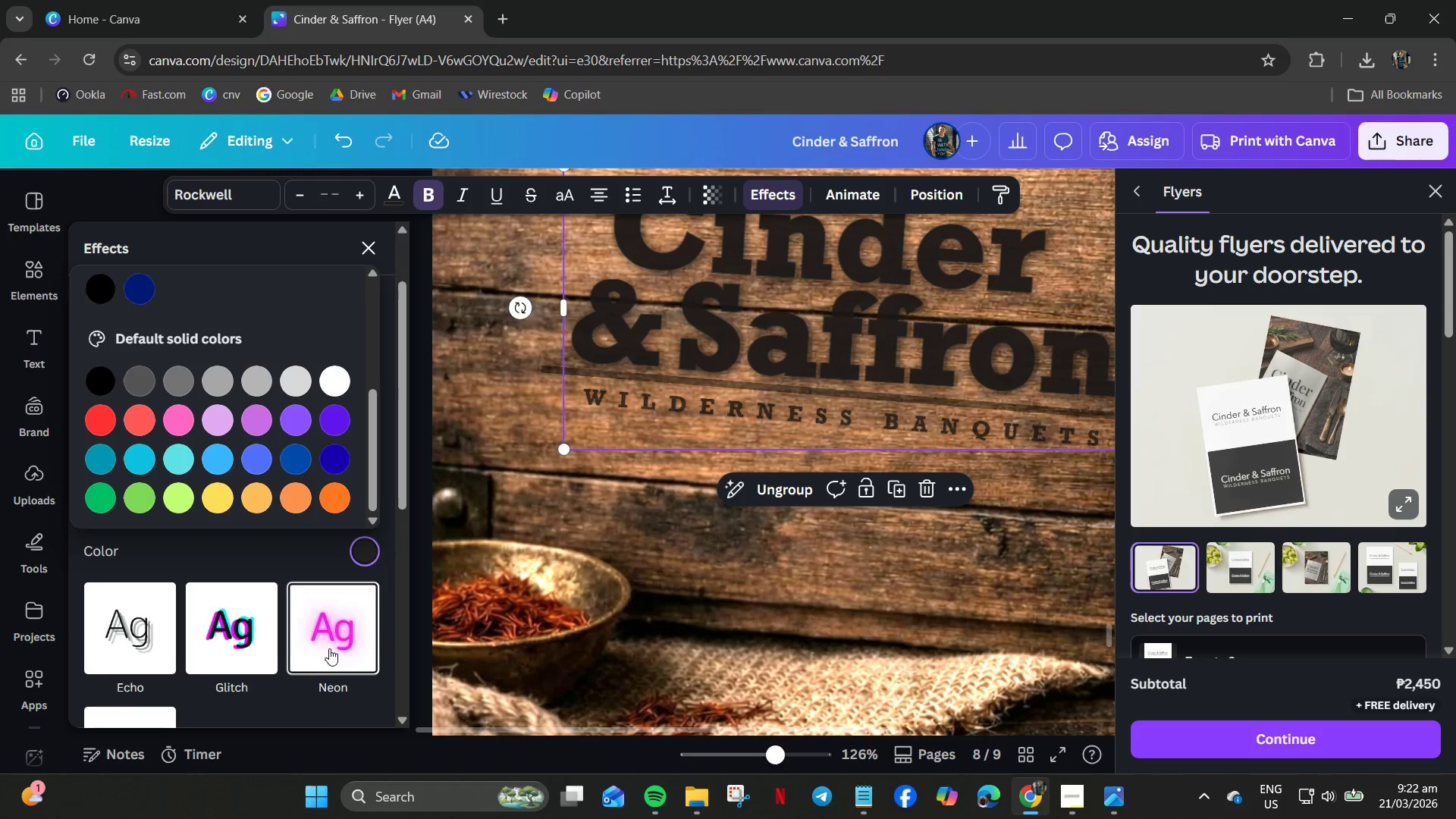 
scroll: coordinate [301, 623], scroll_direction: none, amount: 0.0
 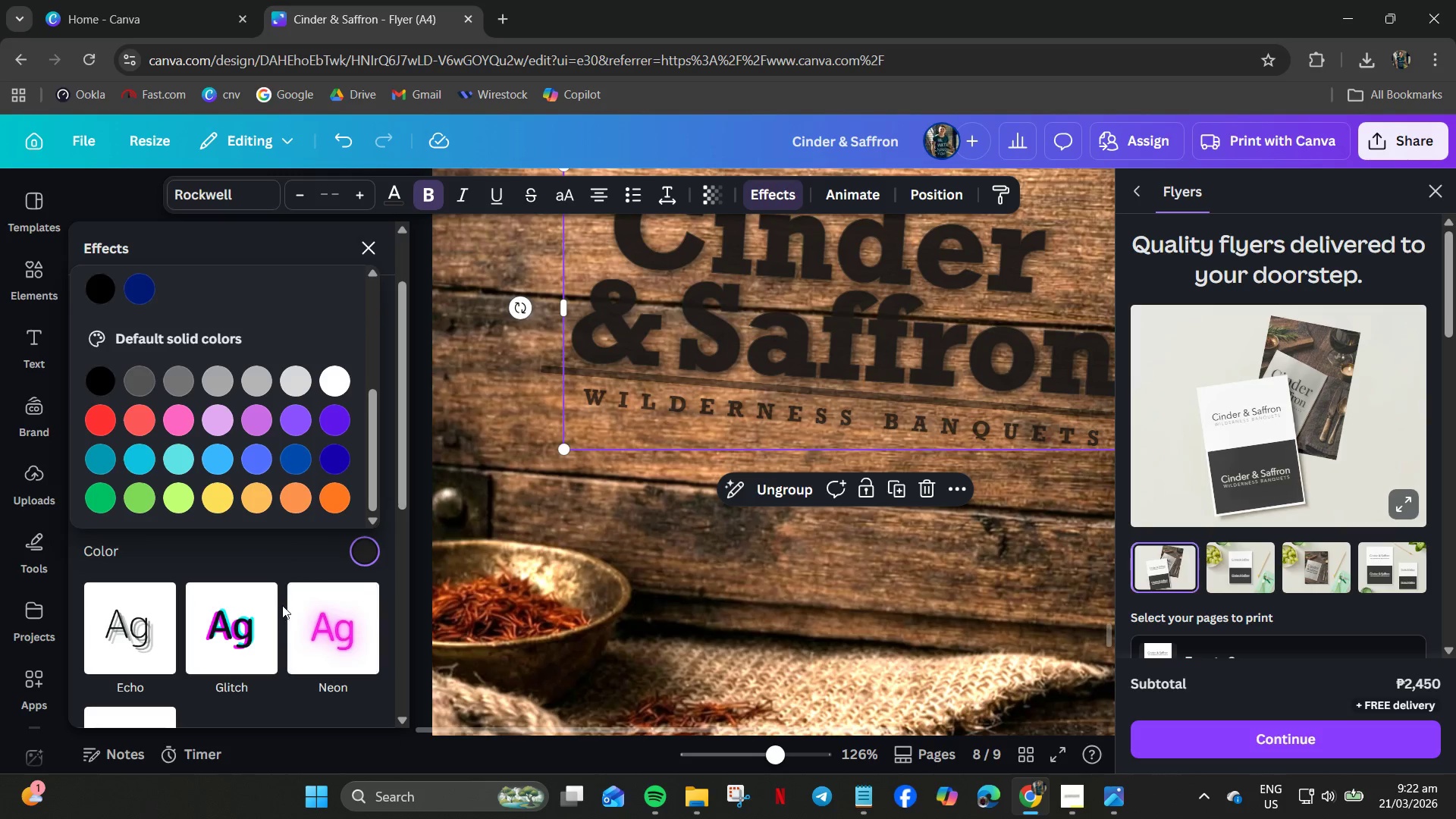 
scroll: coordinate [275, 612], scroll_direction: down, amount: 2.0
 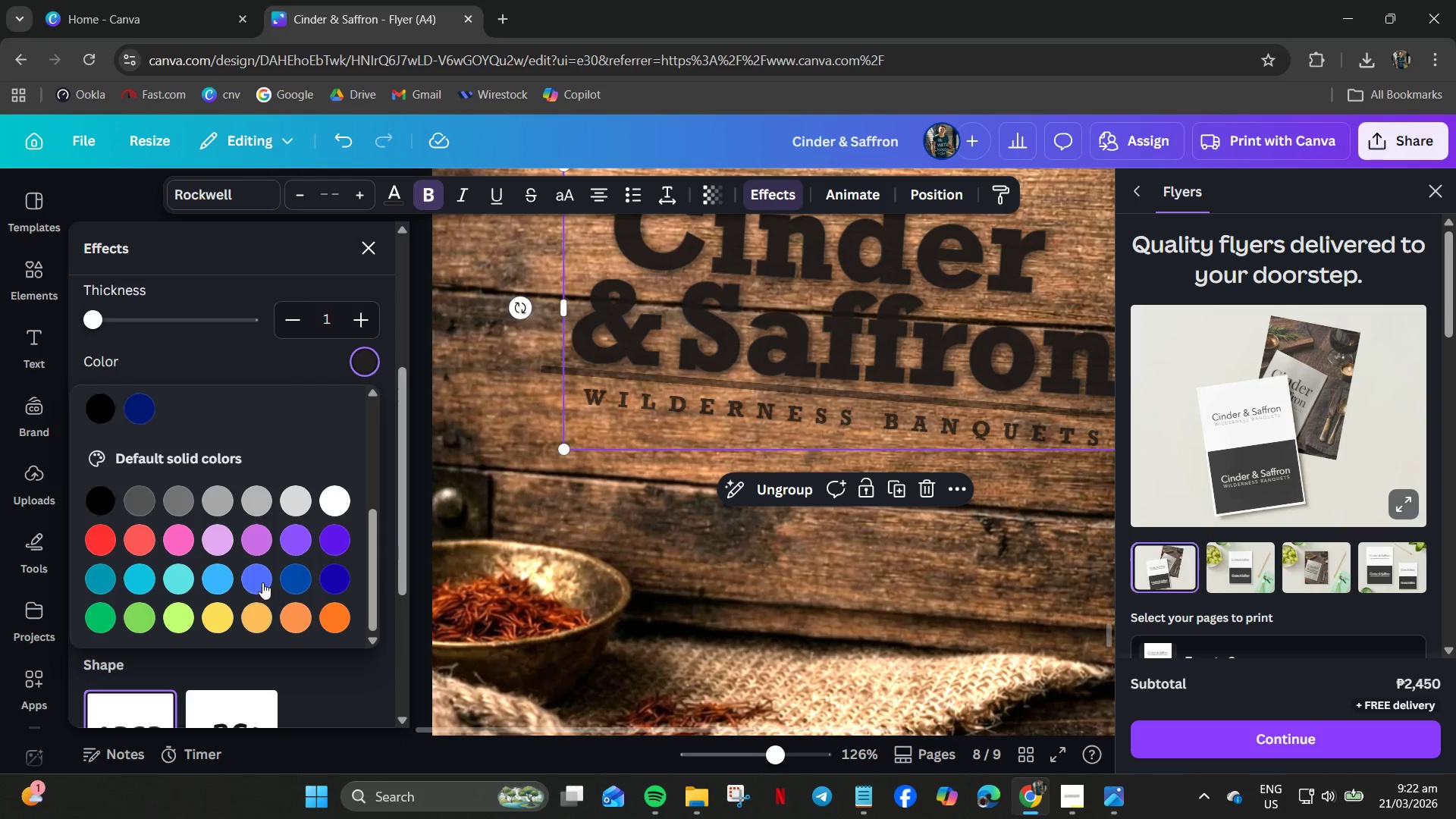 
scroll: coordinate [229, 376], scroll_direction: up, amount: 2.0
 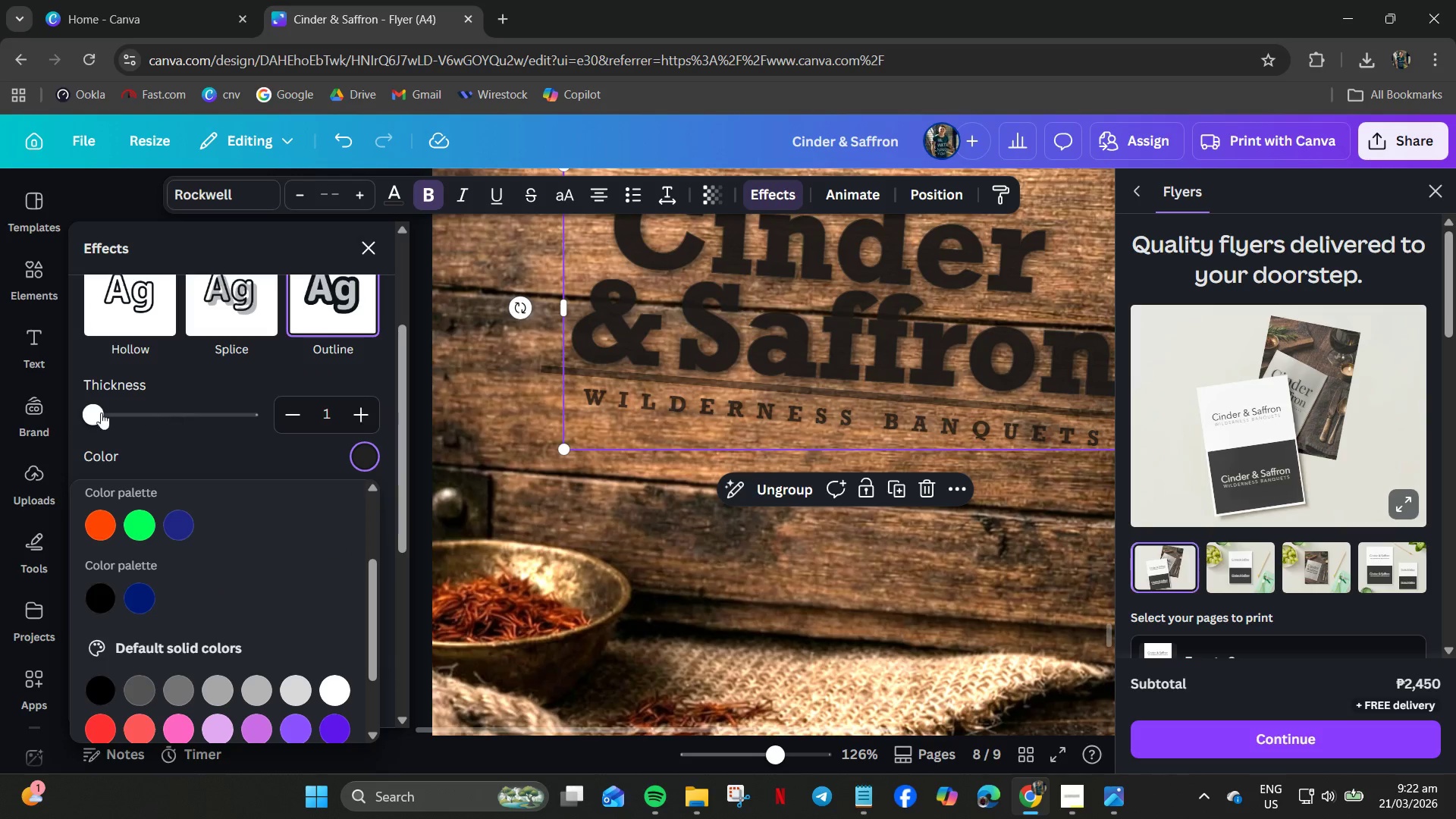 
left_click_drag(start_coordinate=[99, 413], to_coordinate=[105, 420])
 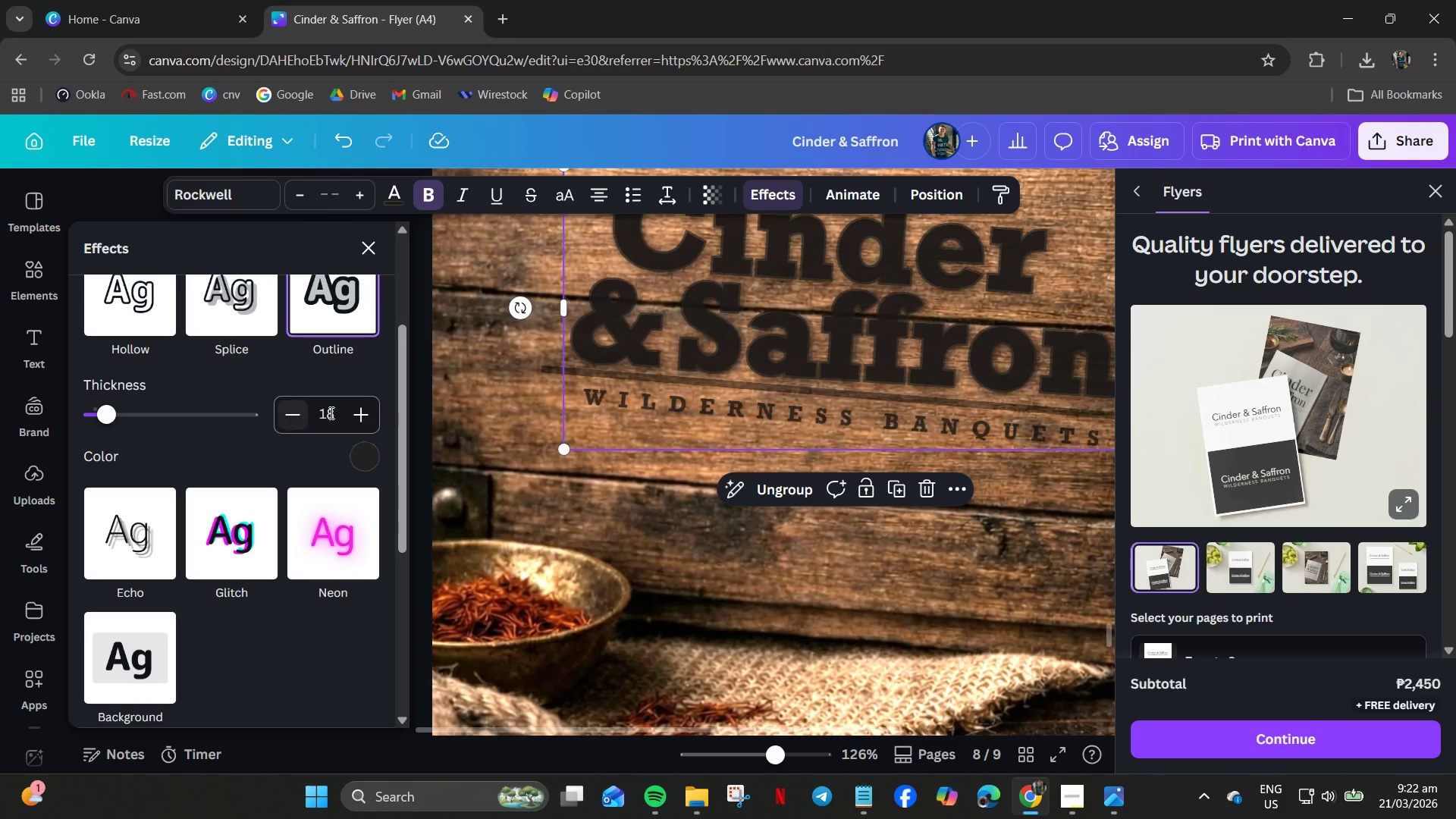 
left_click([334, 413])
 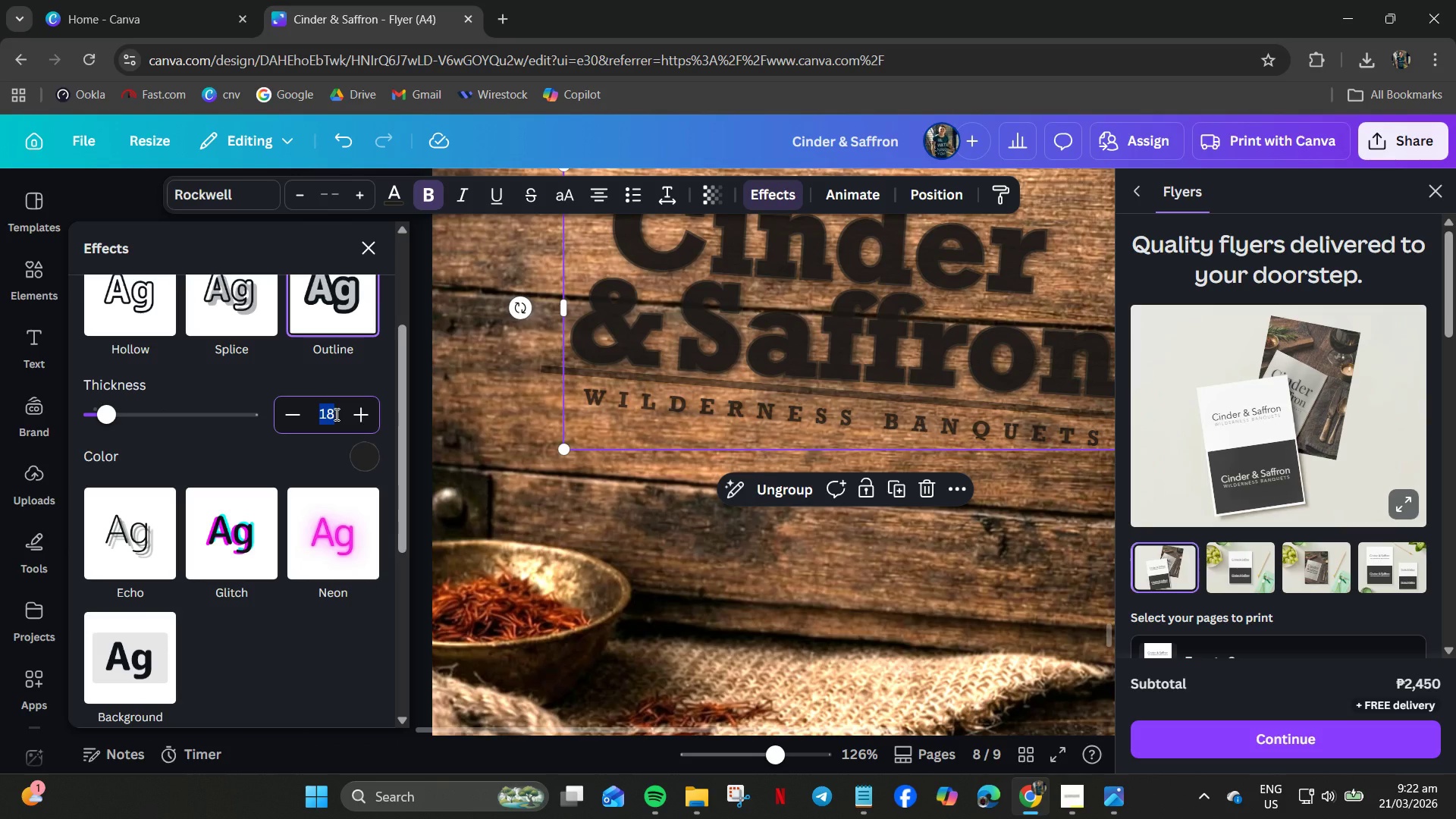 
key(Numpad2)
 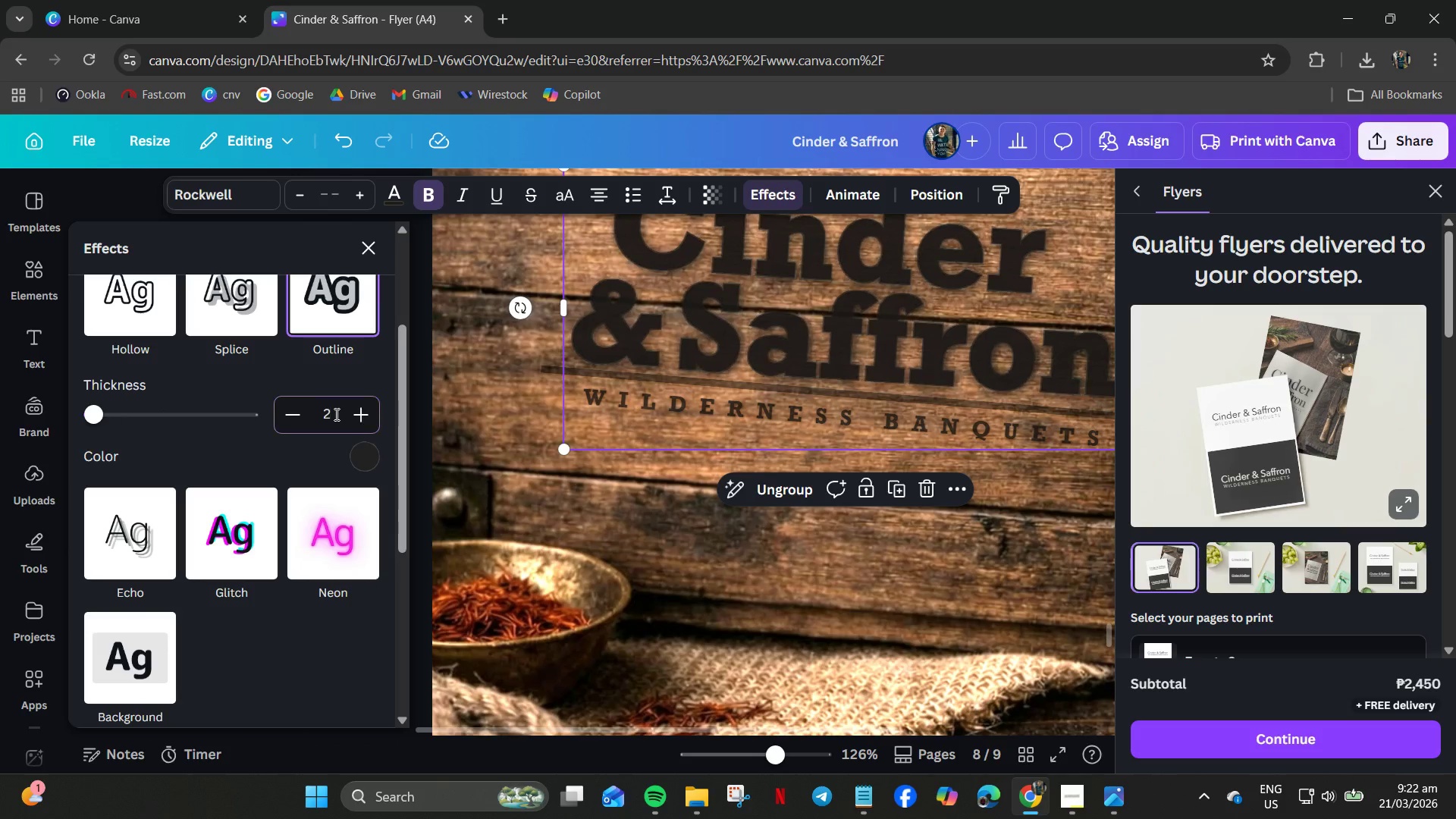 
key(NumpadEnter)
 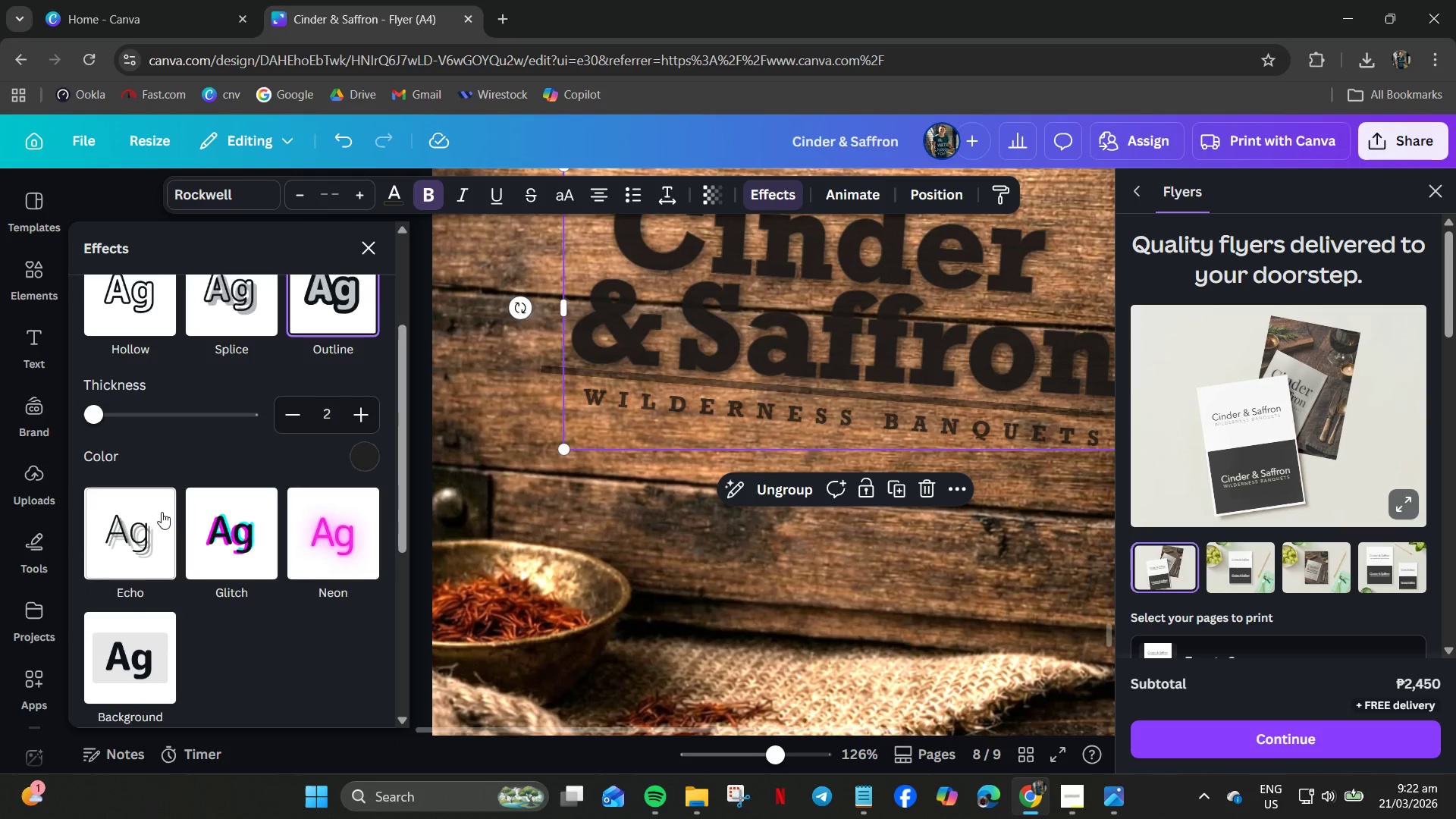 
scroll: coordinate [256, 613], scroll_direction: down, amount: 2.0
 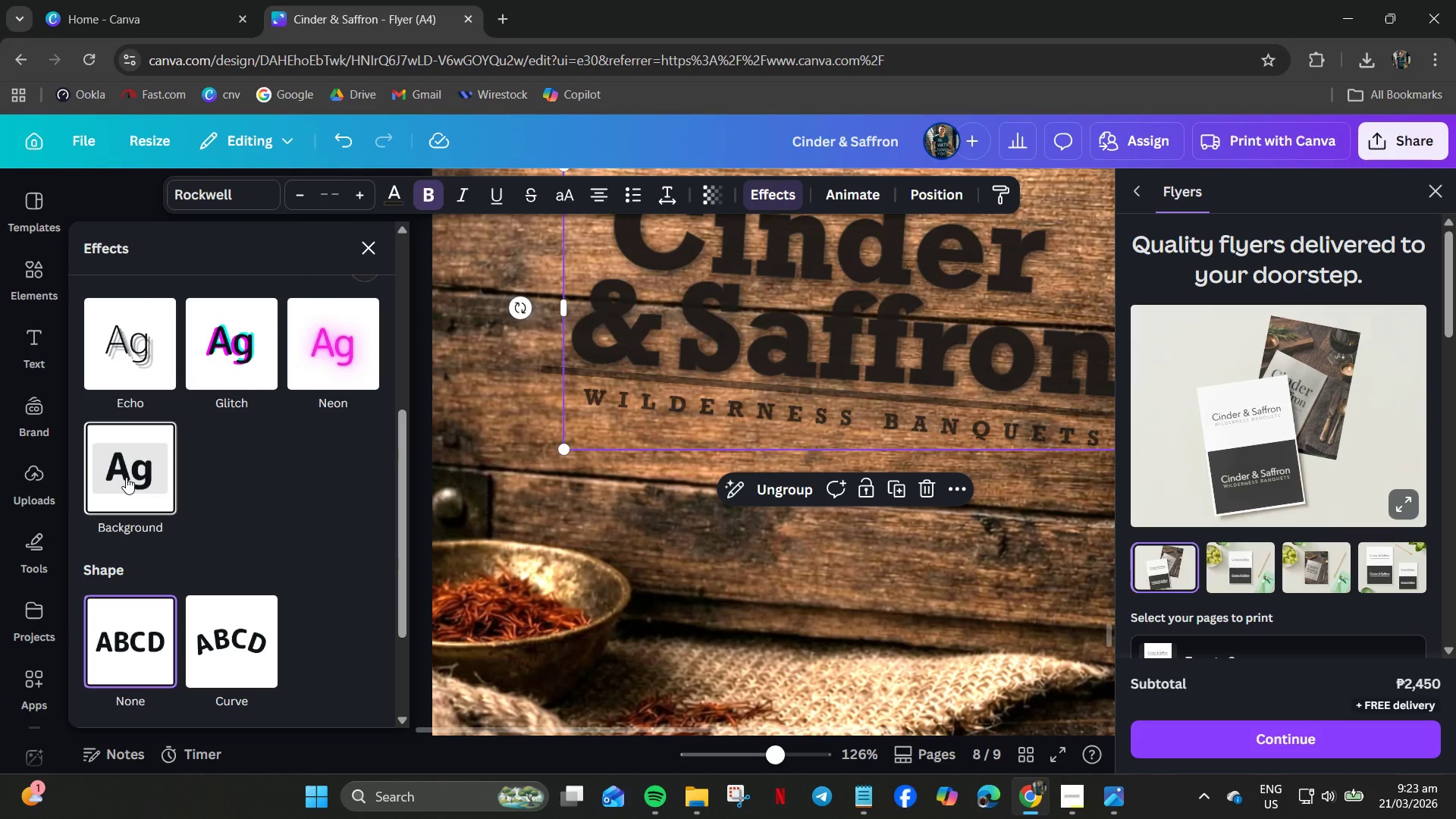 
left_click([126, 477])
 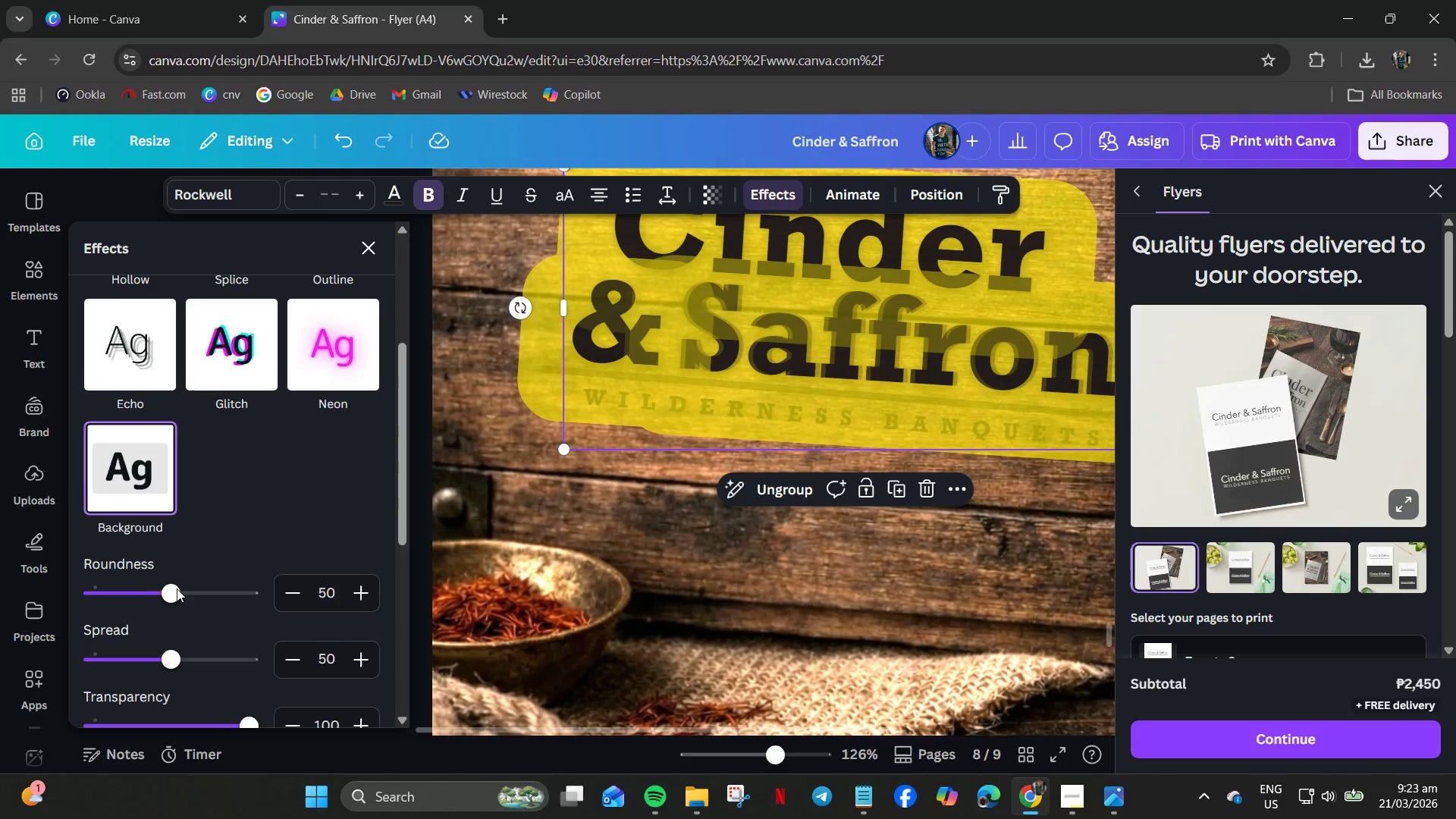 
left_click_drag(start_coordinate=[168, 592], to_coordinate=[366, 601])
 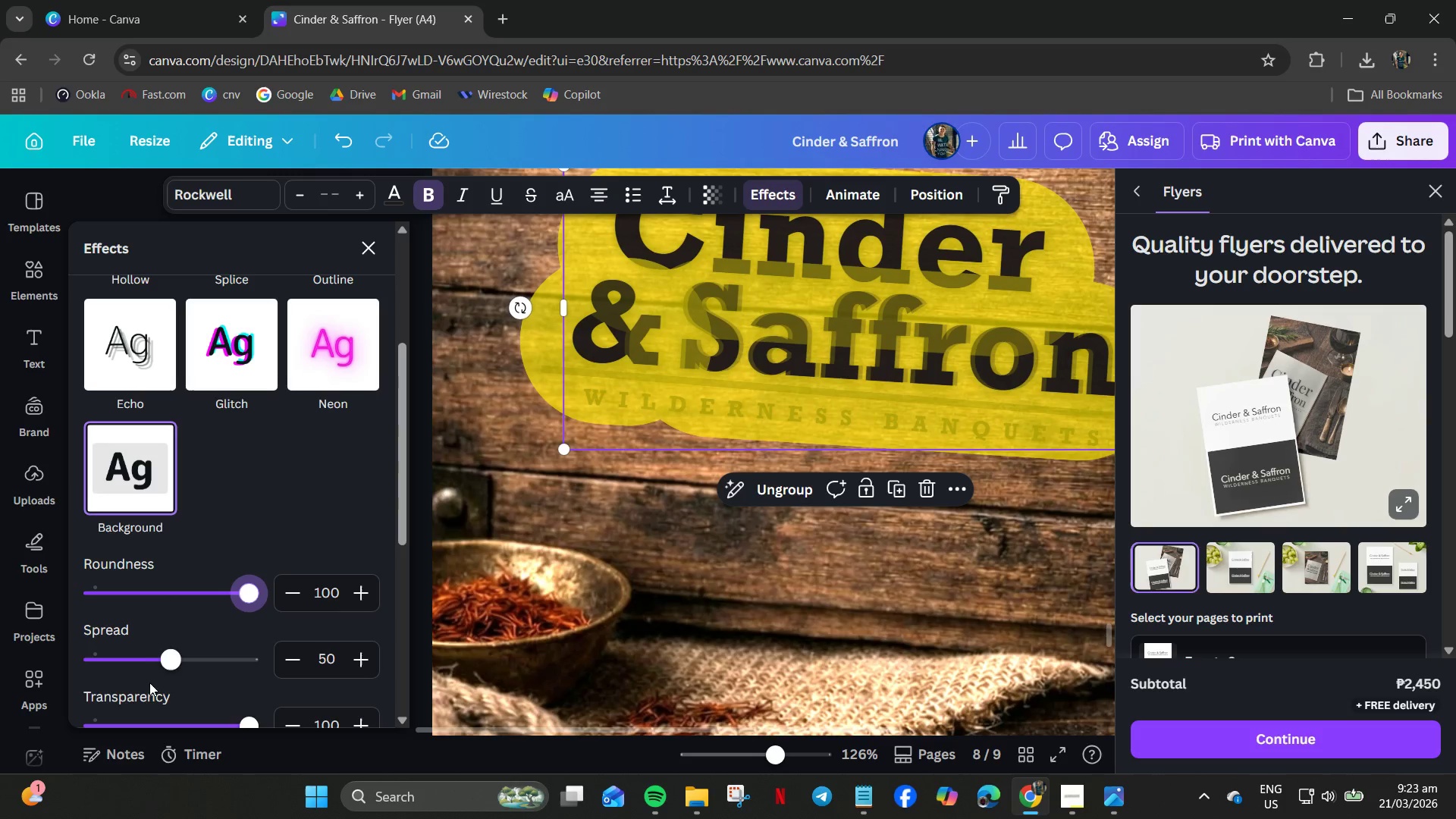 
left_click_drag(start_coordinate=[168, 661], to_coordinate=[566, 664])
 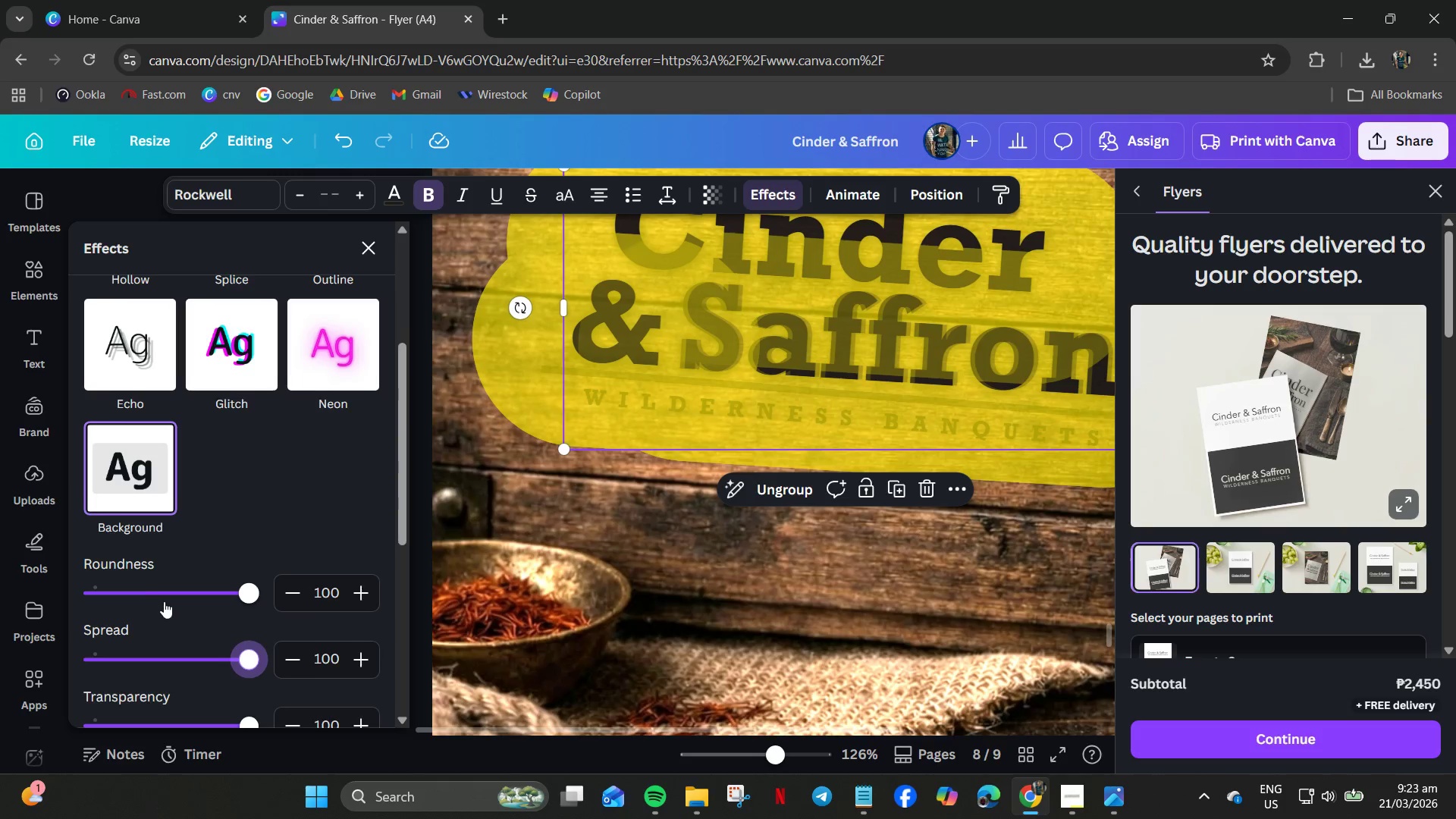 
scroll: coordinate [182, 613], scroll_direction: down, amount: 2.0
 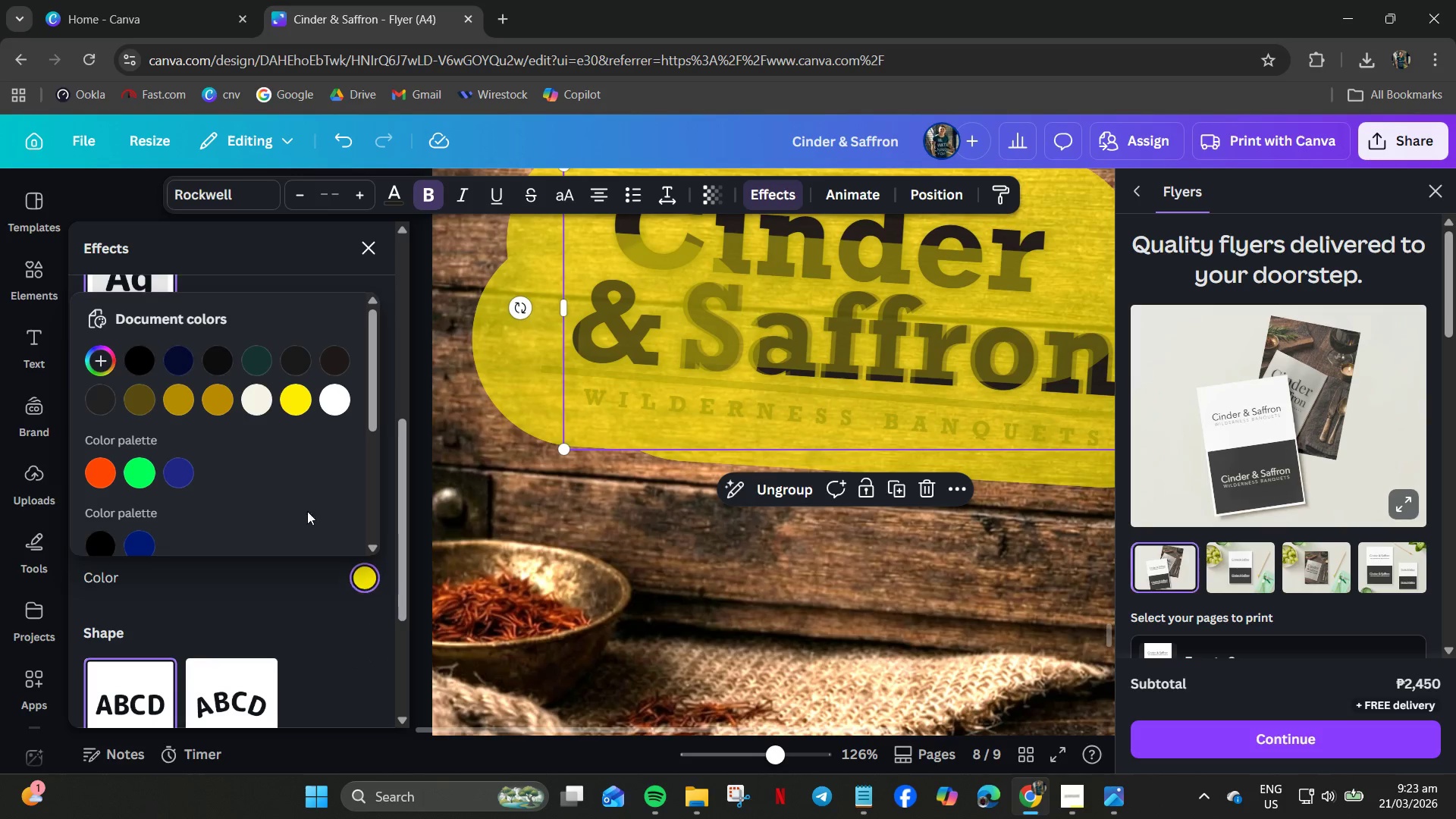 
left_click([342, 399])
 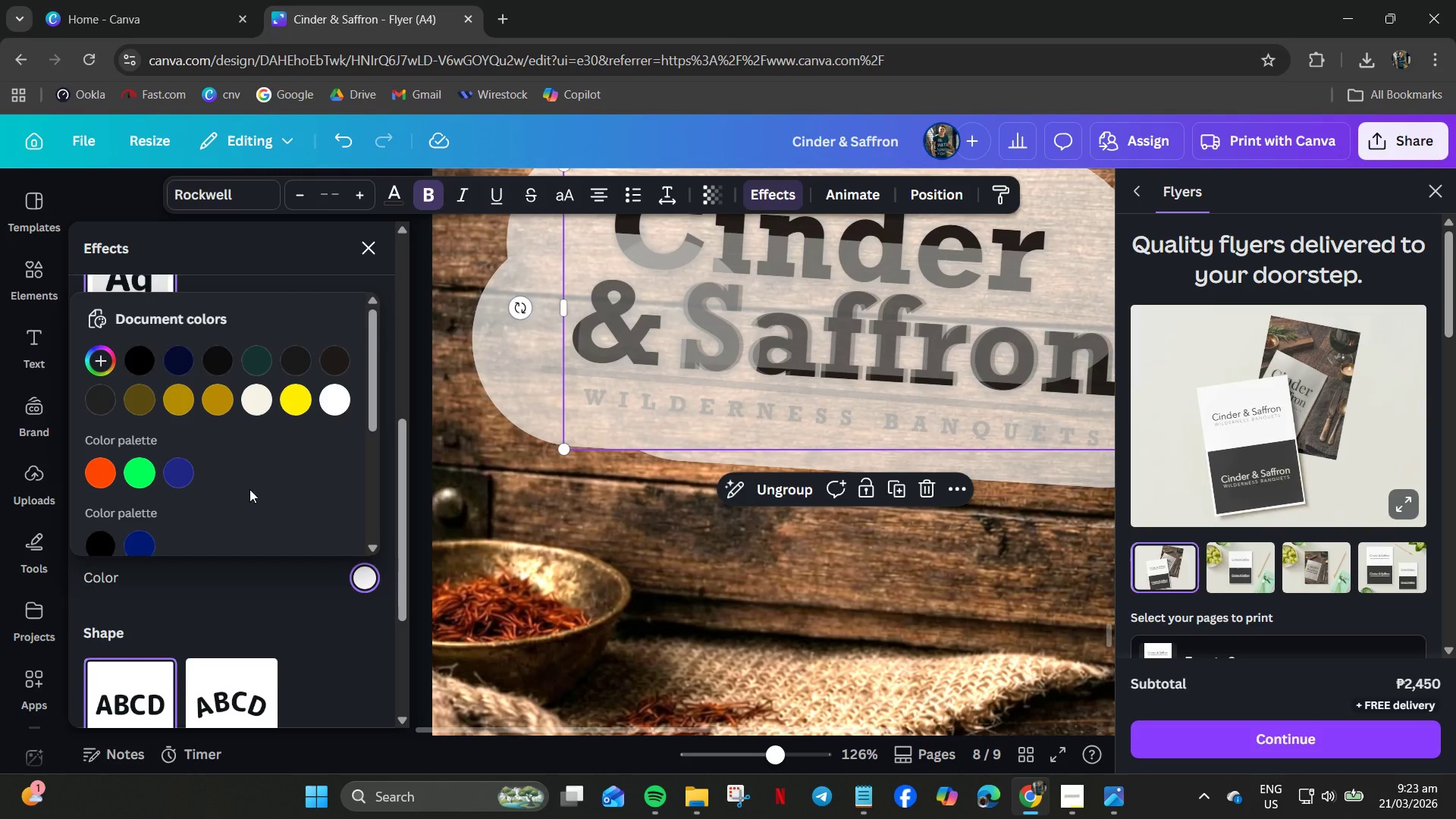 
scroll: coordinate [188, 533], scroll_direction: down, amount: 8.0
 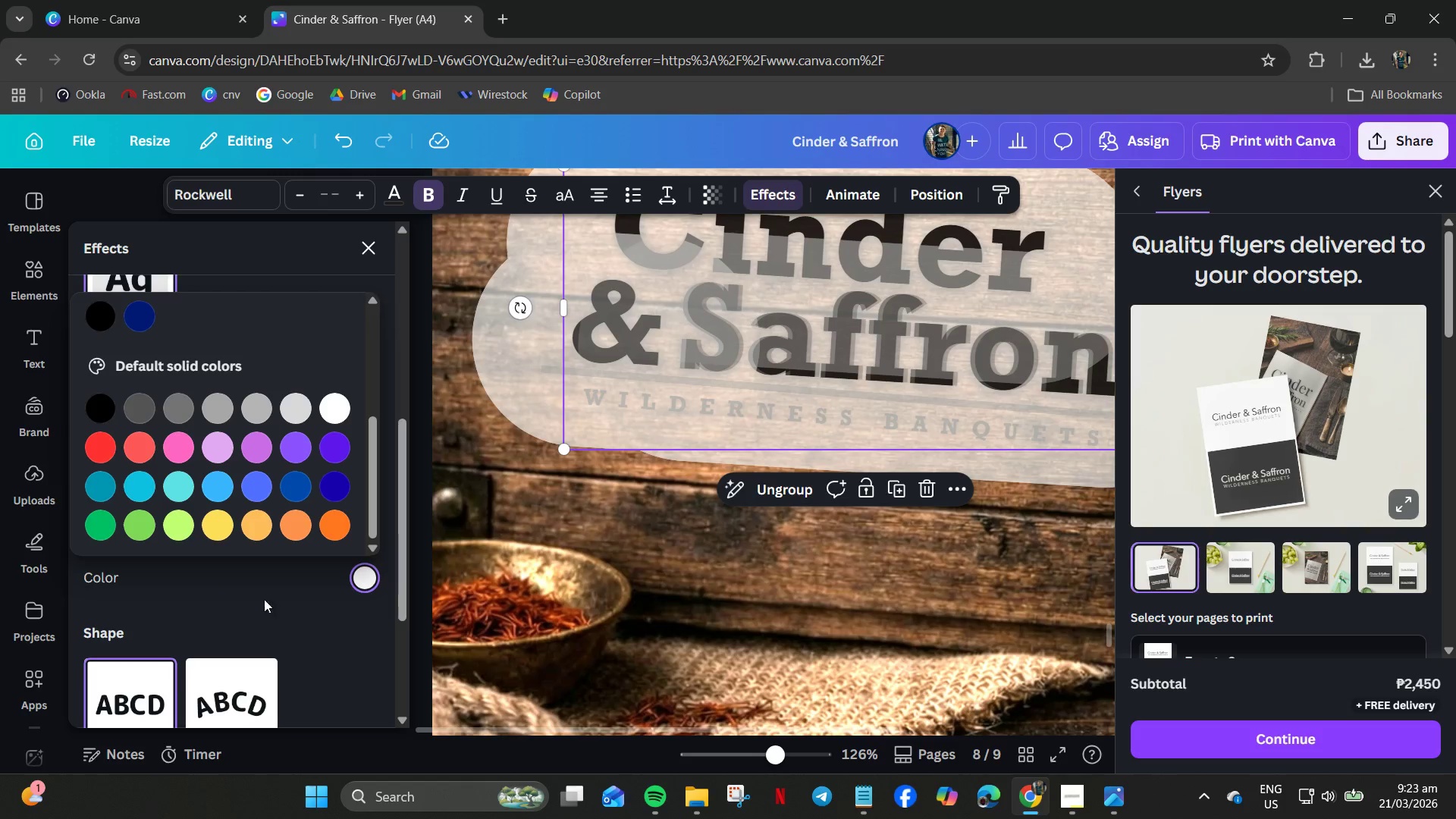 
left_click([268, 592])
 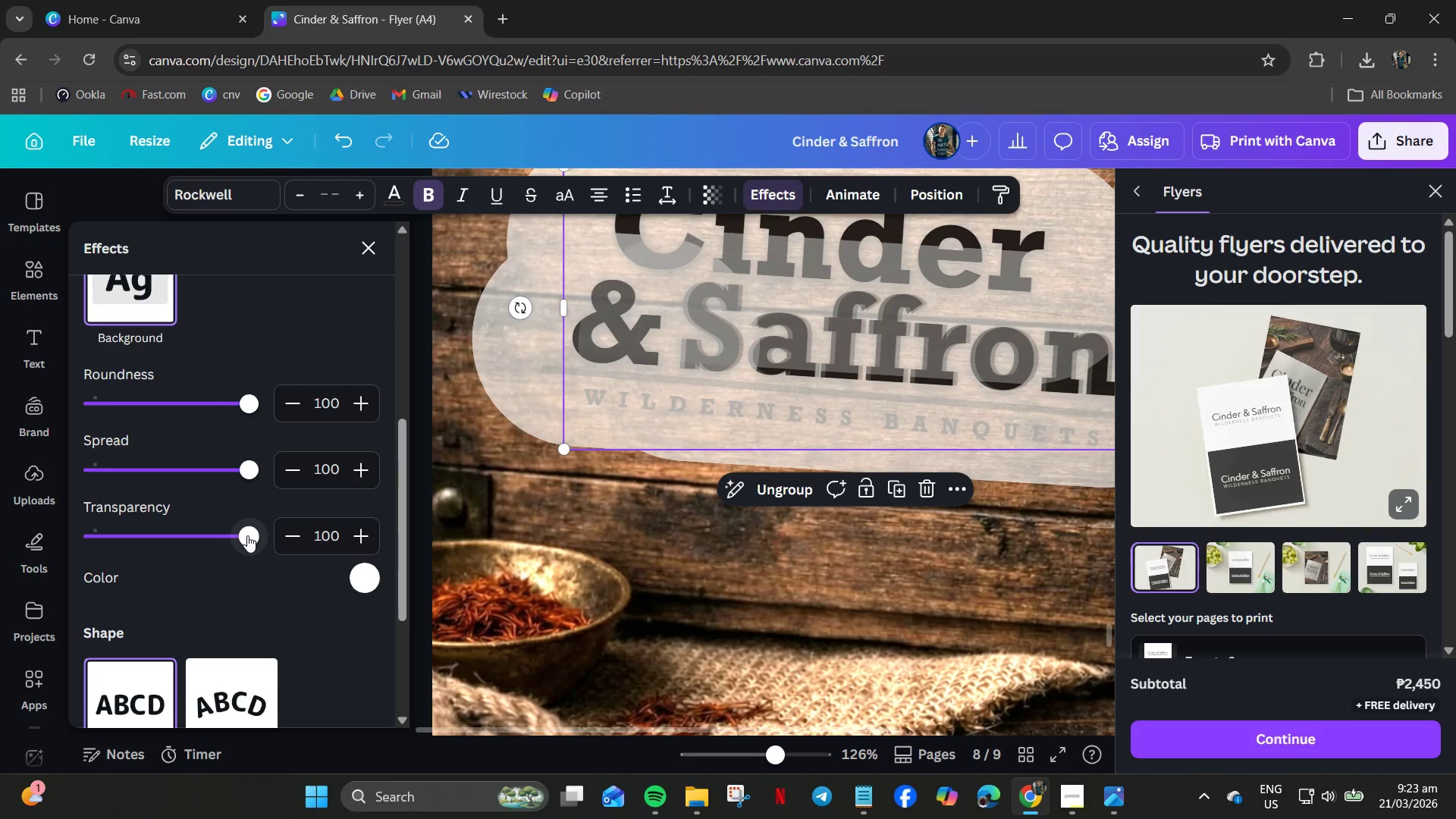 
left_click_drag(start_coordinate=[247, 538], to_coordinate=[81, 552])
 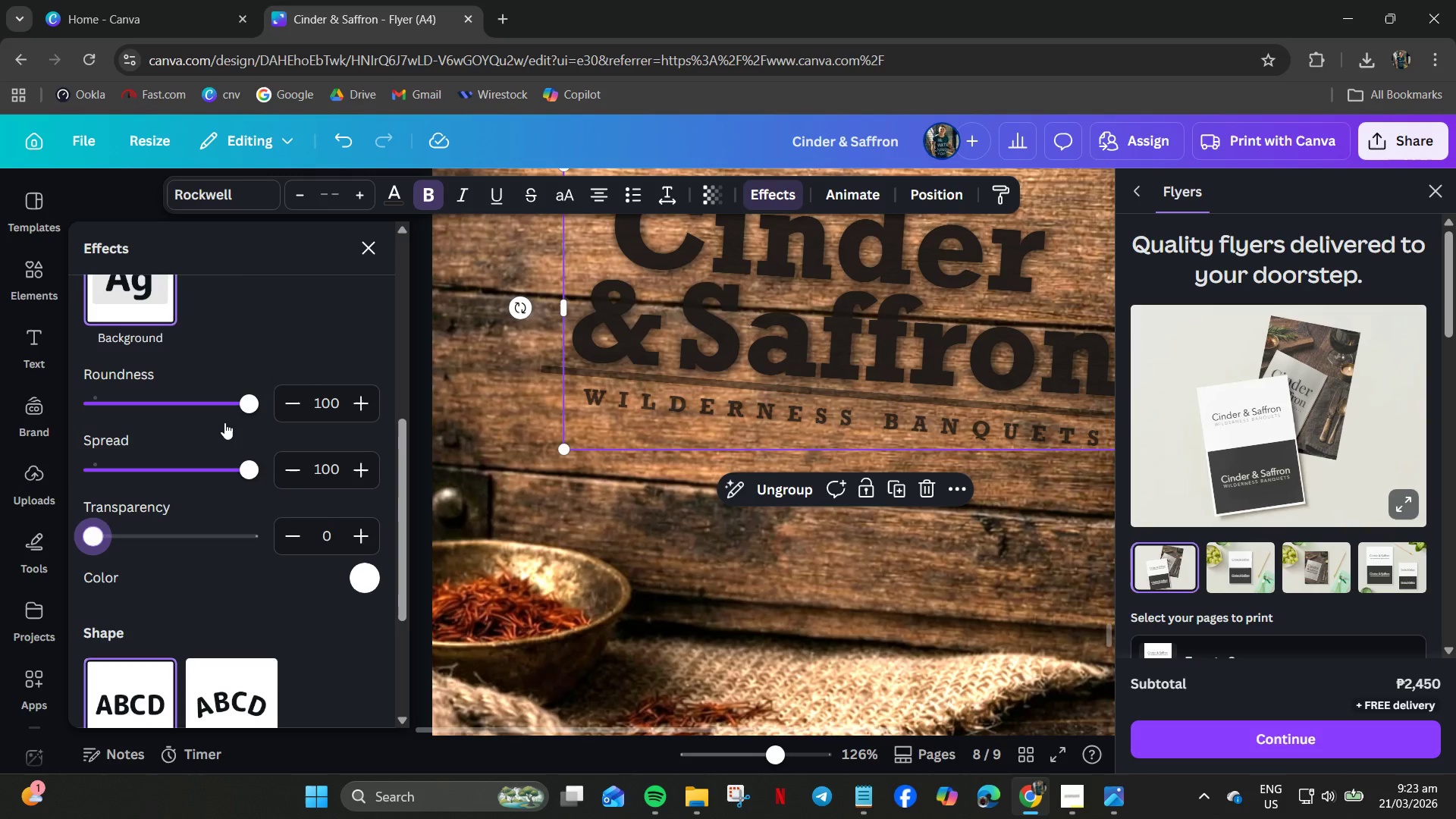 
left_click_drag(start_coordinate=[252, 475], to_coordinate=[114, 497])
 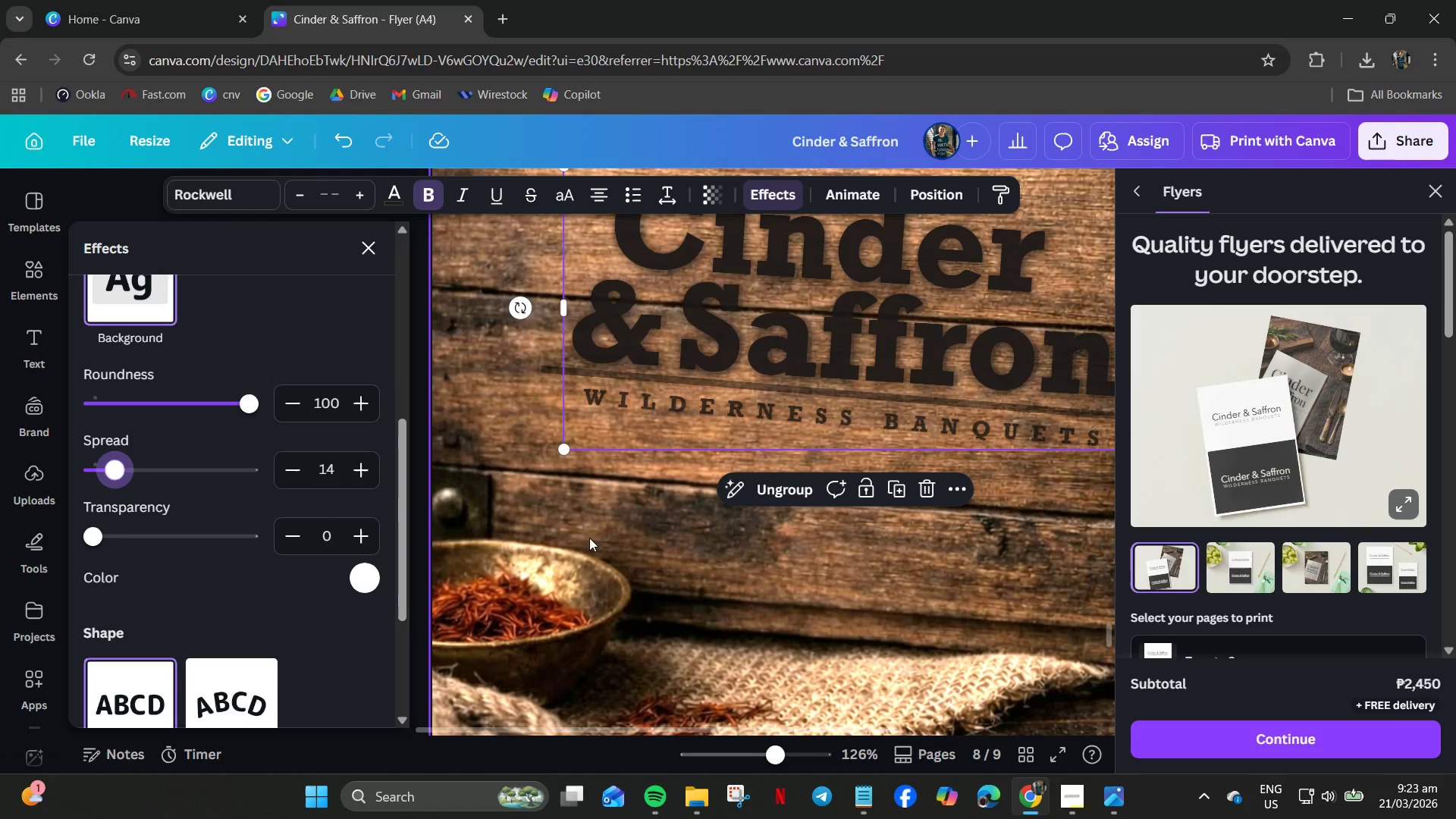 
left_click([511, 544])
 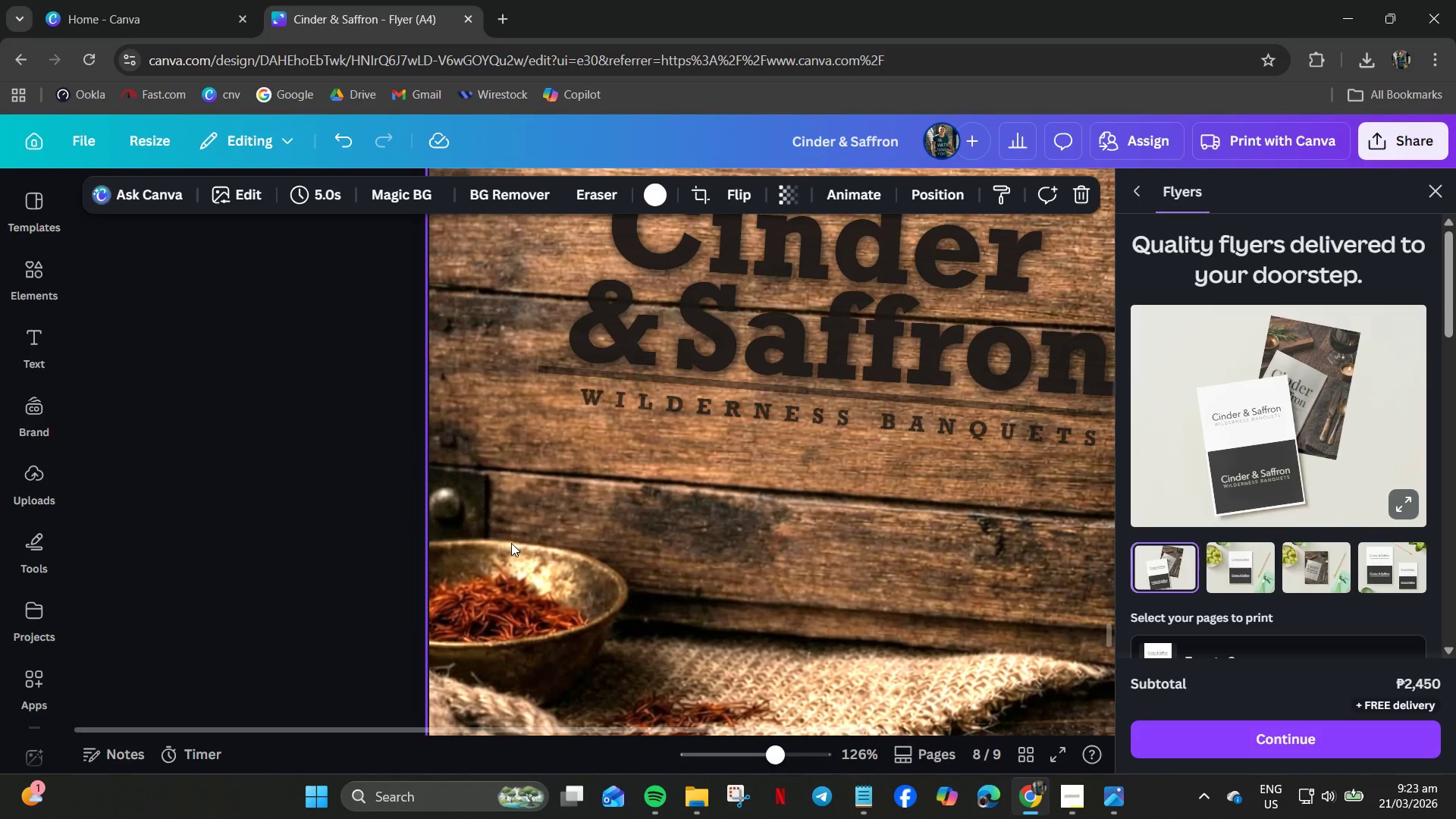 
hold_key(key=ControlLeft, duration=0.53)
scroll: coordinate [513, 542], scroll_direction: down, amount: 3.0
 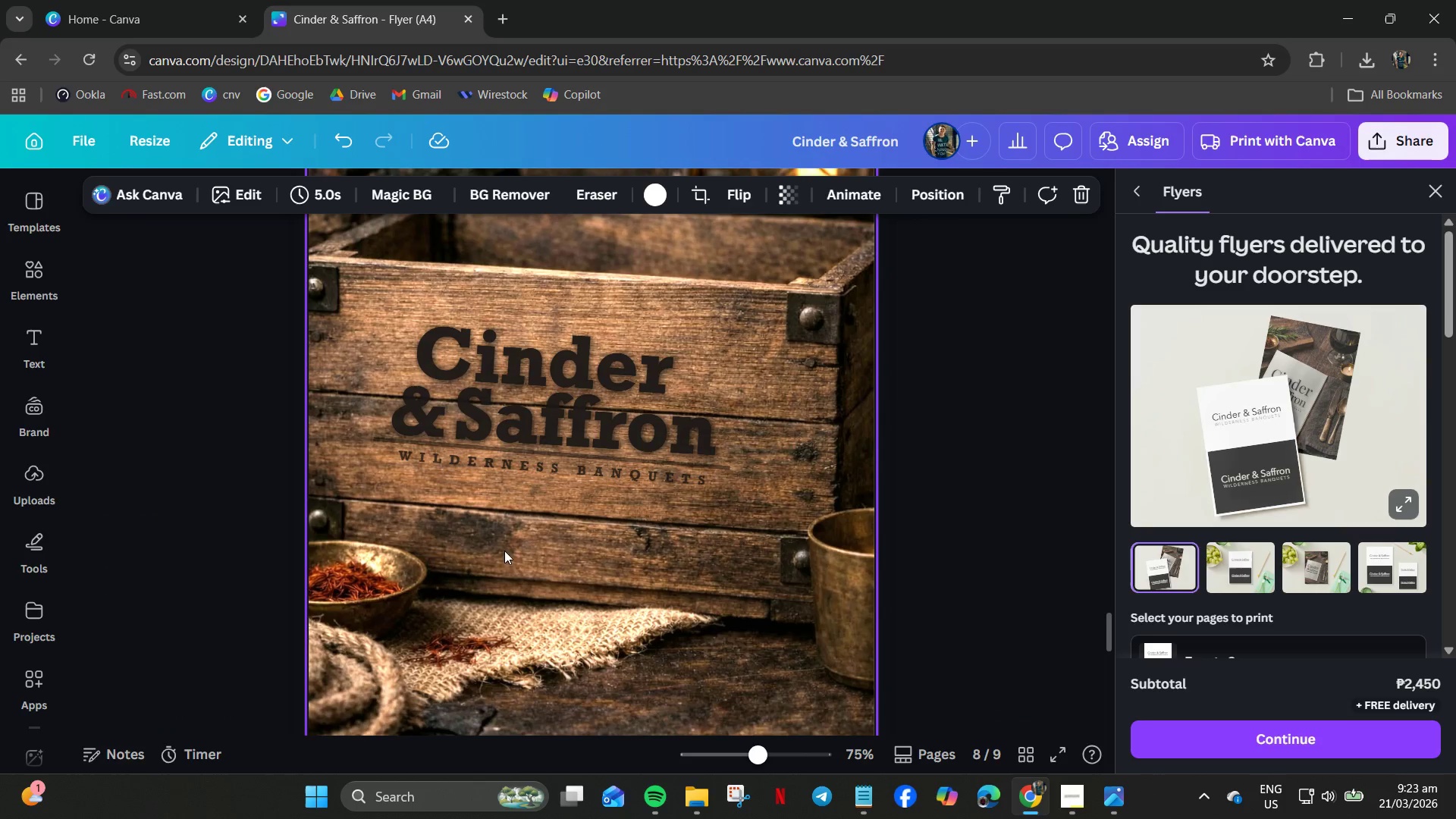 
hold_key(key=ControlLeft, duration=0.5)
scroll: coordinate [494, 557], scroll_direction: down, amount: 2.0
 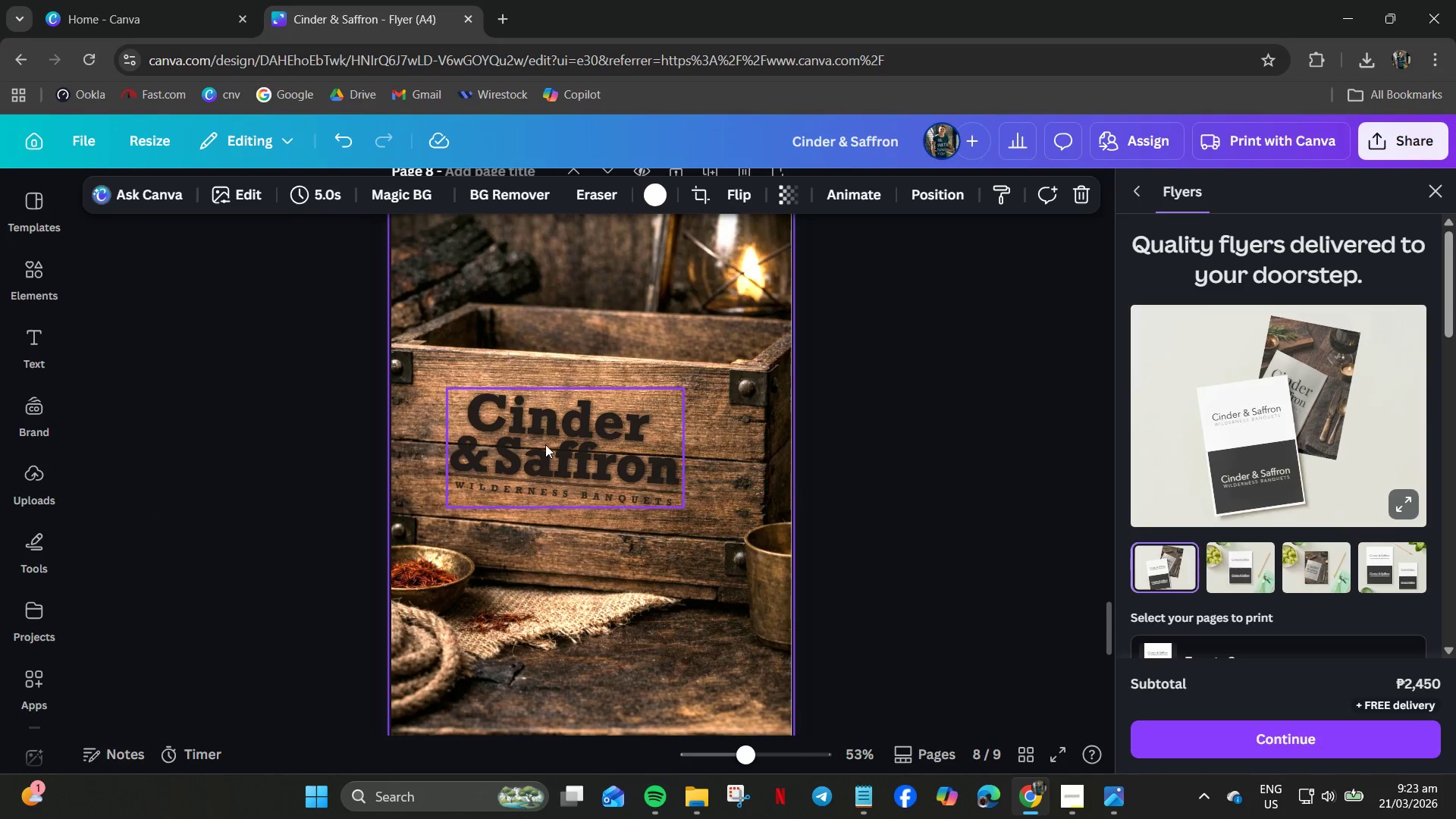 
key(Control+Z)
 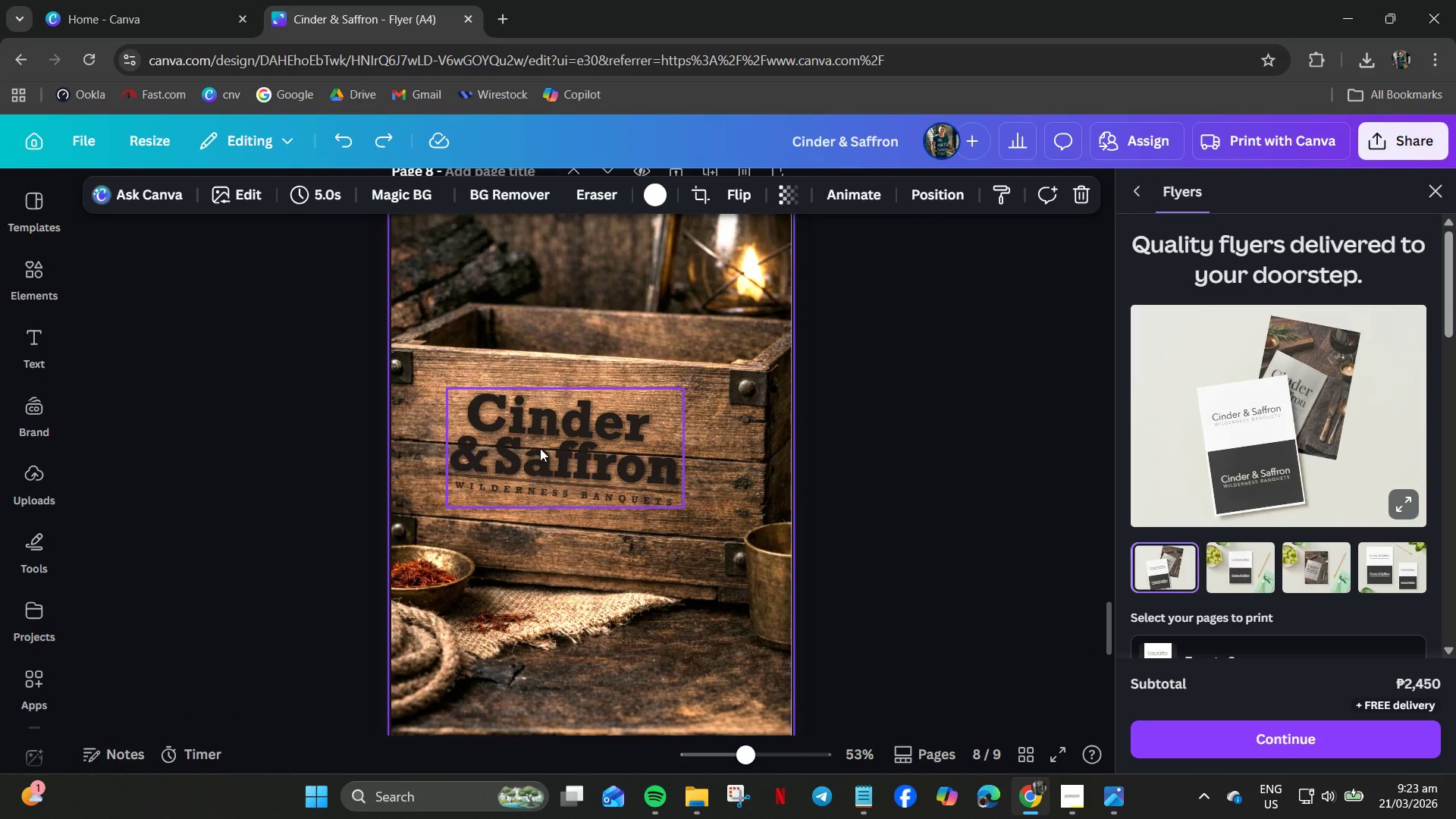 
key(Control+Z)
 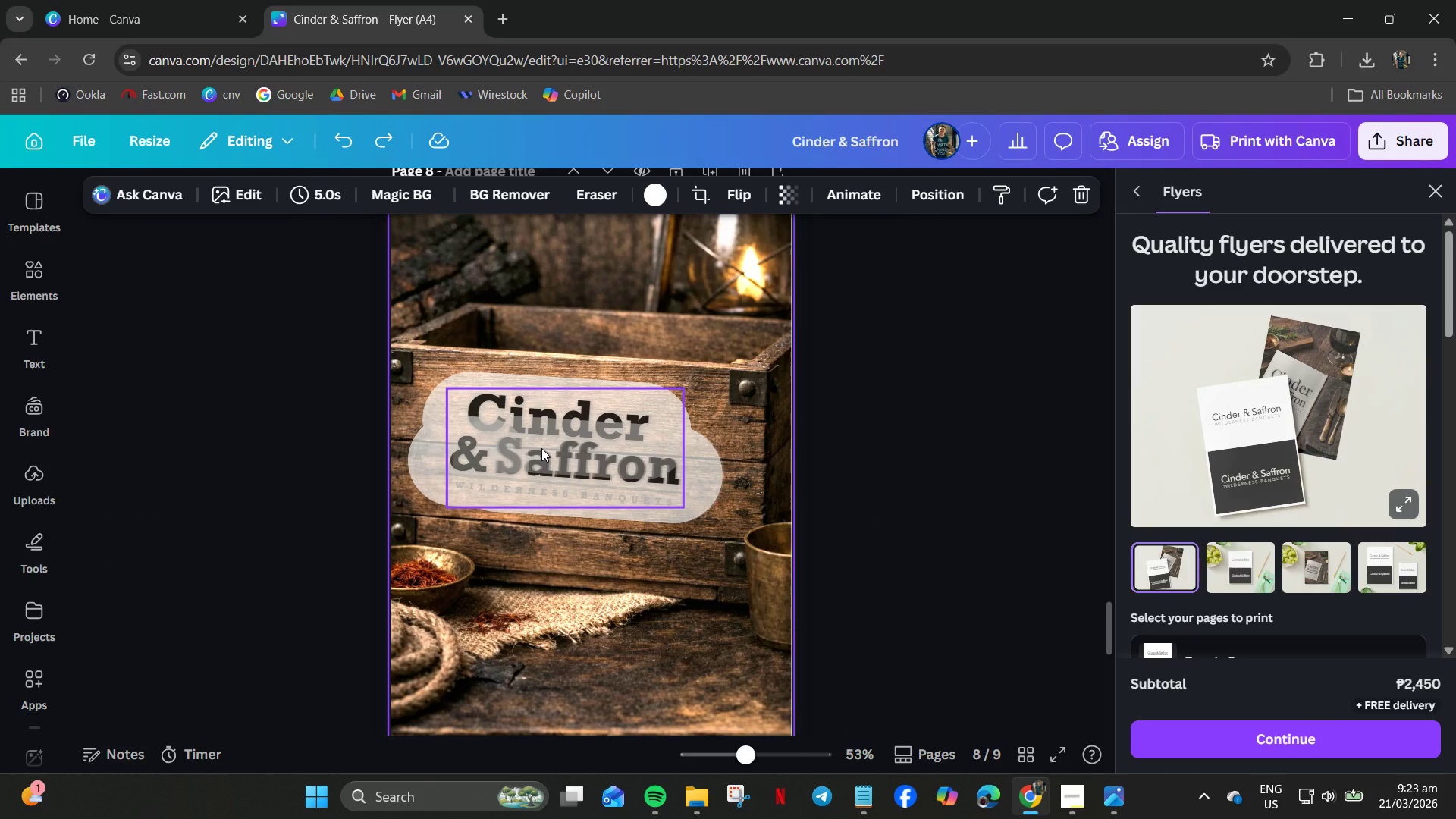 
key(Control+Z)
 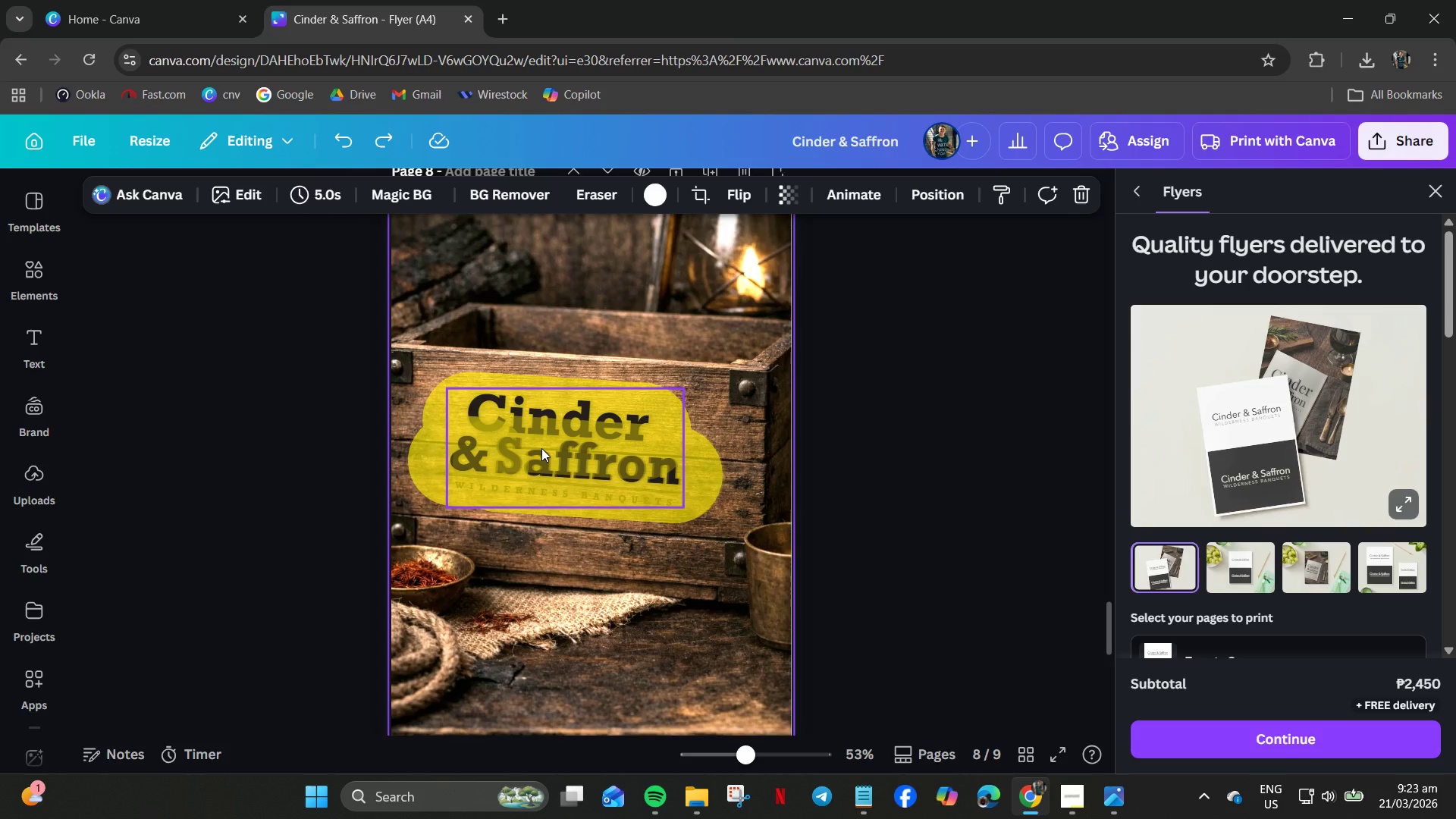 
key(Control+Z)
 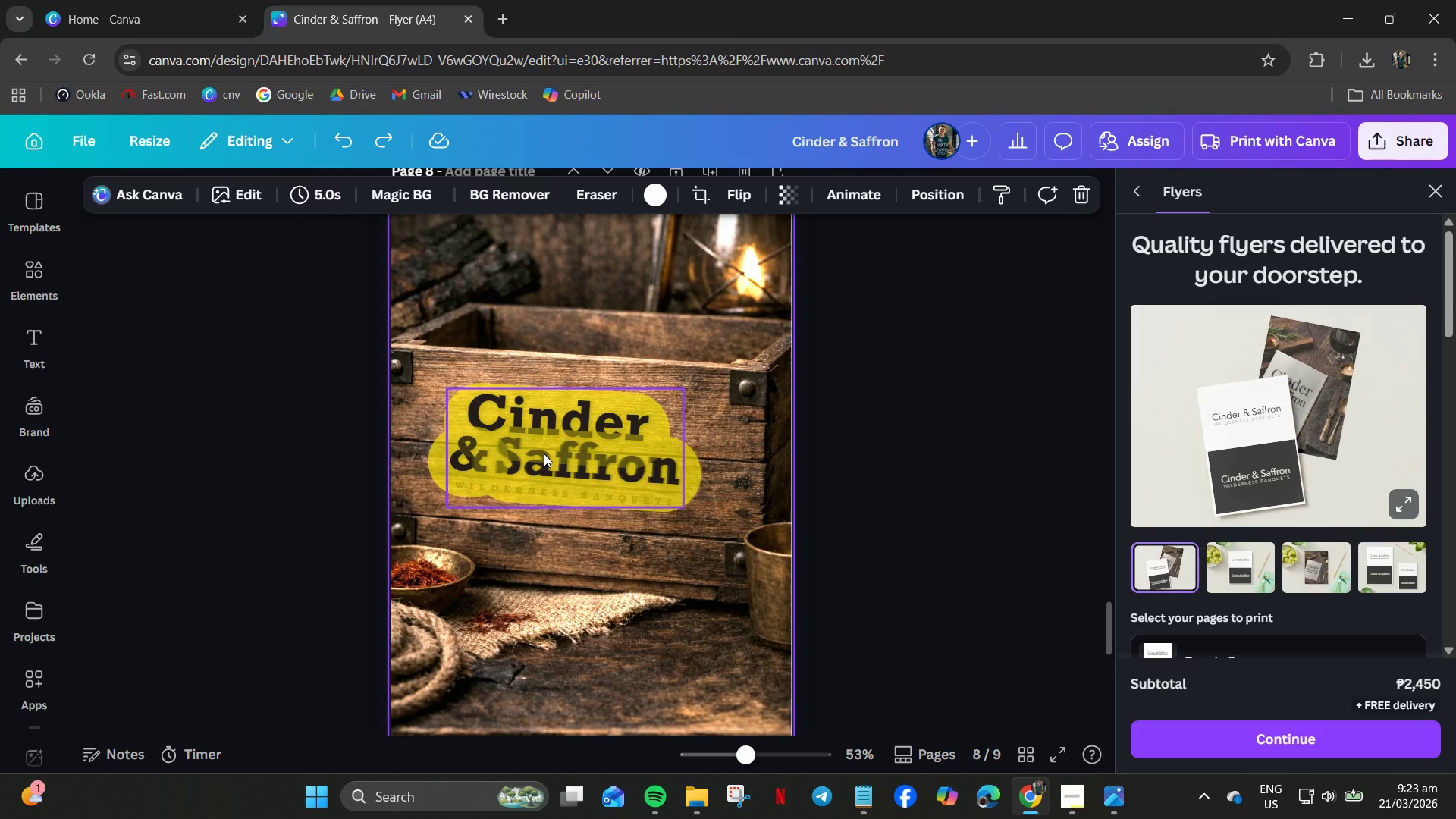 
key(Control+Z)
 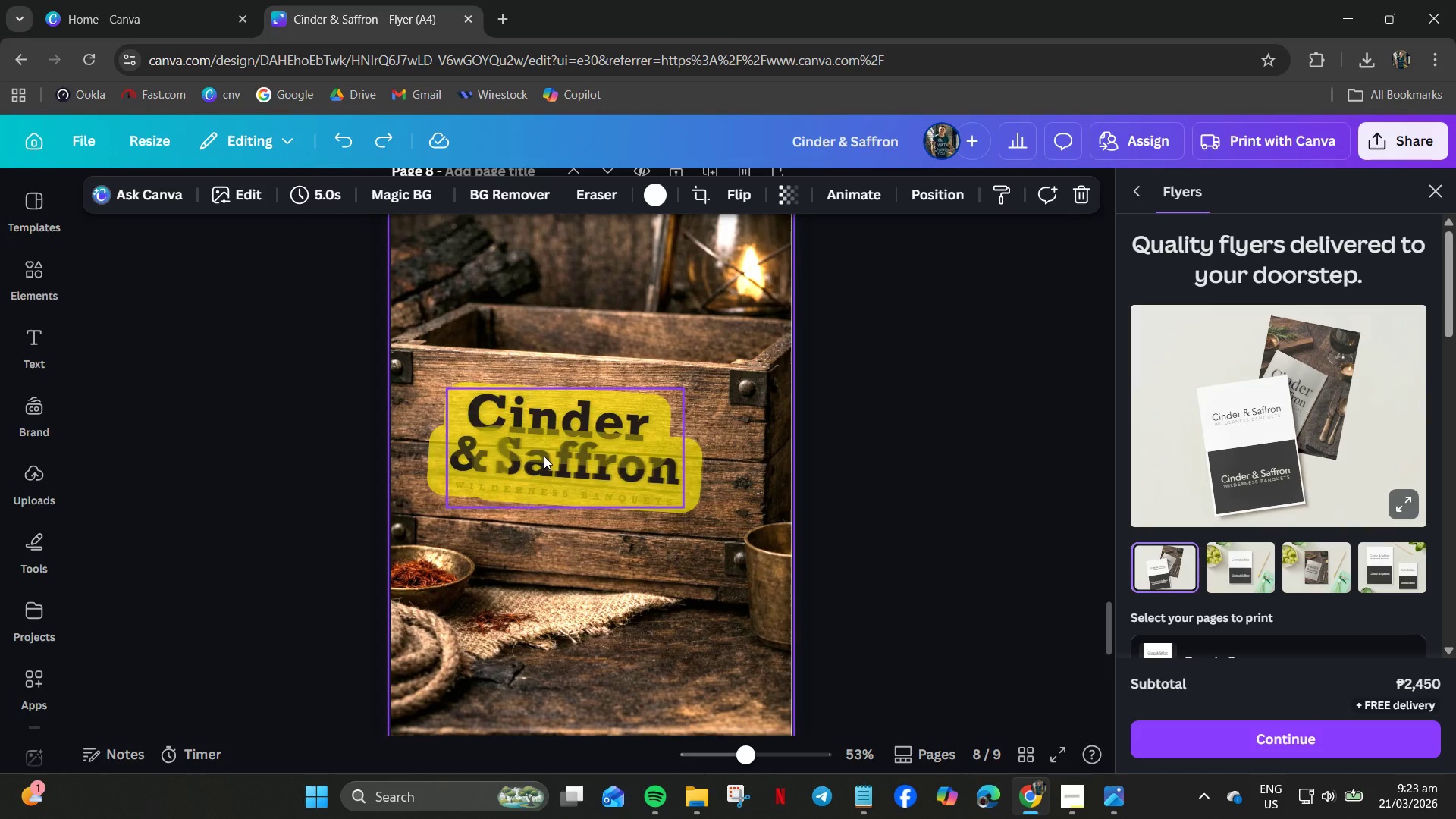 
key(Control+Z)
 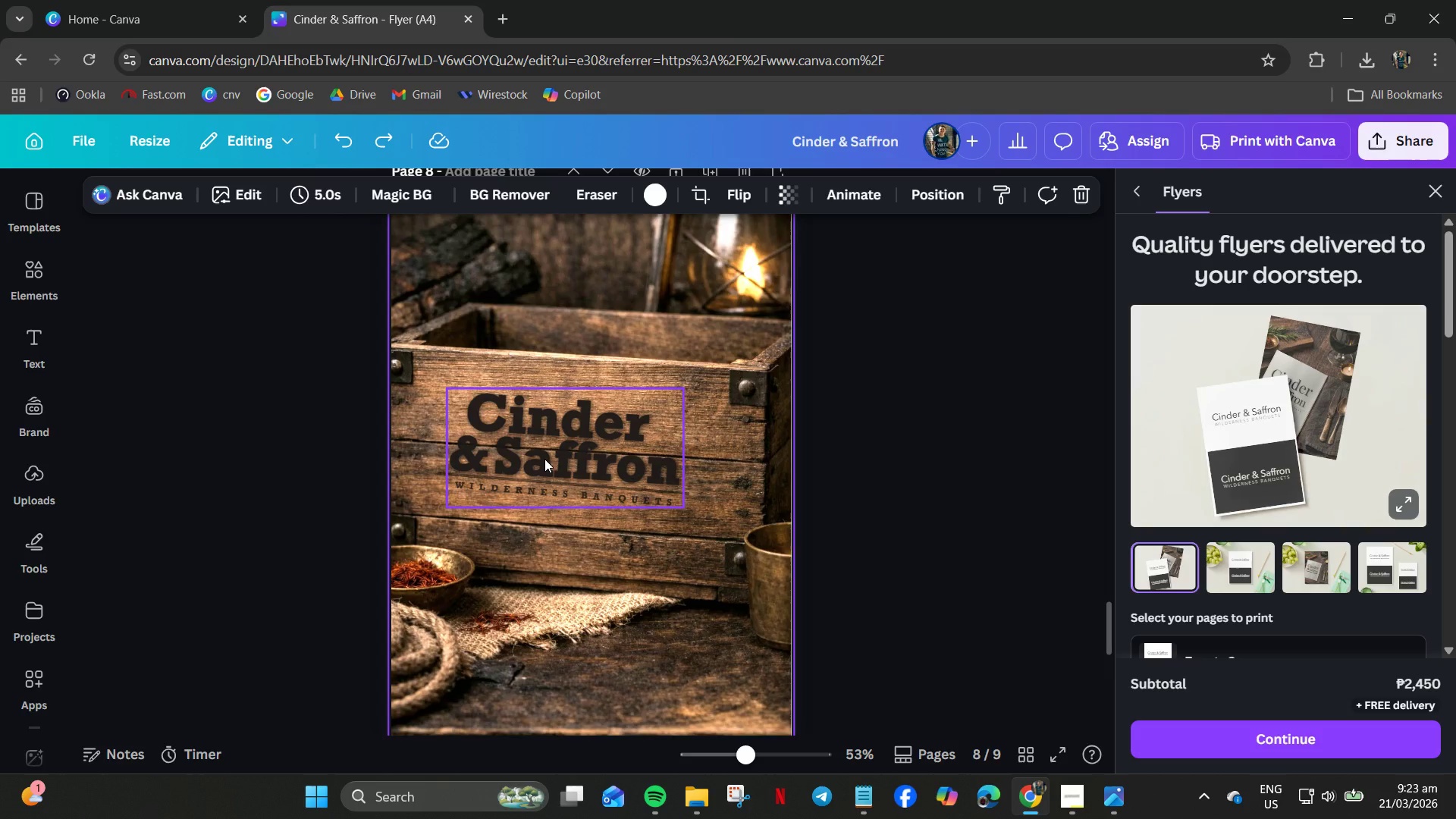 
key(Control+Z)
 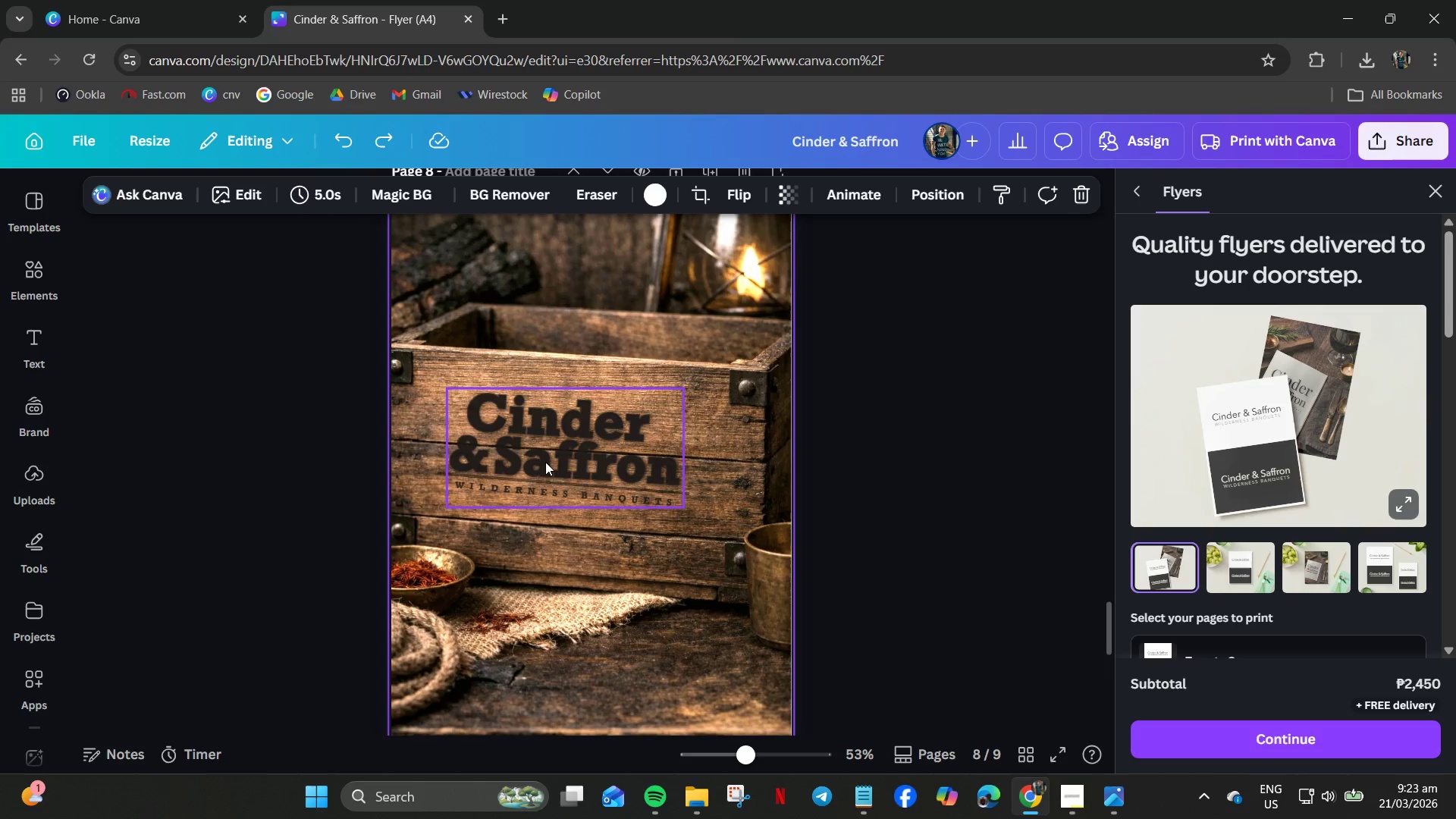 
key(Control+Y)
 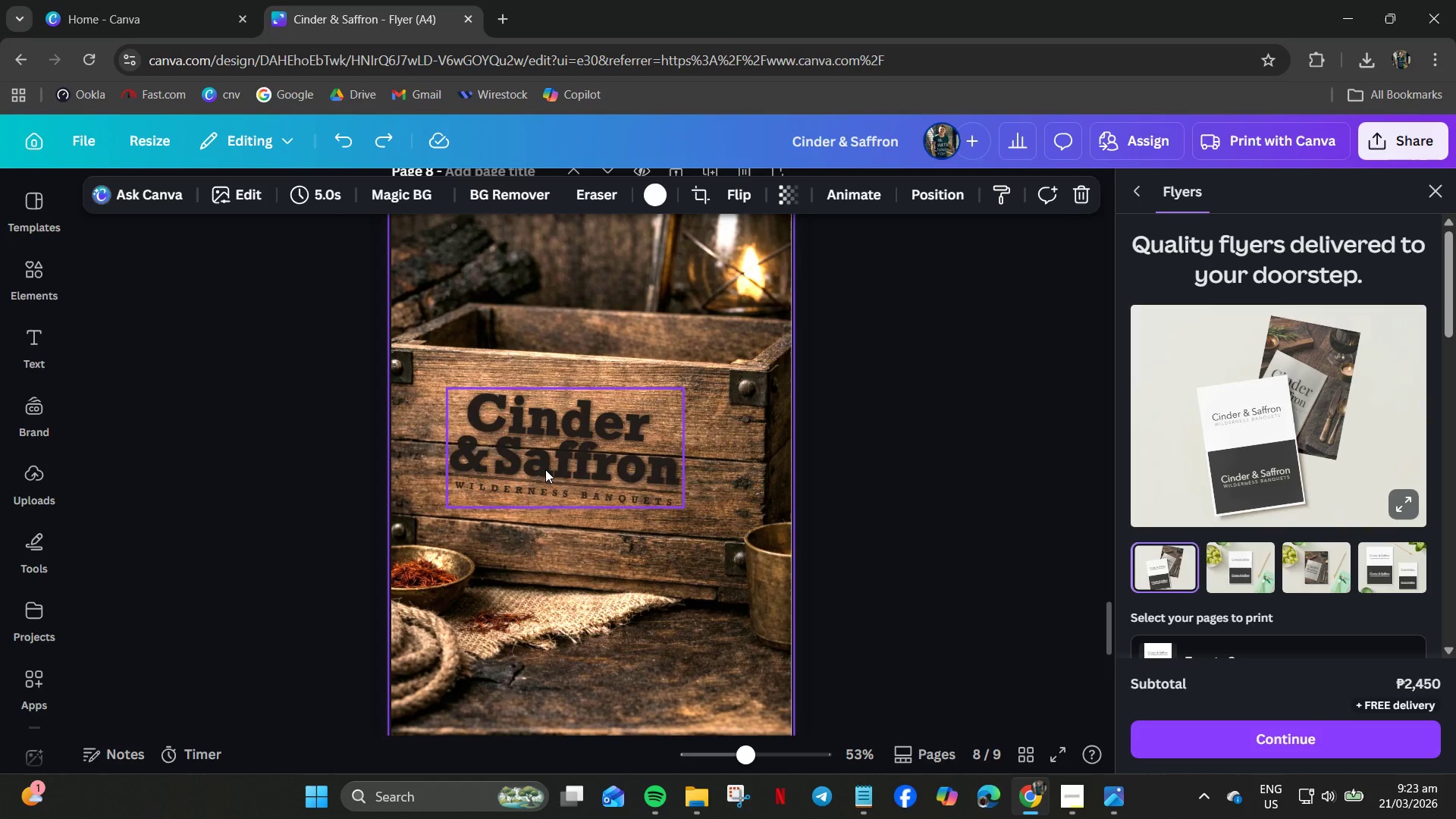 
key(Control+Y)
 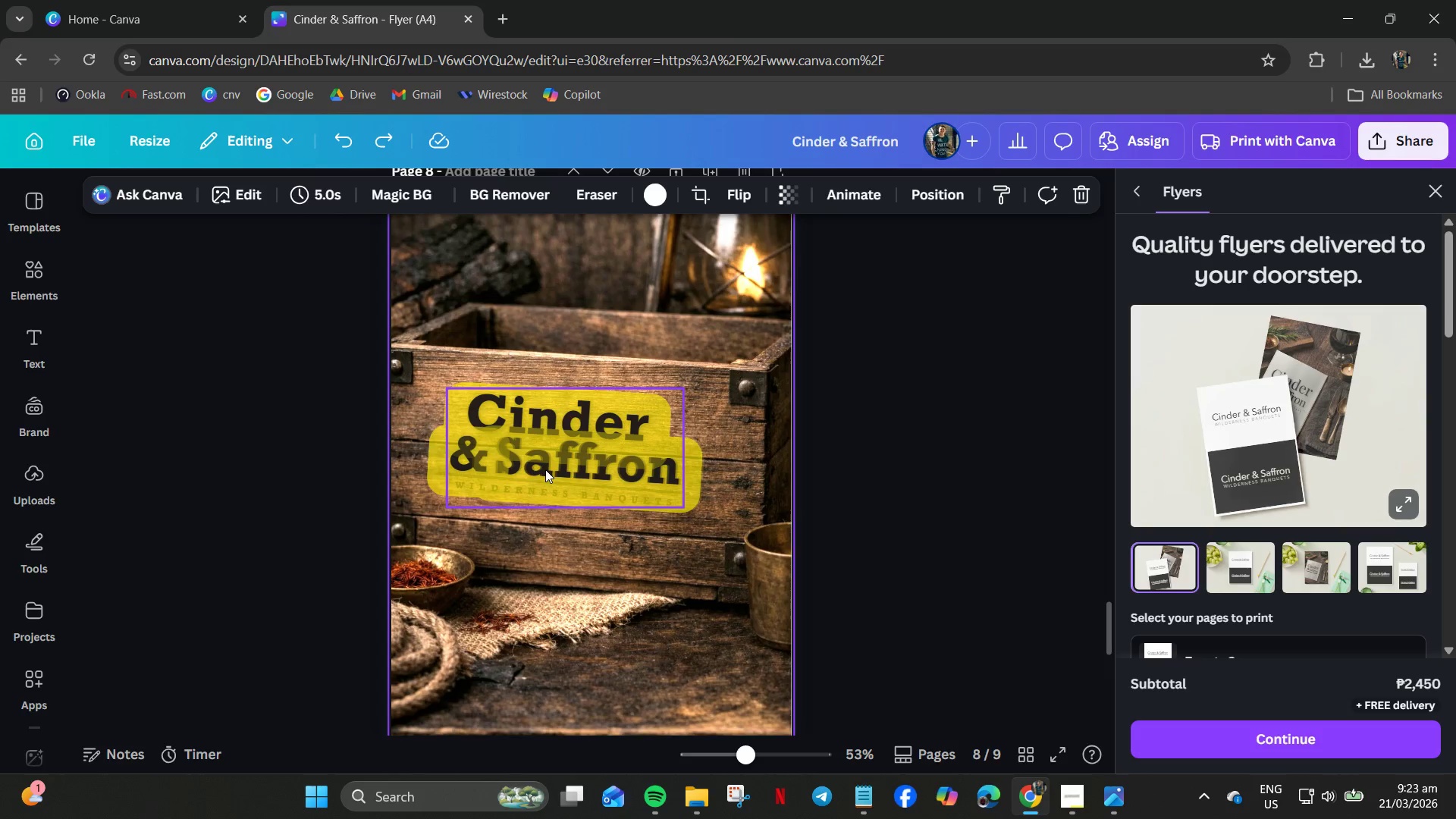 
key(Control+Y)
 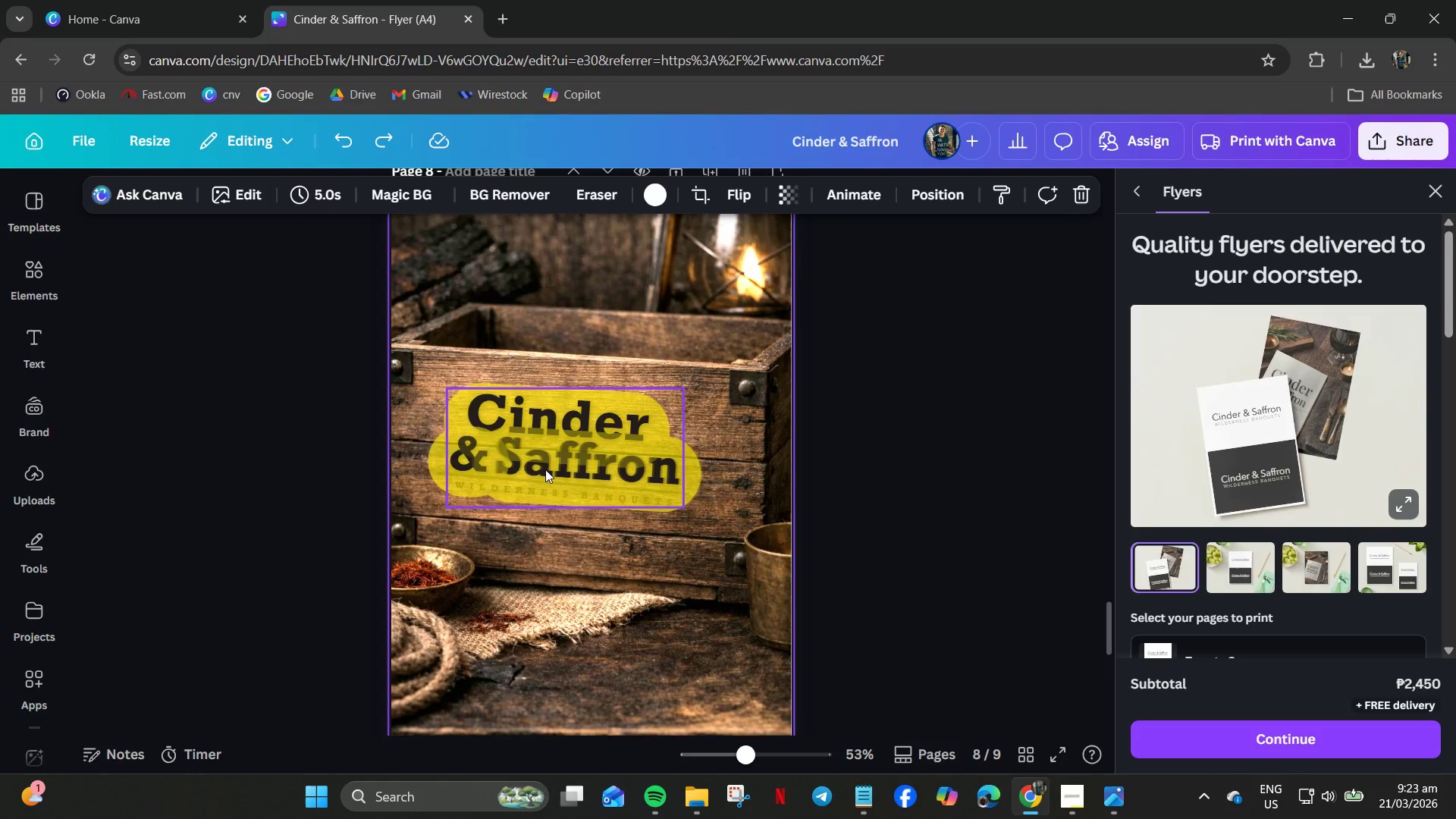 
key(Control+Y)
 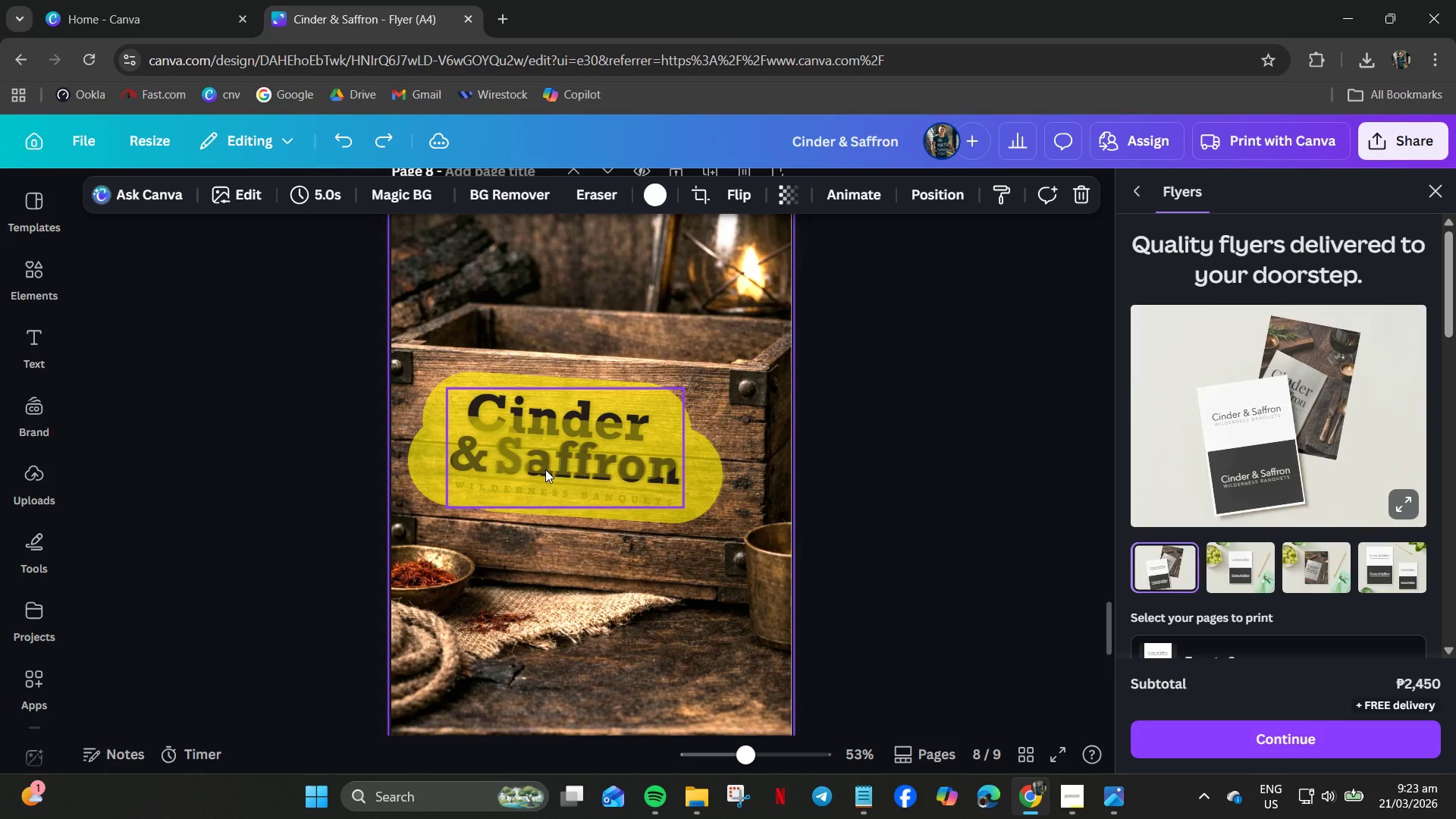 
key(Control+Y)
 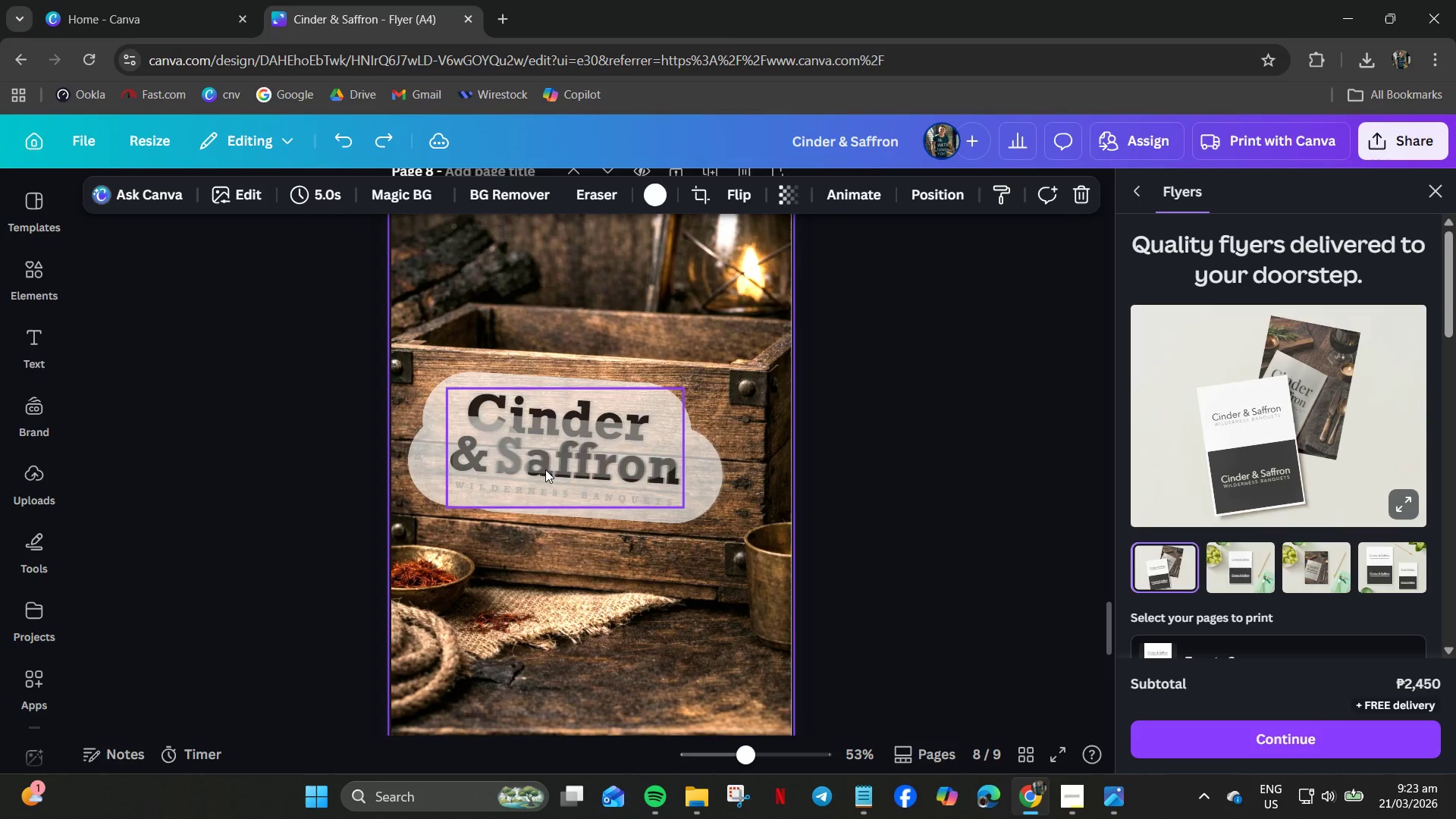 
key(Control+Y)
 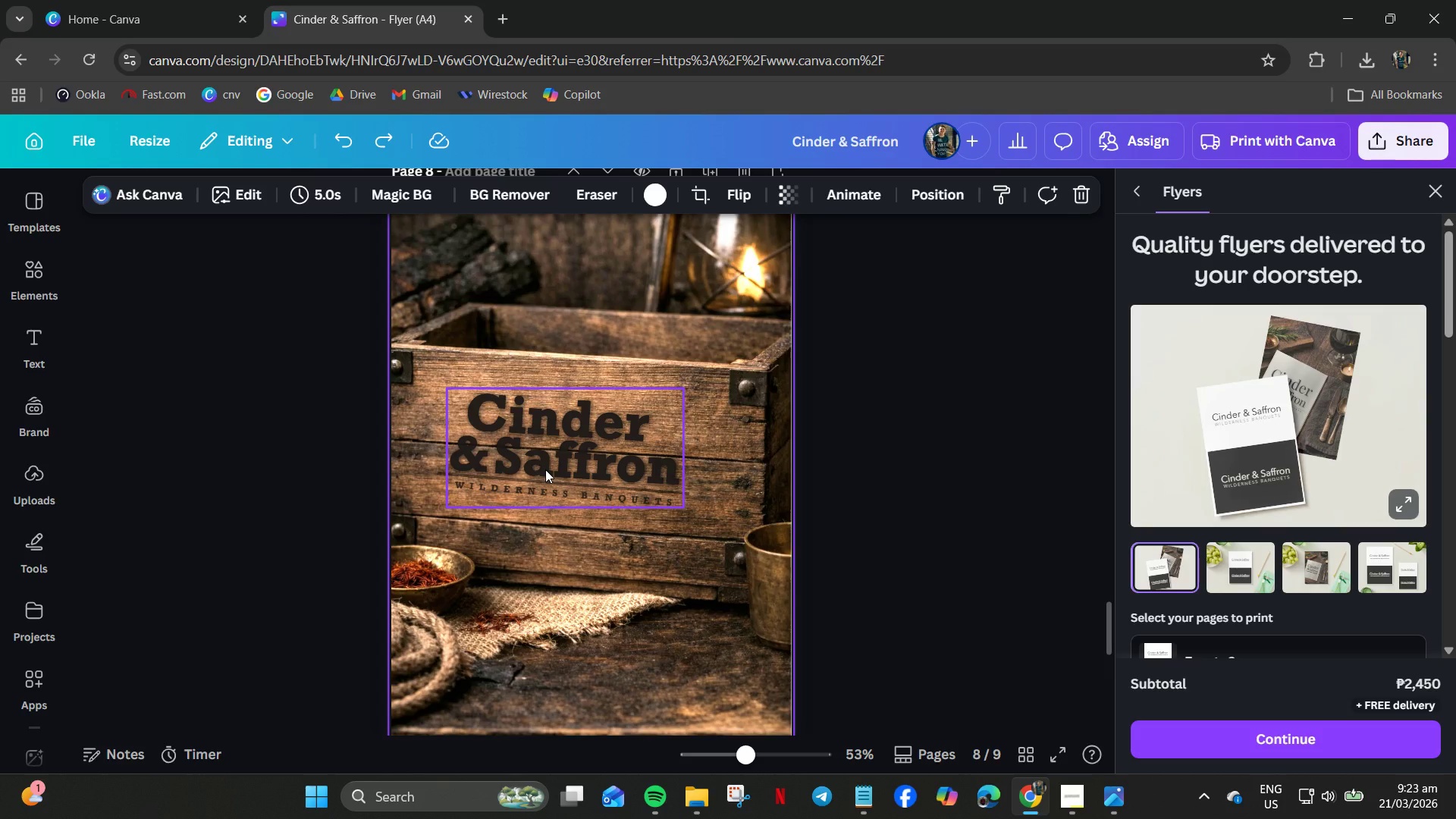 
key(Control+Y)
 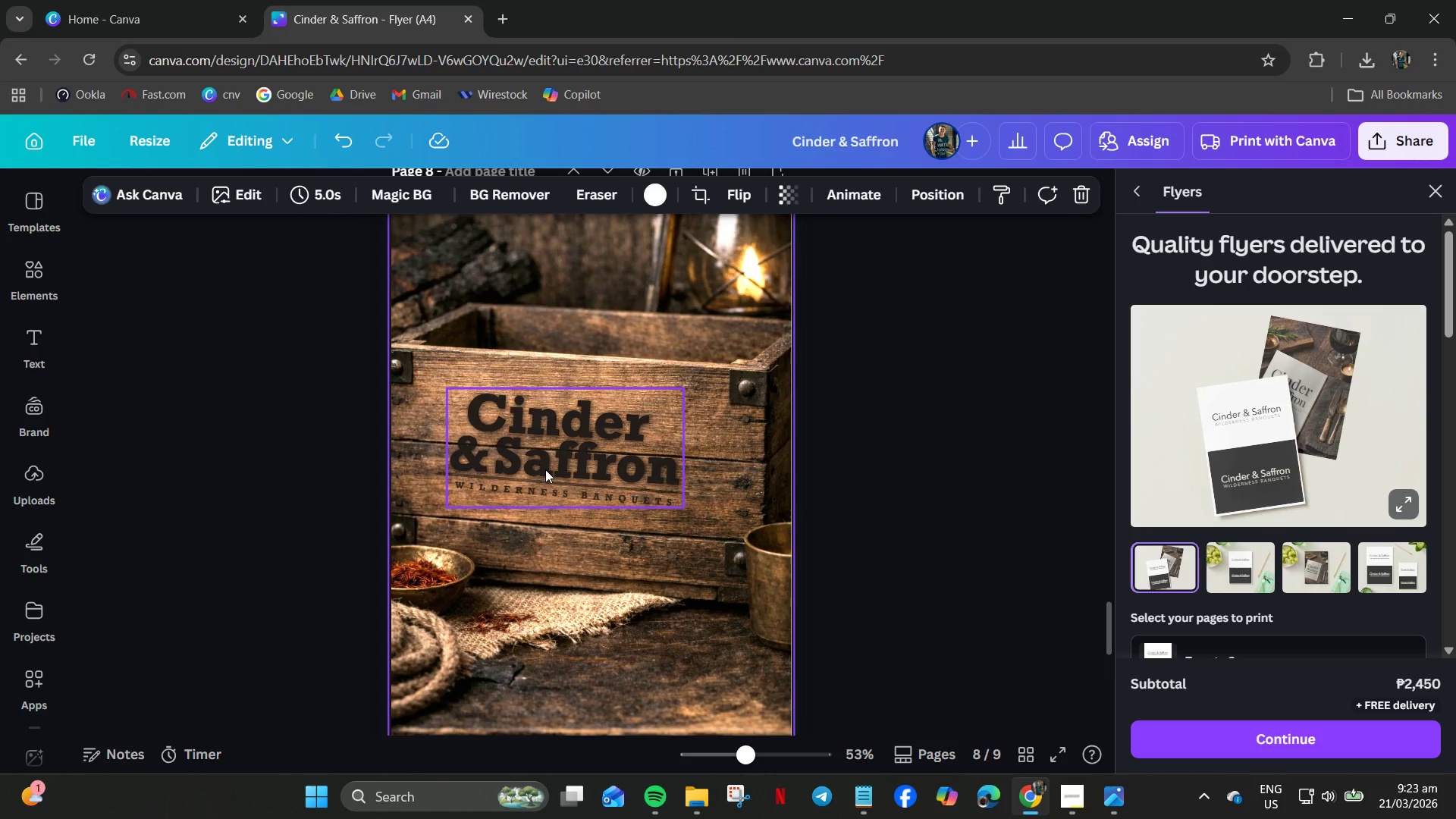 
key(Control+Y)
 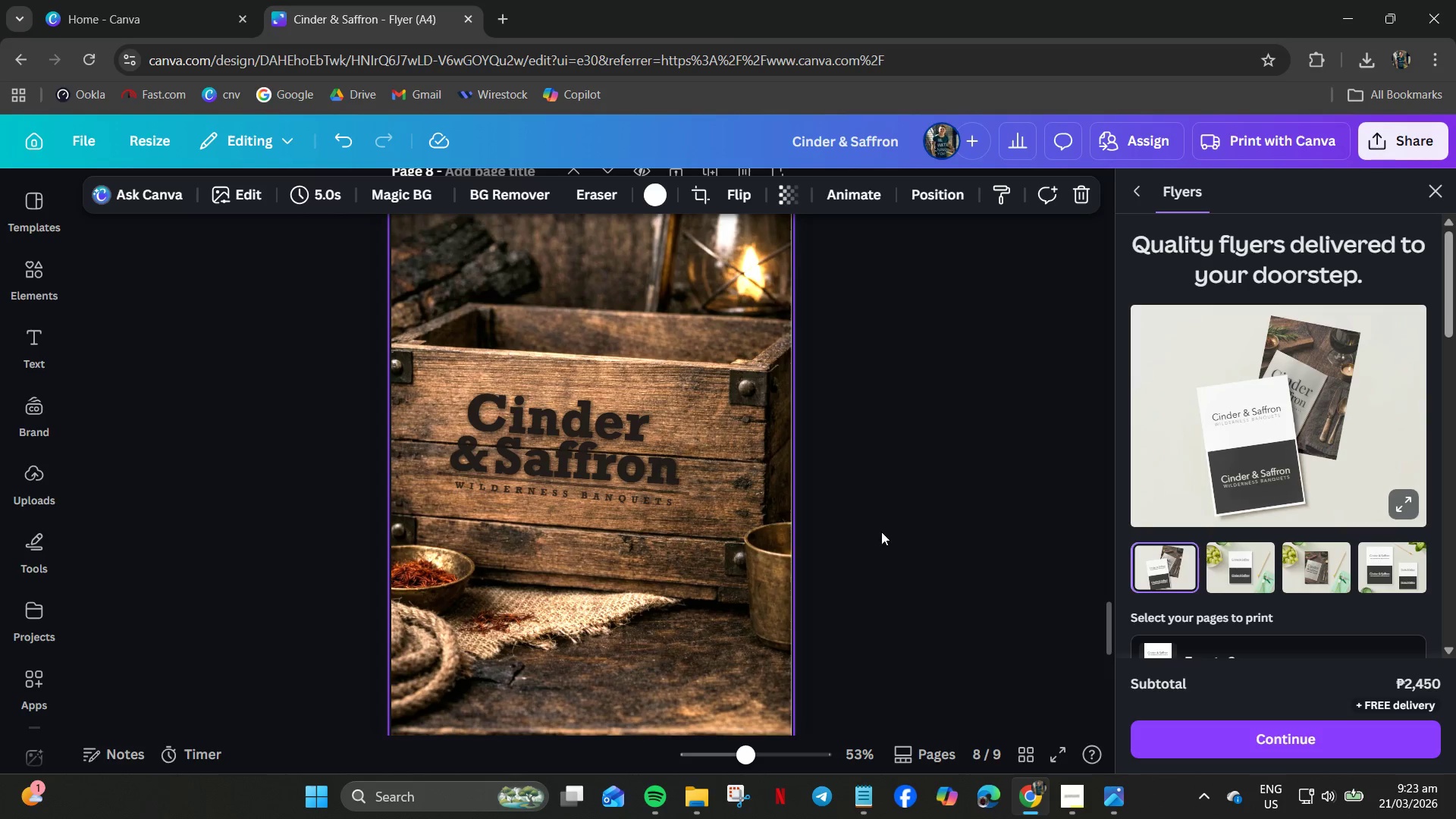 
left_click([881, 532])
 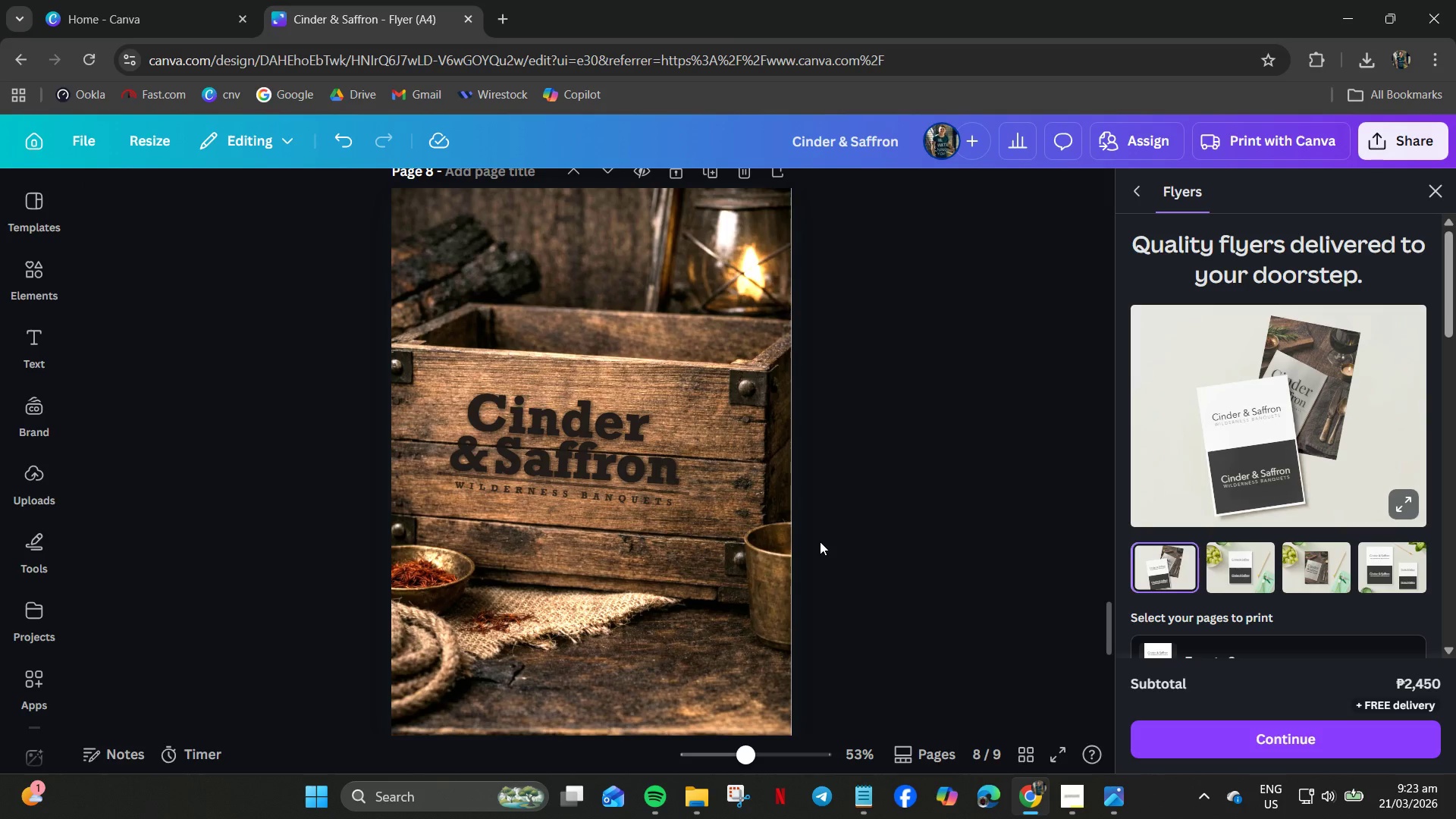 
scroll: coordinate [820, 541], scroll_direction: down, amount: 11.0
 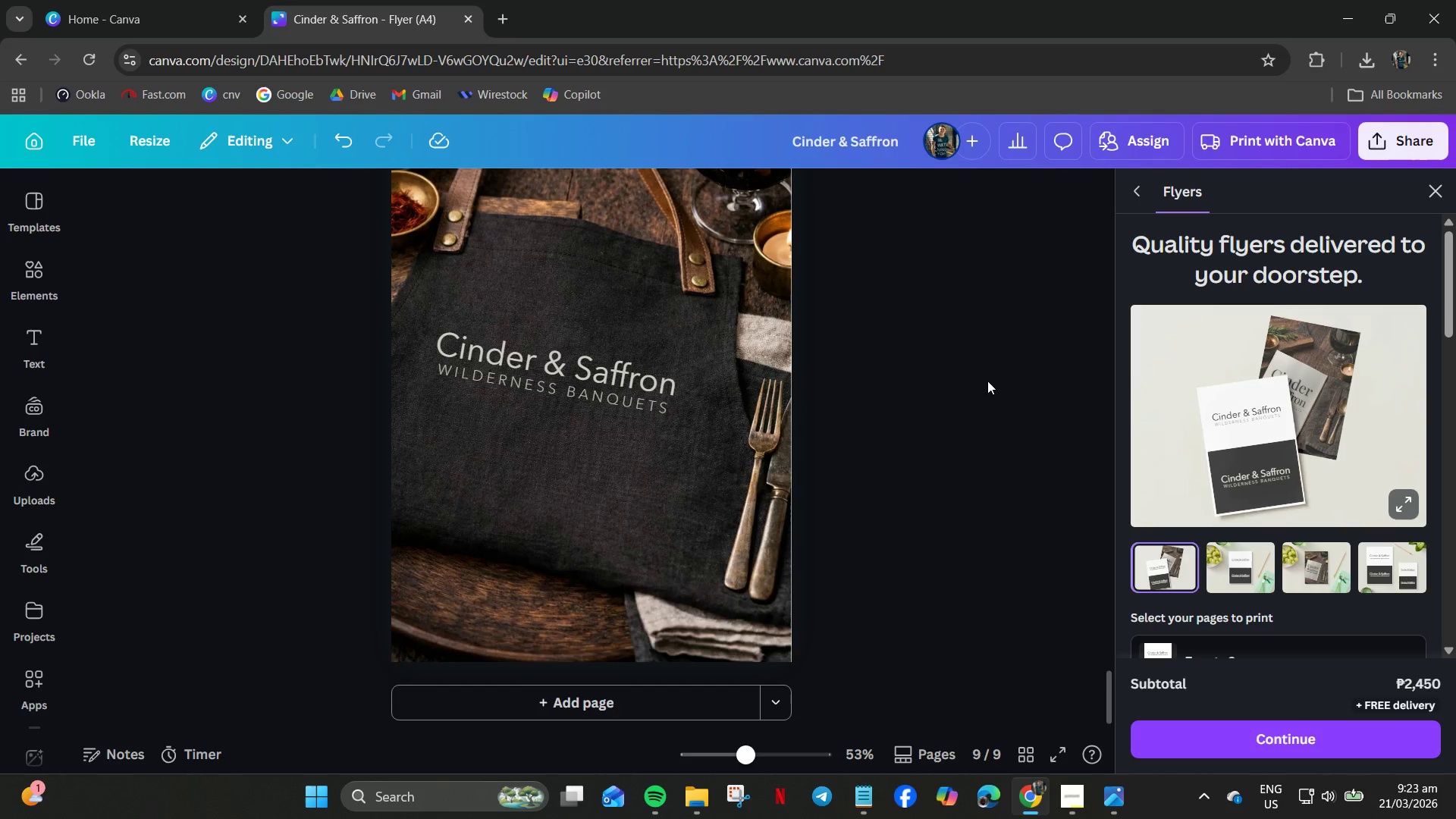 
scroll: coordinate [864, 536], scroll_direction: up, amount: 1.0
 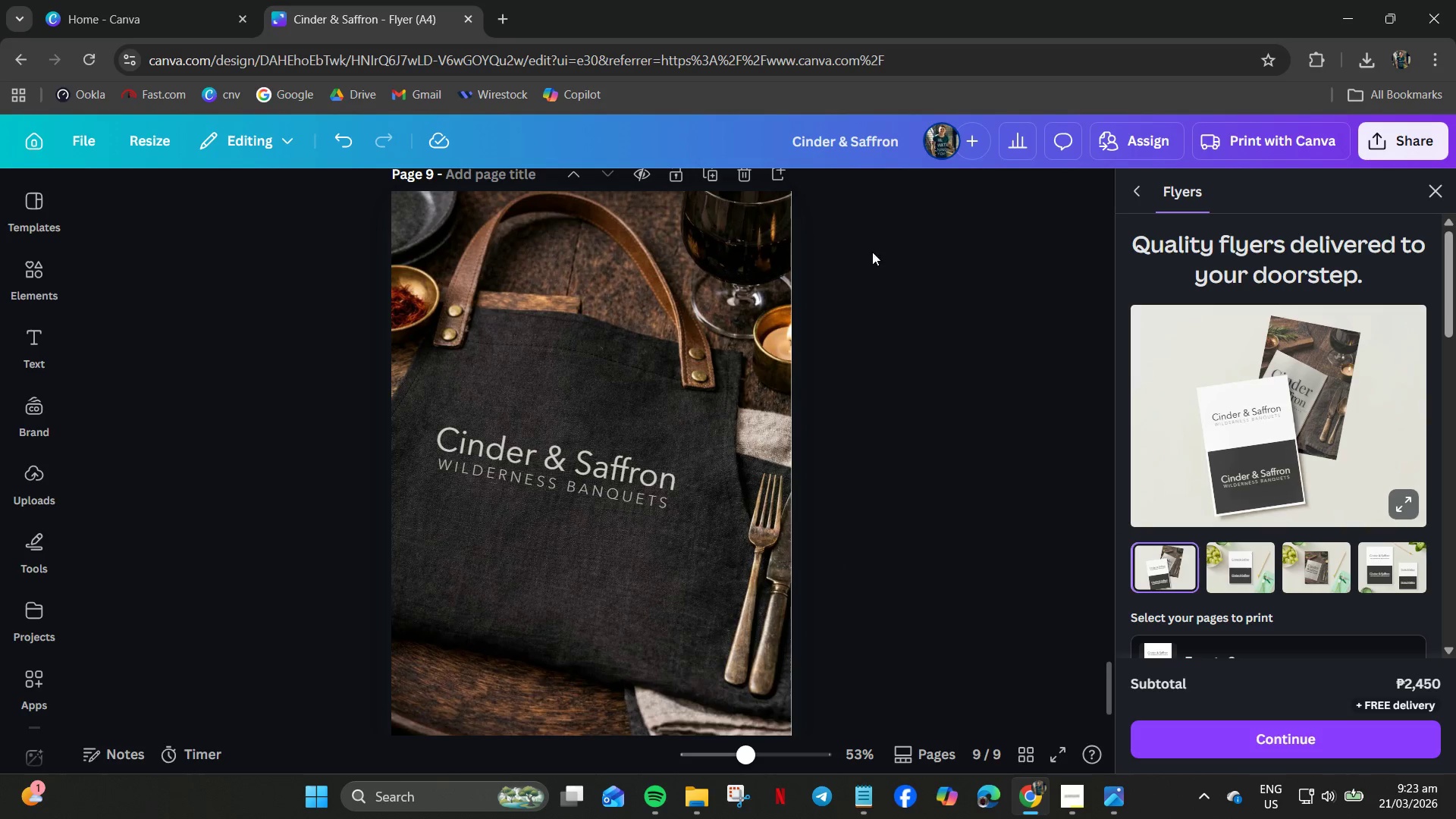 
wait(5.24)
 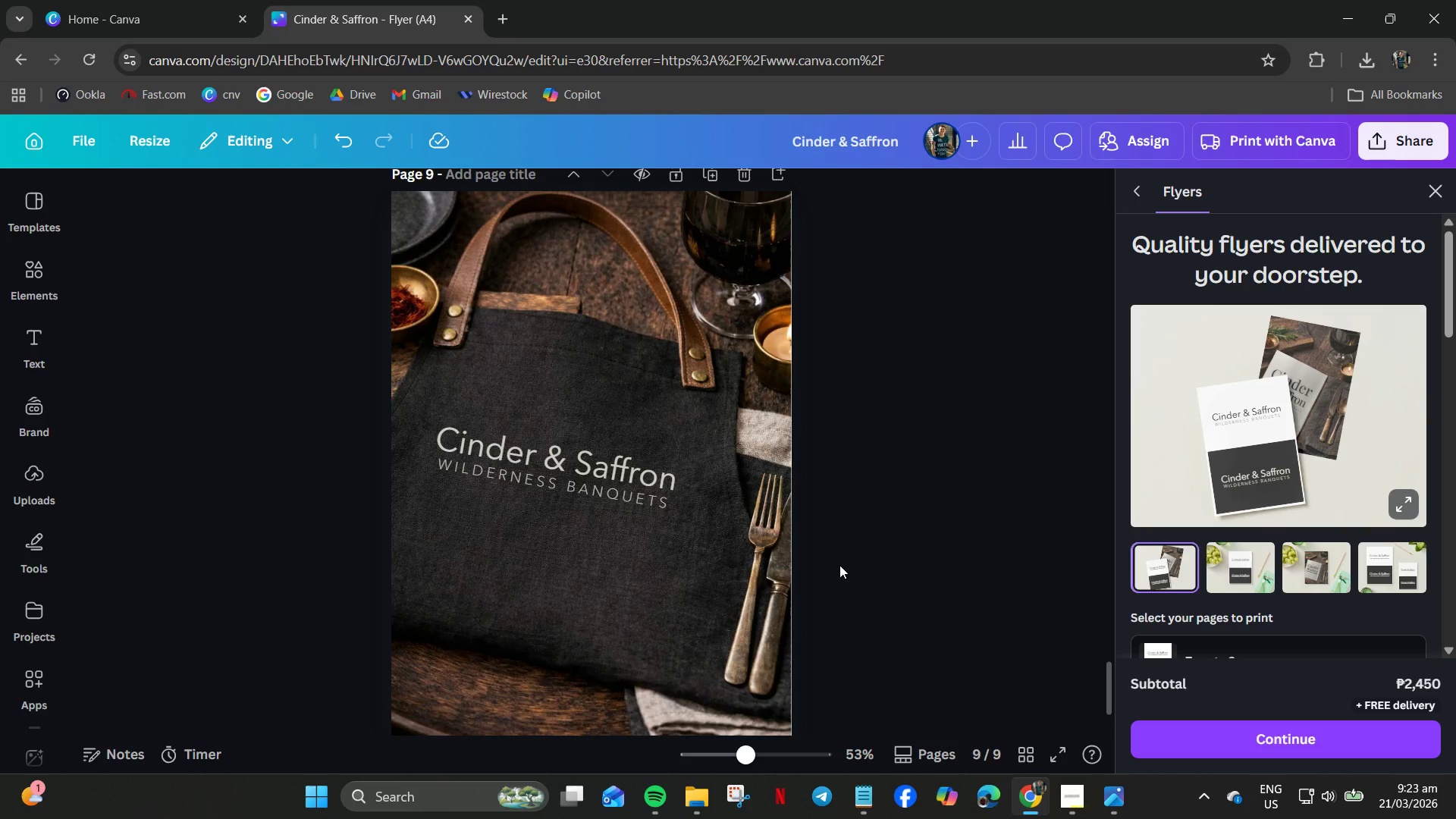 
scroll: coordinate [659, 506], scroll_direction: up, amount: 14.0
 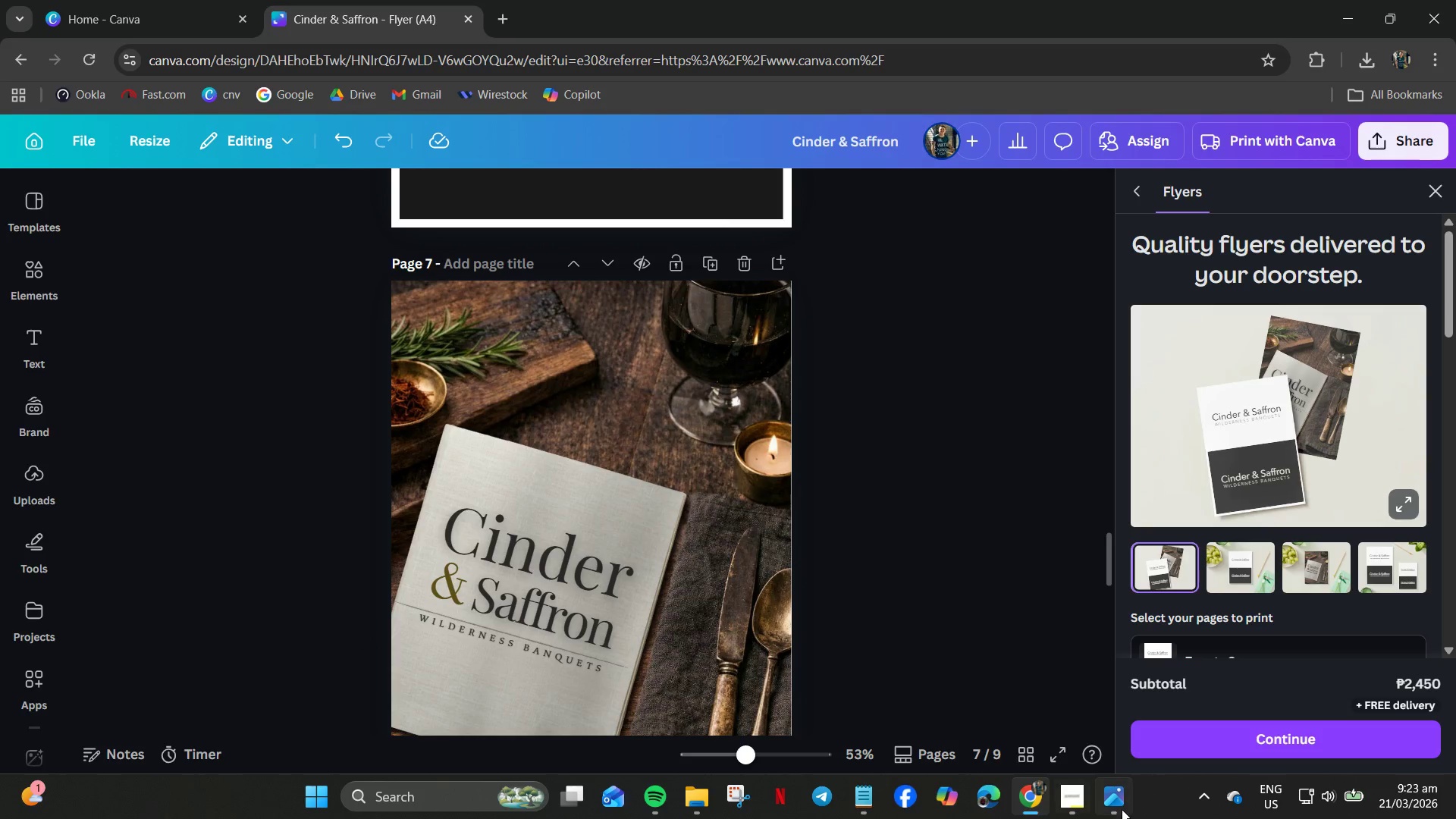 
left_click([1068, 802])